 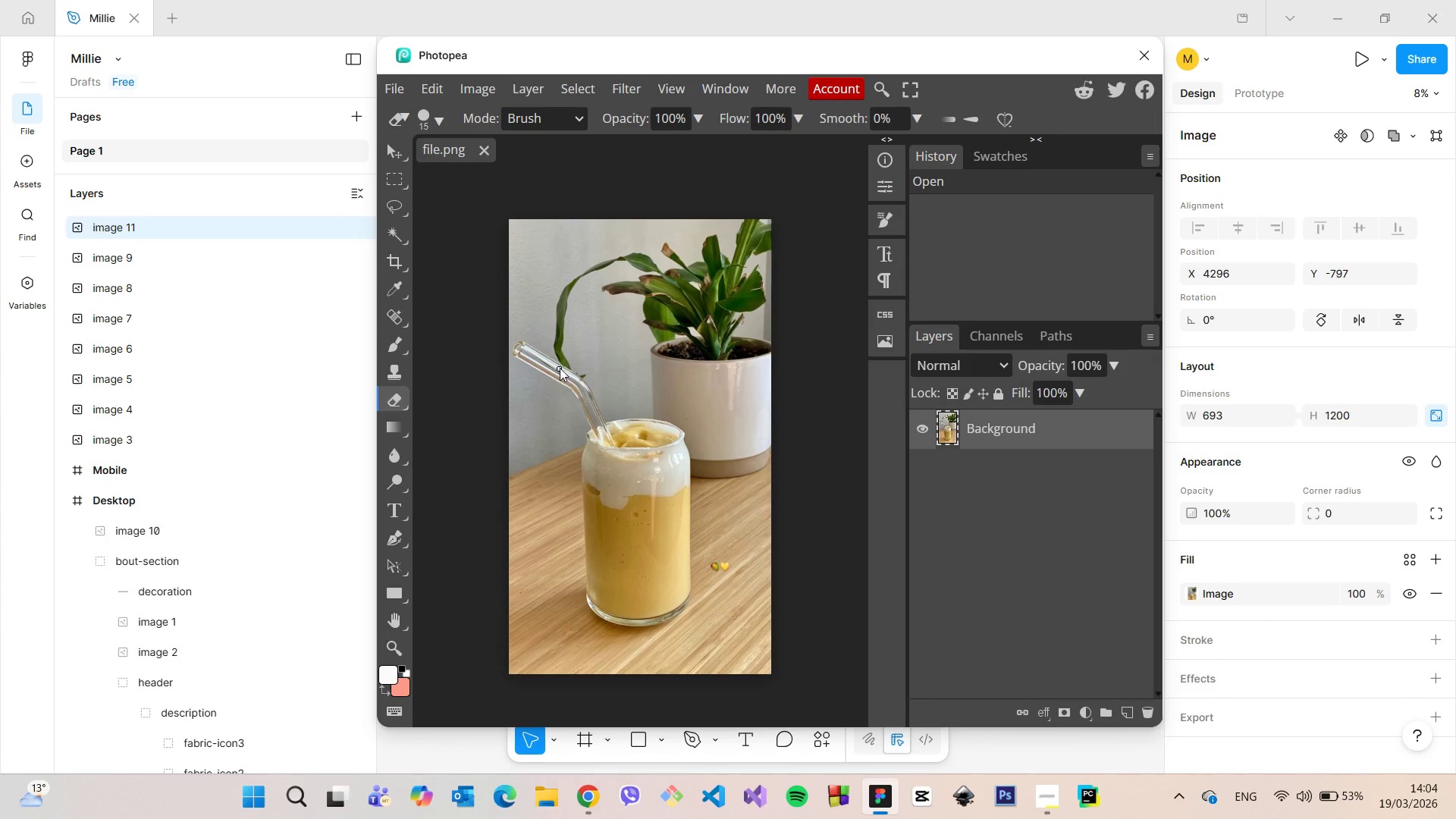 
left_click([448, 119])
 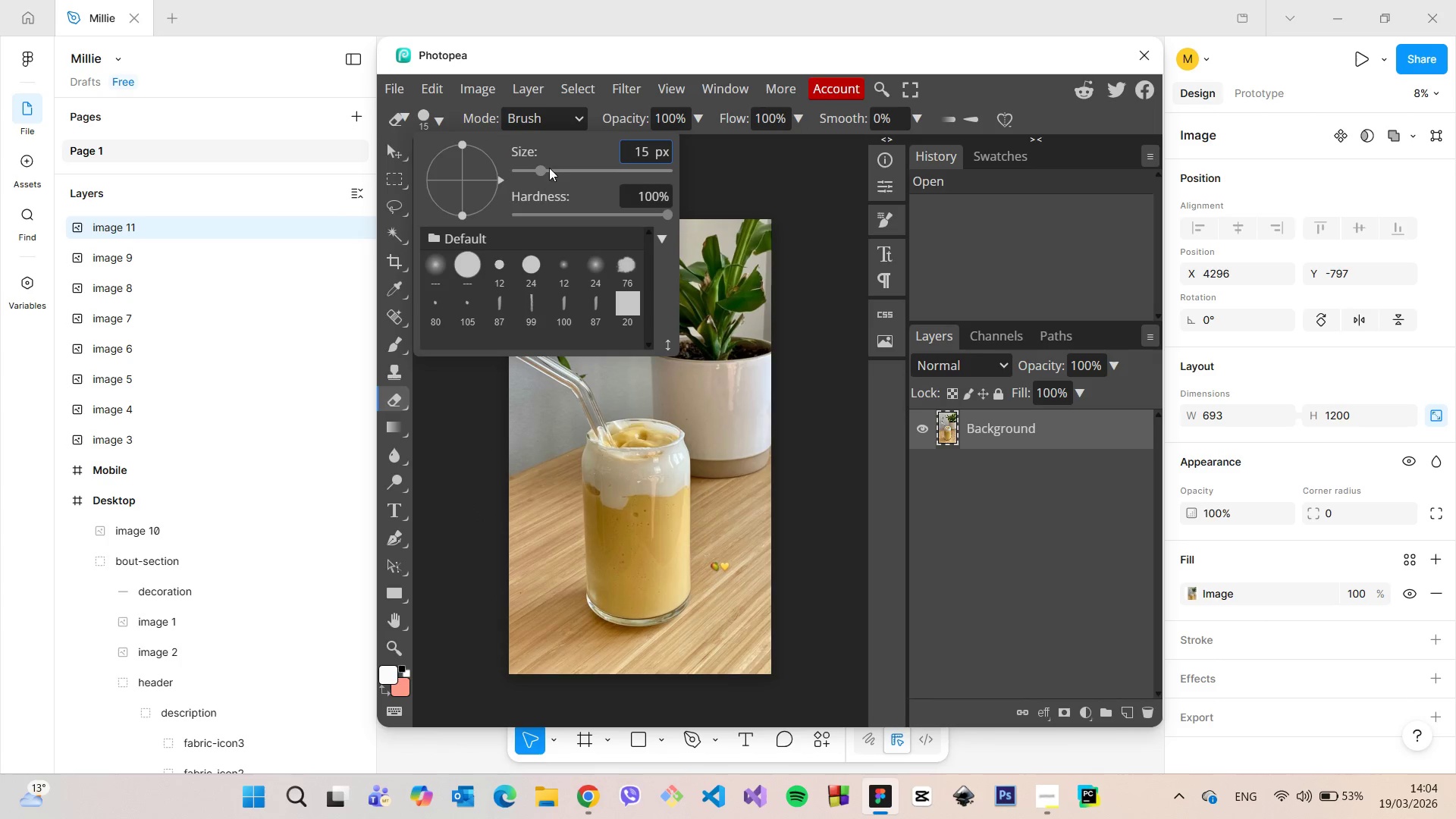 
left_click_drag(start_coordinate=[553, 169], to_coordinate=[600, 171])
 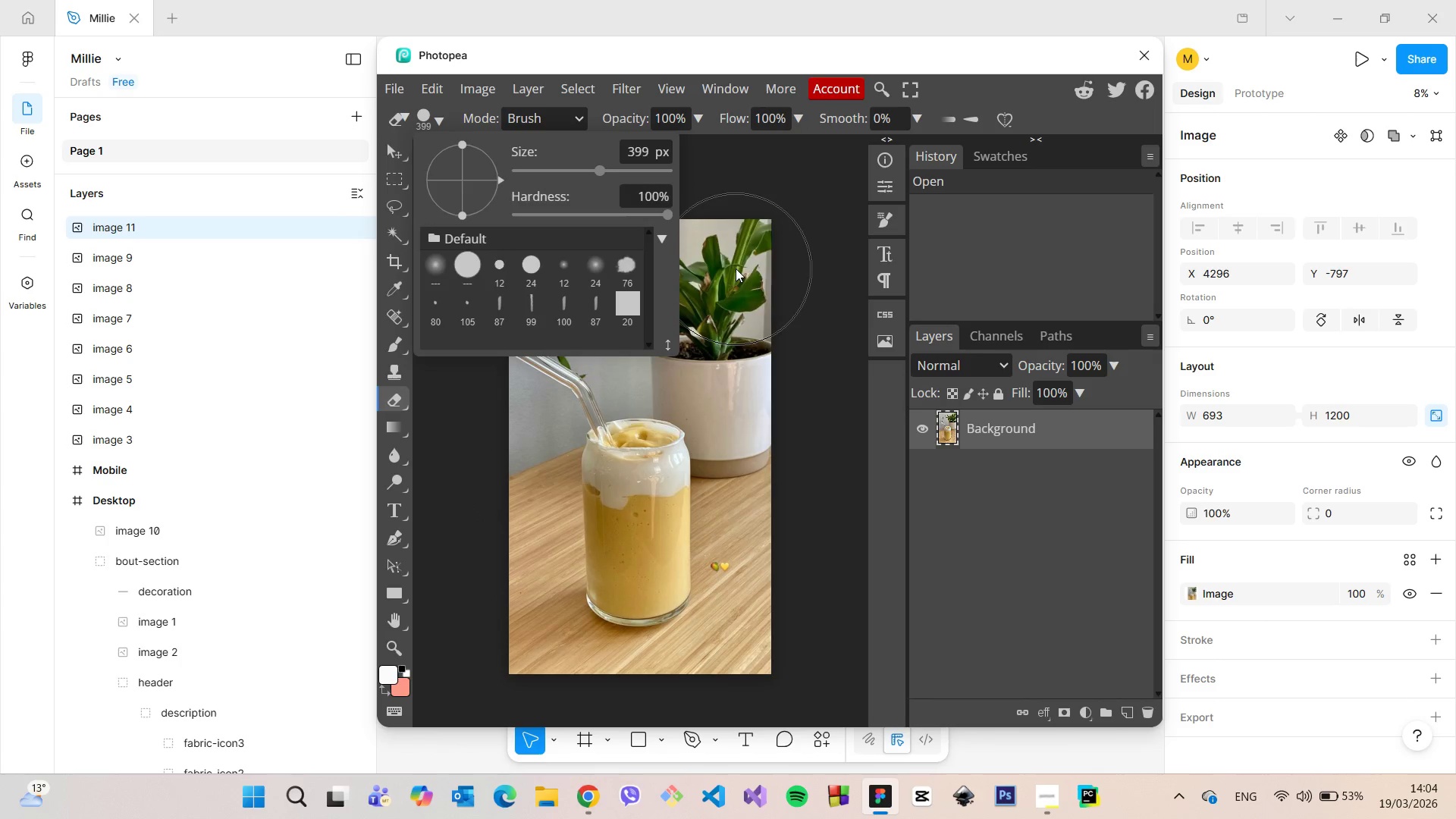 
left_click_drag(start_coordinate=[736, 268], to_coordinate=[758, 256])
 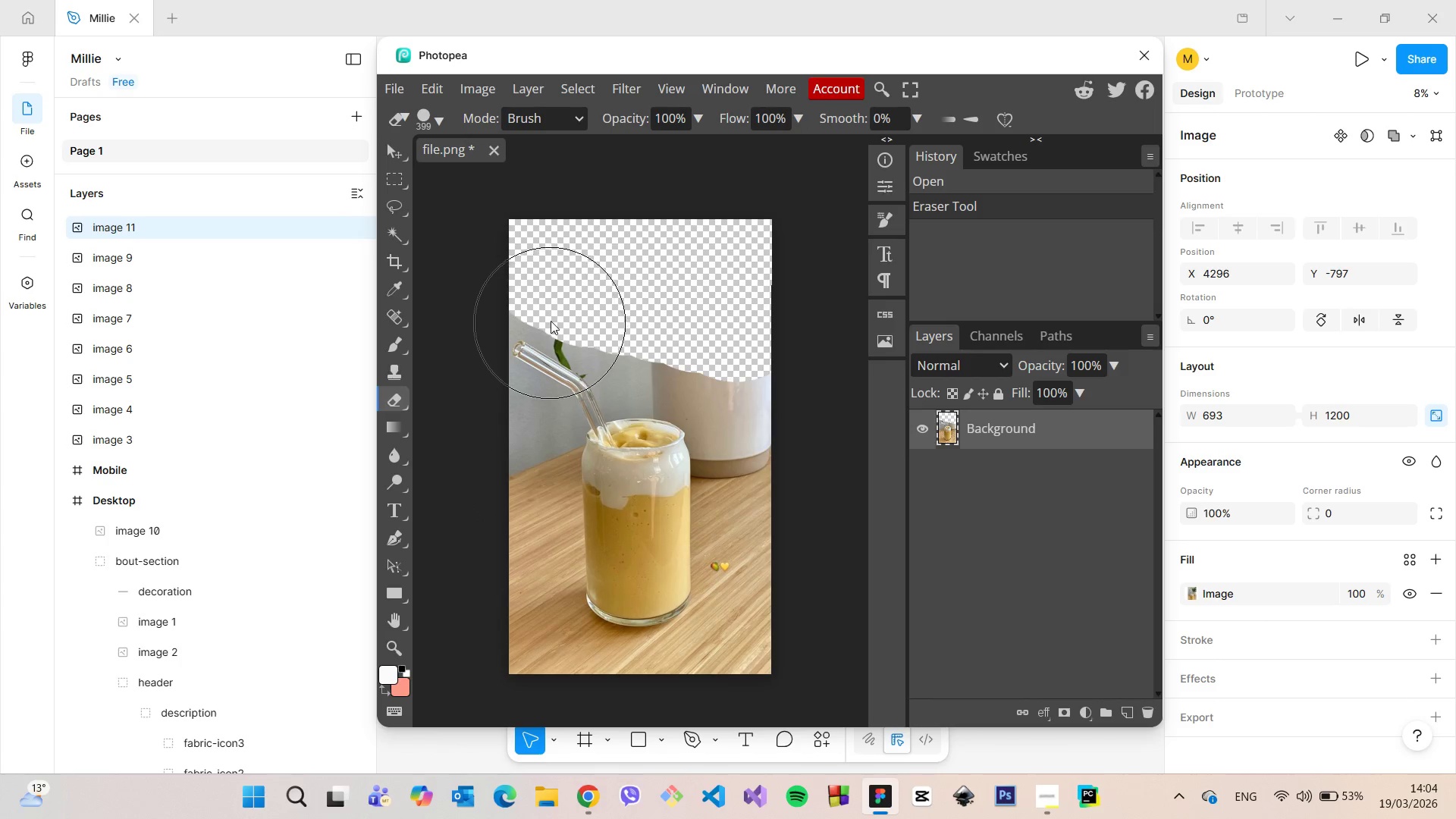 
left_click_drag(start_coordinate=[551, 321], to_coordinate=[523, 681])
 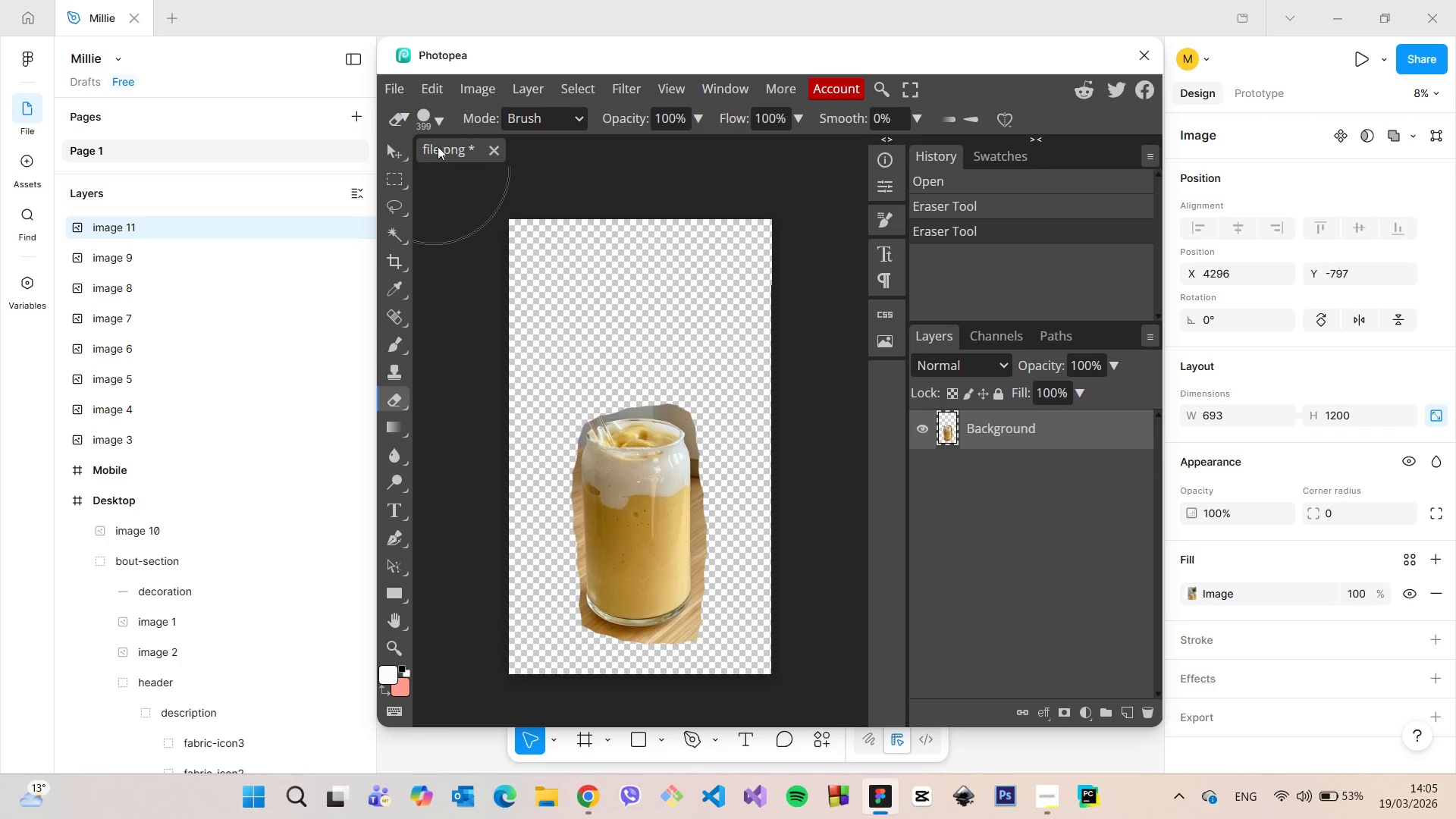 
left_click([438, 119])
 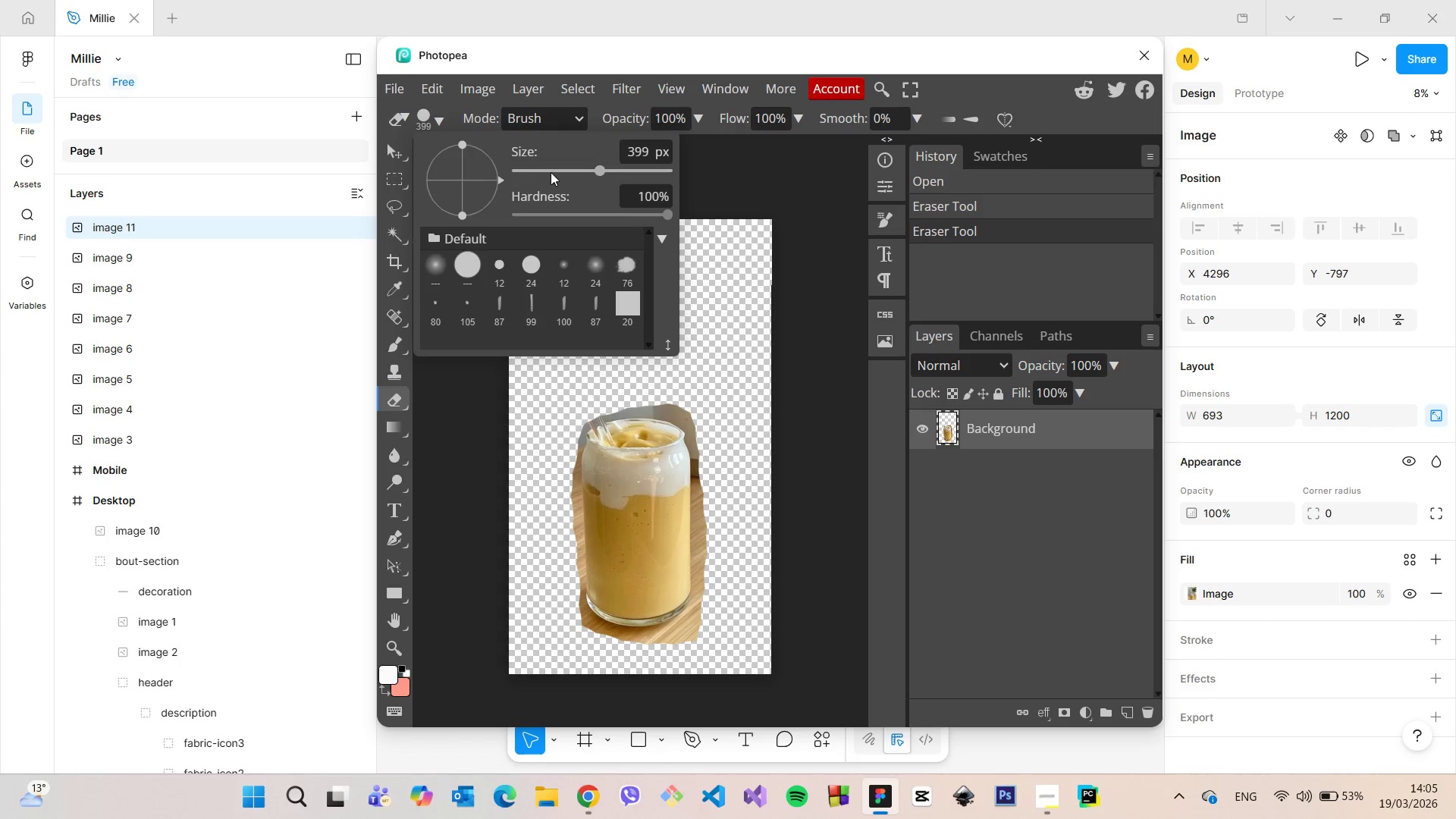 
left_click([554, 172])
 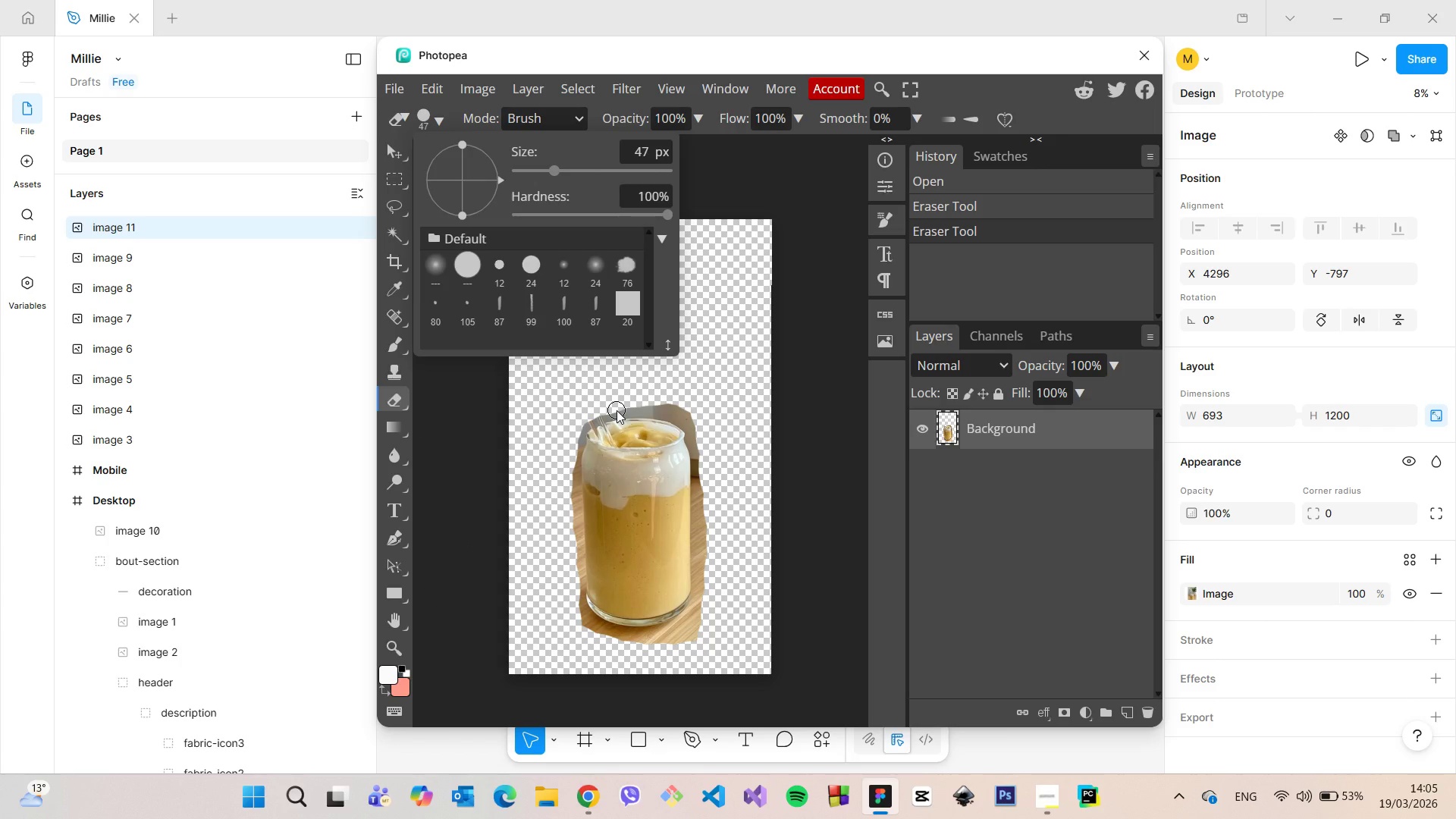 
hold_key(key=AltLeft, duration=1.33)
scroll: coordinate [617, 410], scroll_direction: up, amount: 15.0
 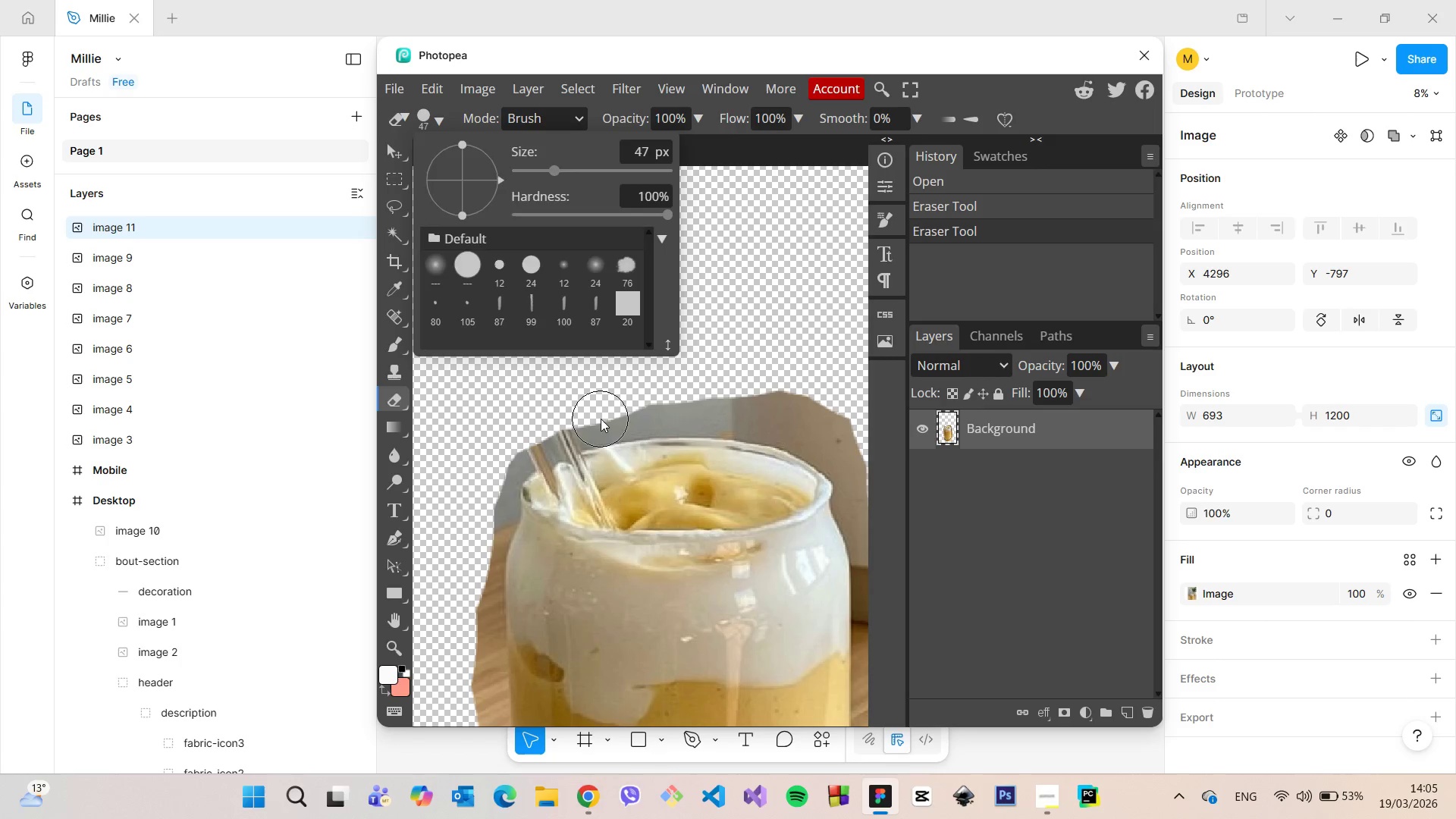 
left_click_drag(start_coordinate=[601, 419], to_coordinate=[488, 520])
 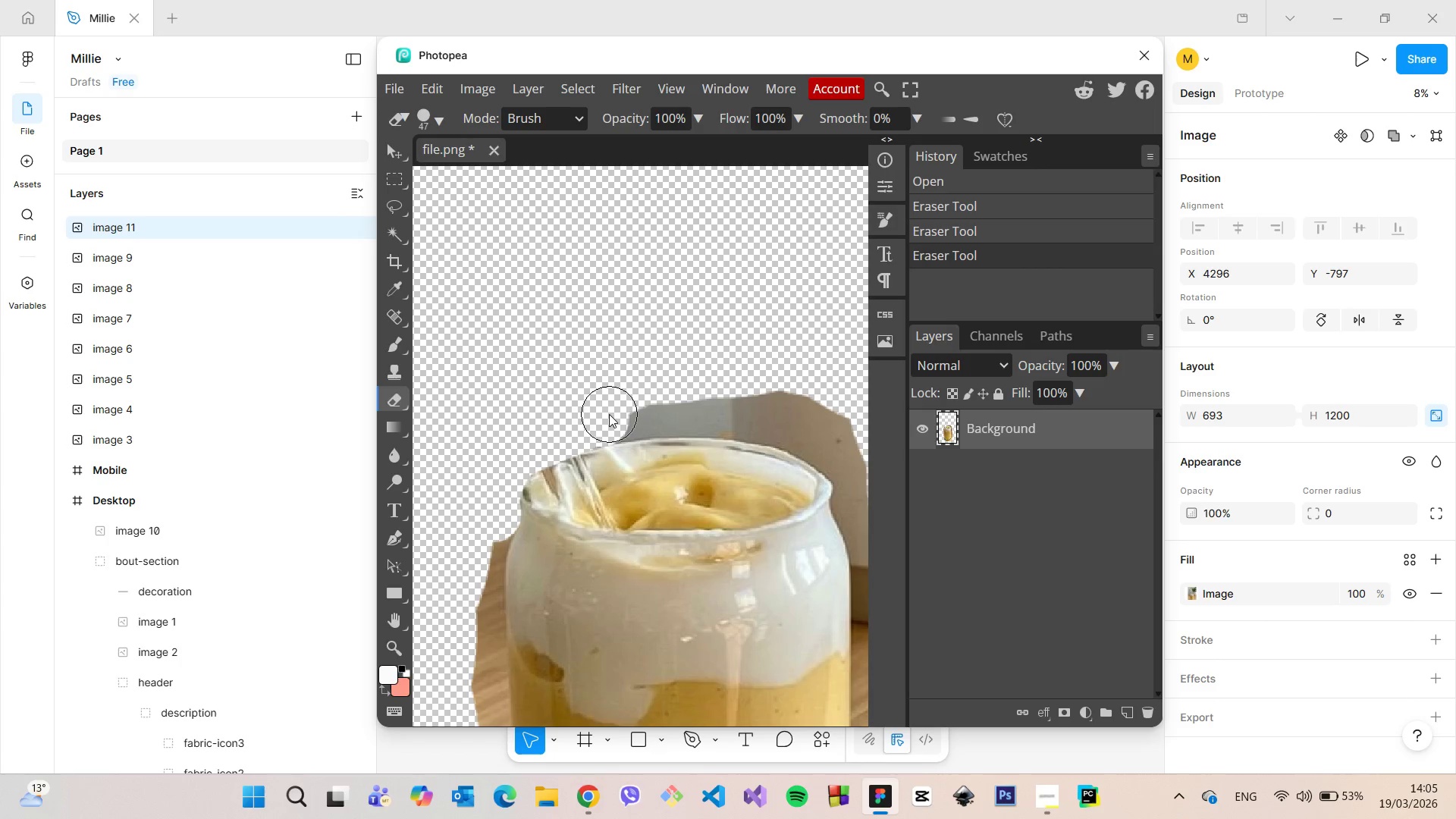 
left_click_drag(start_coordinate=[606, 415], to_coordinate=[846, 435])
 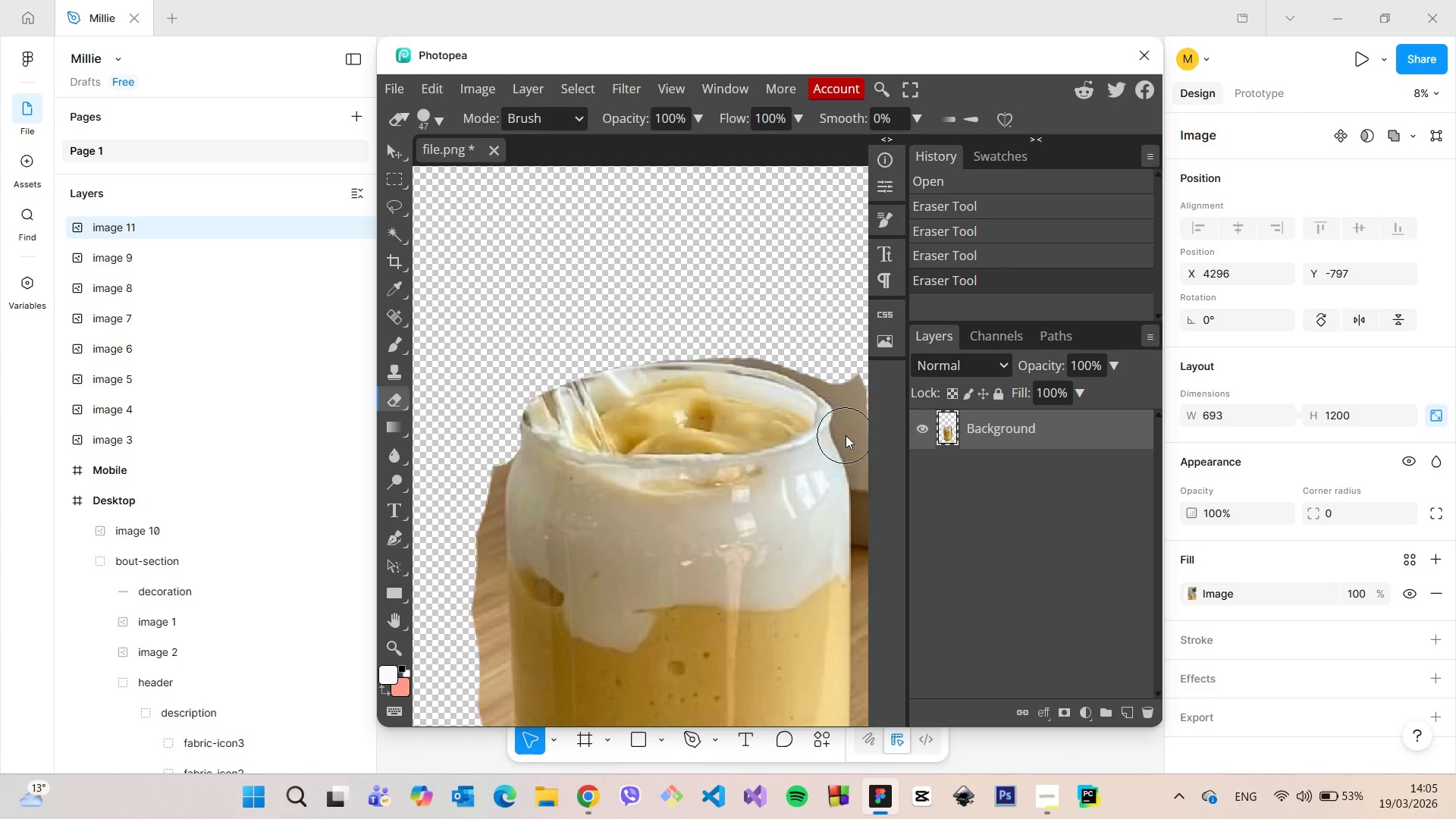 
hold_key(key=AltLeft, duration=0.72)
scroll: coordinate [845, 434], scroll_direction: down, amount: 2.0
 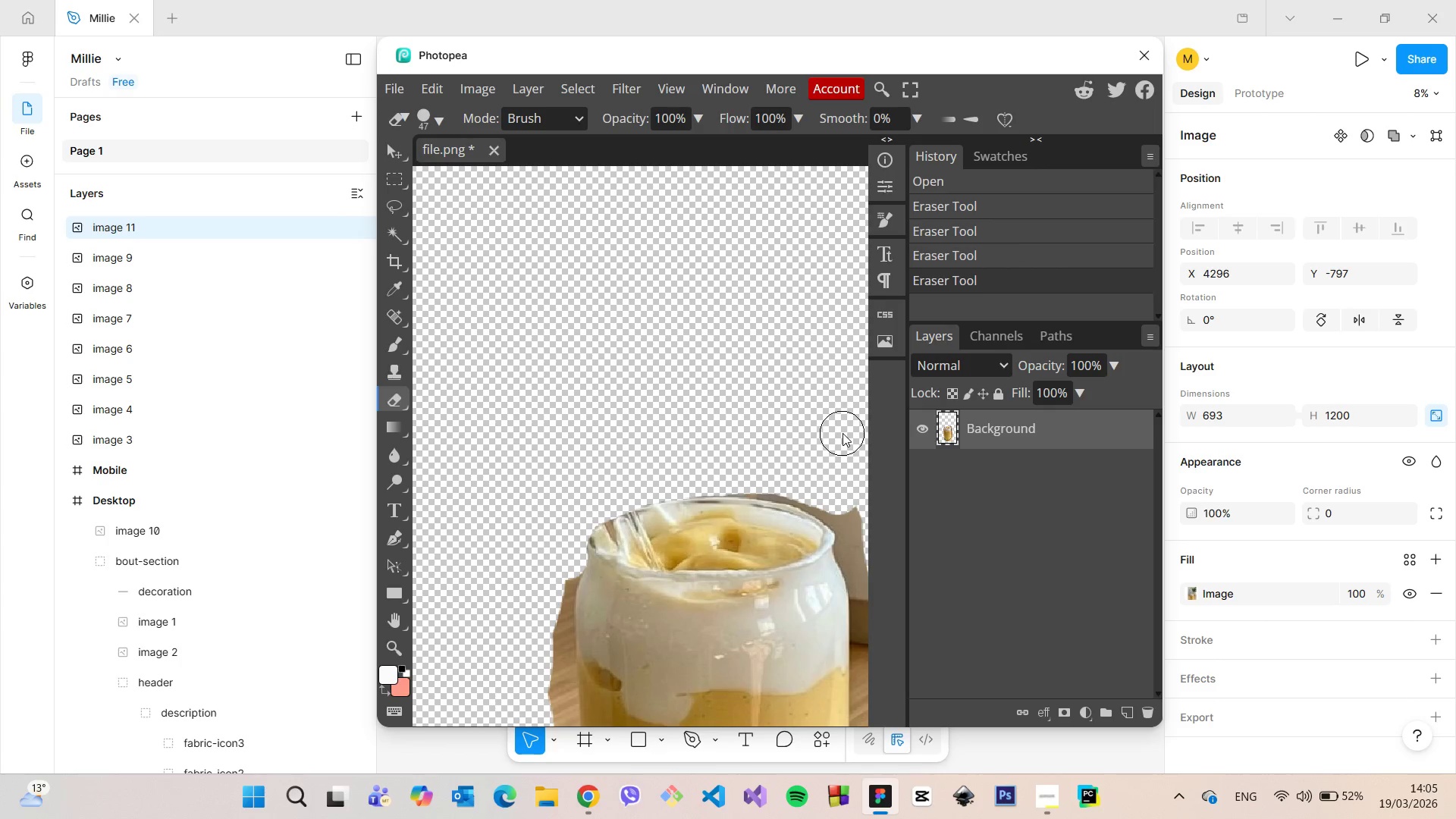 
hold_key(key=ControlLeft, duration=0.58)
 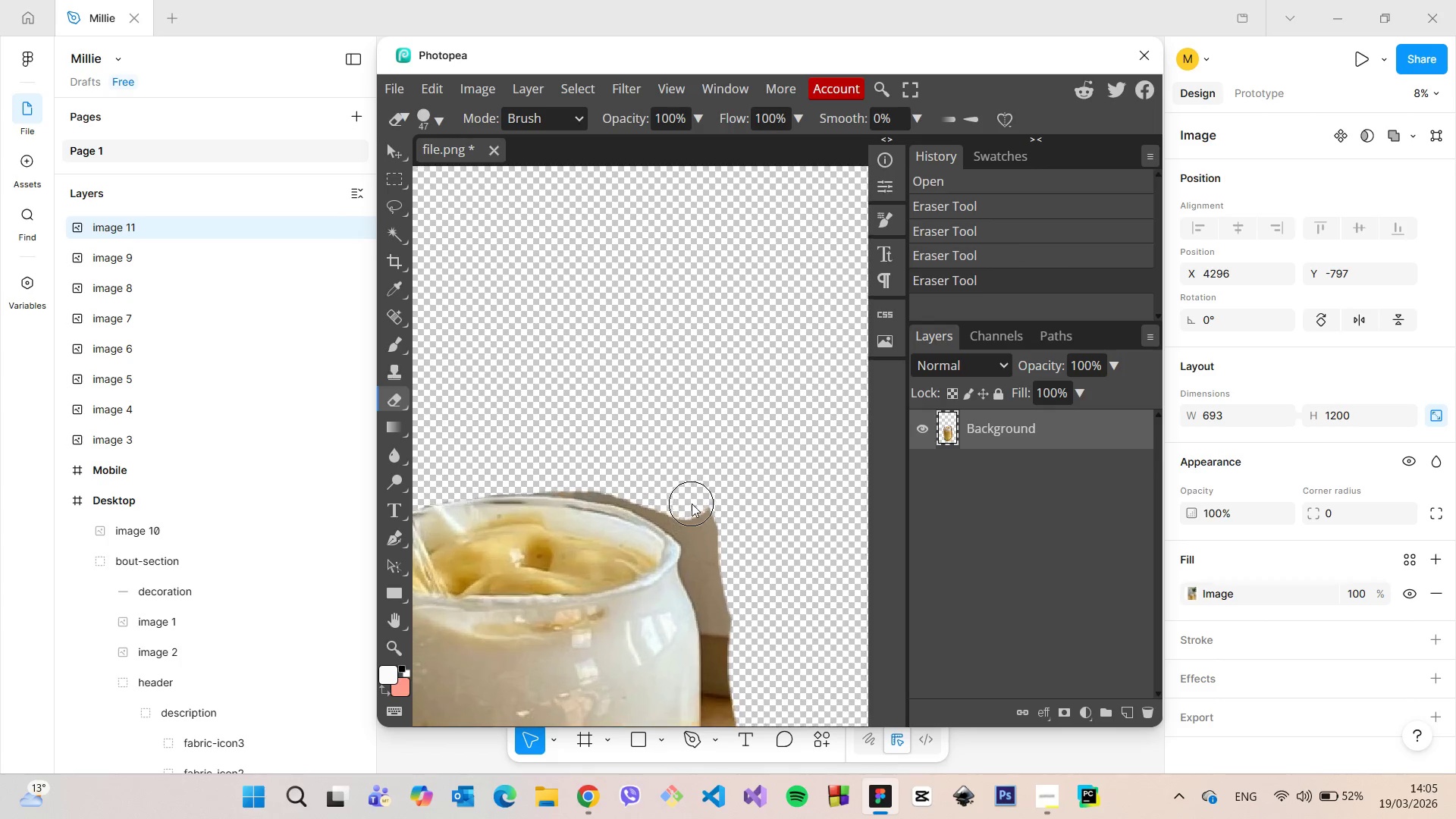 
hold_key(key=AltLeft, duration=0.92)
 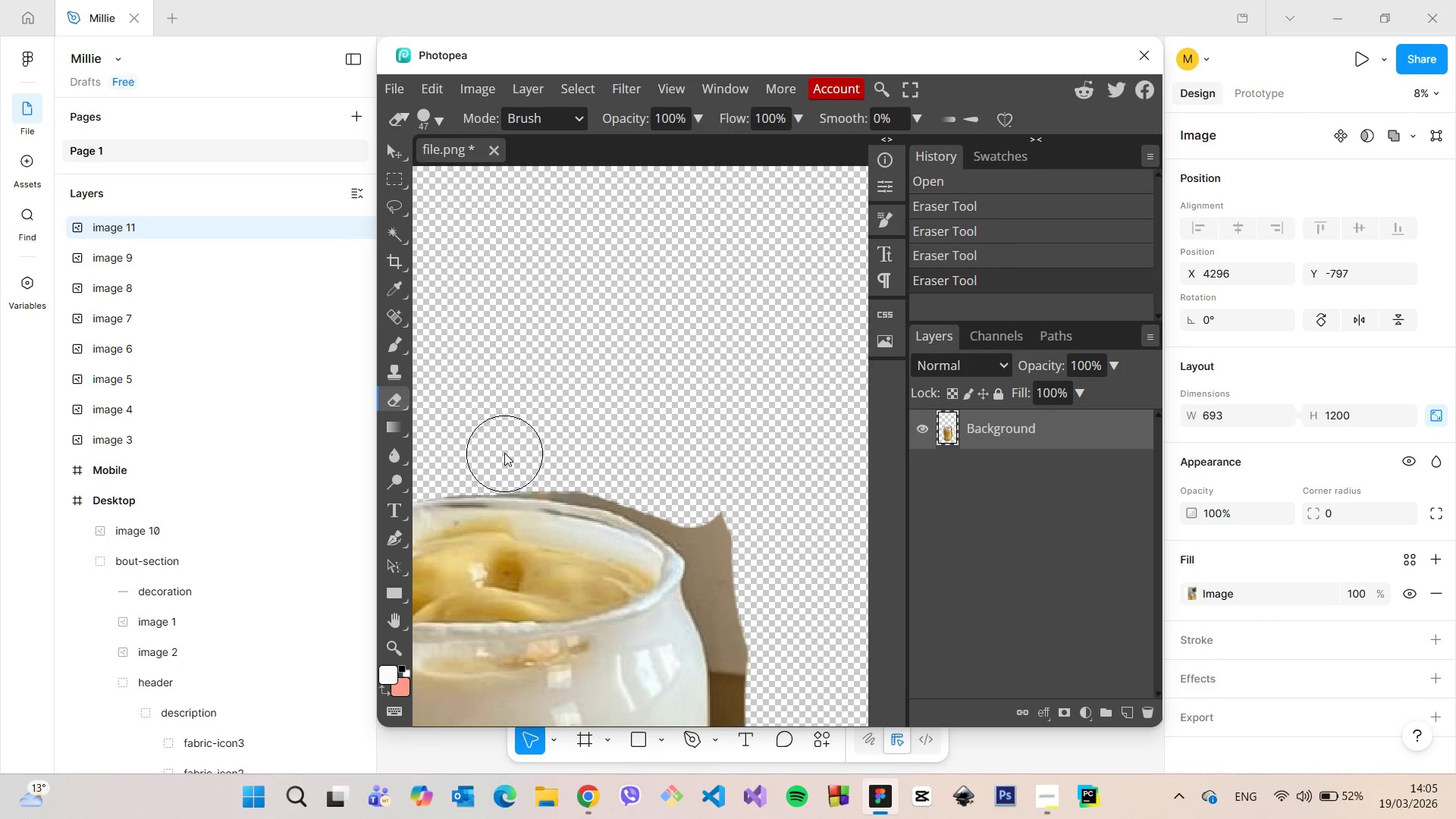 
scroll: coordinate [843, 433], scroll_direction: down, amount: 2.0
 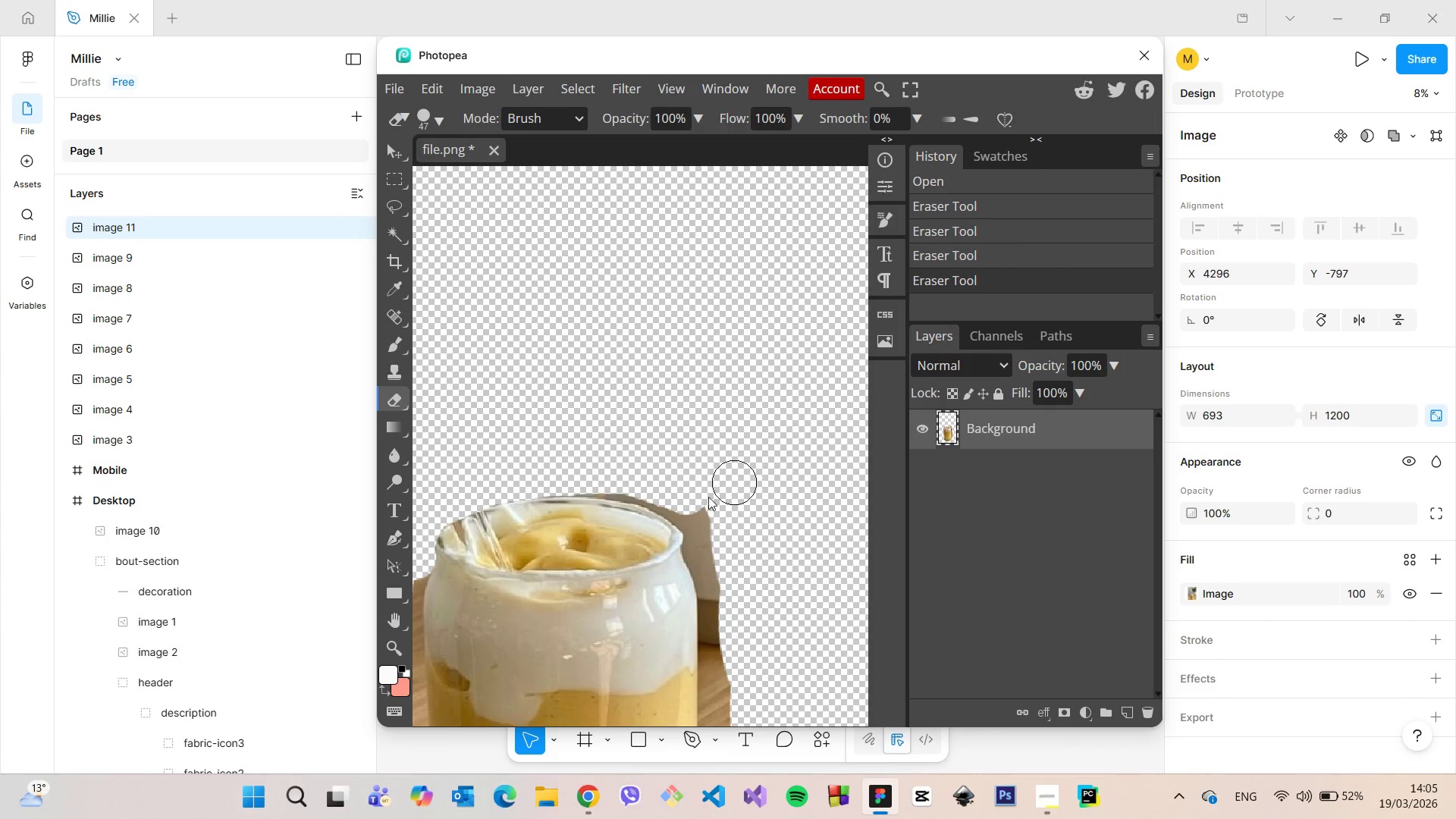 
scroll: coordinate [666, 491], scroll_direction: up, amount: 7.0
 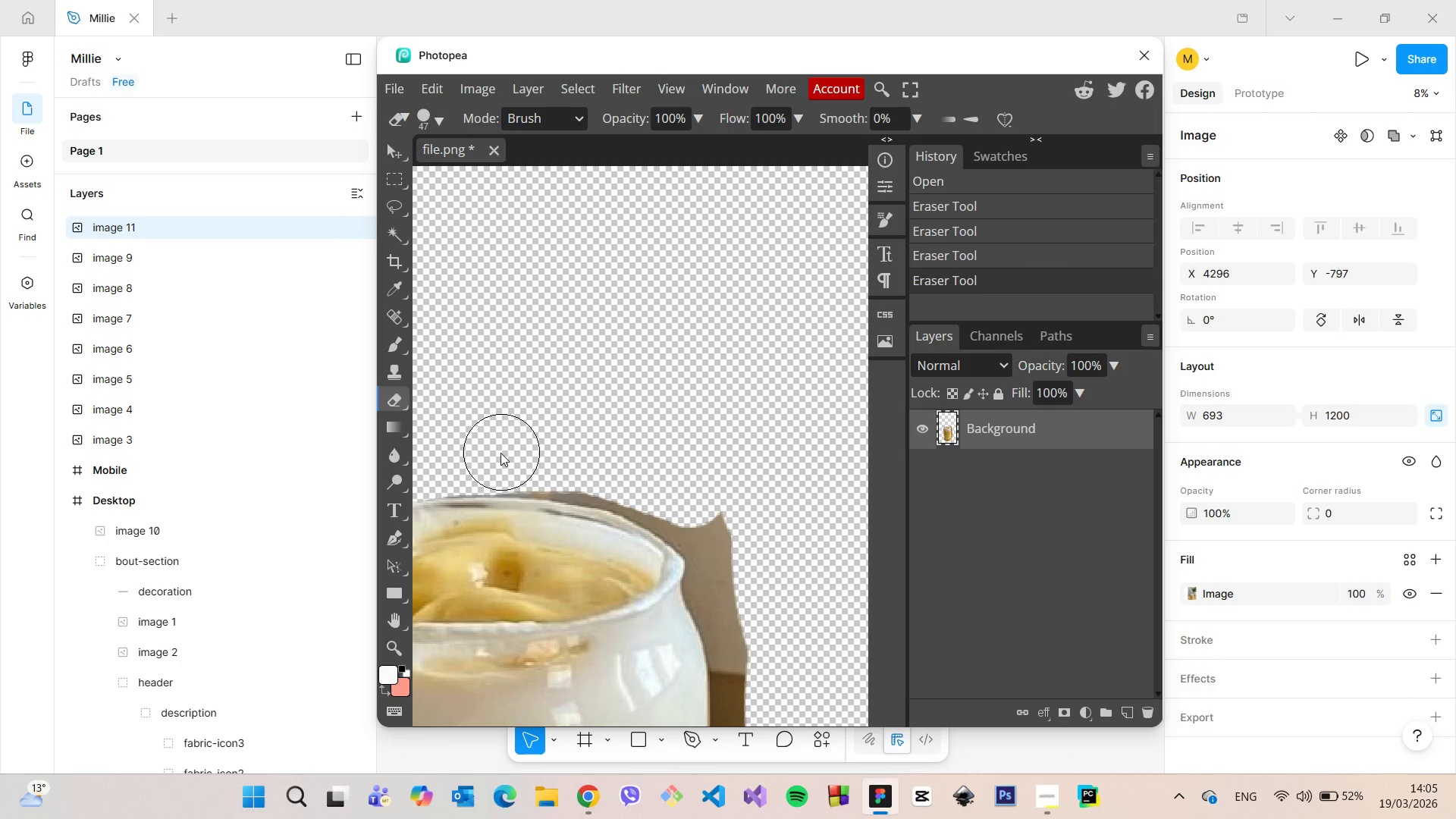 
left_click_drag(start_coordinate=[497, 454], to_coordinate=[595, 464])
 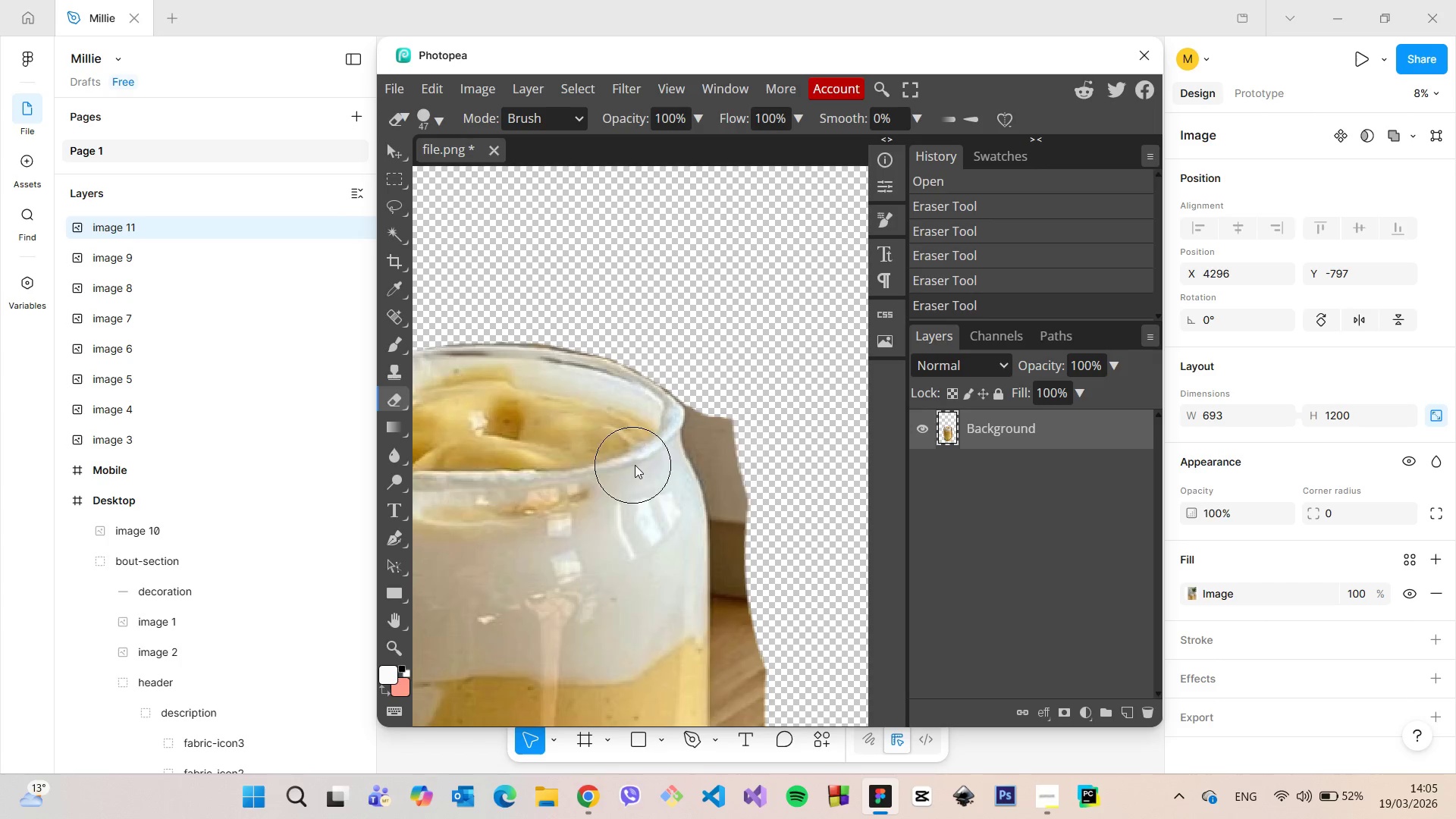 
scroll: coordinate [634, 465], scroll_direction: down, amount: 3.0
 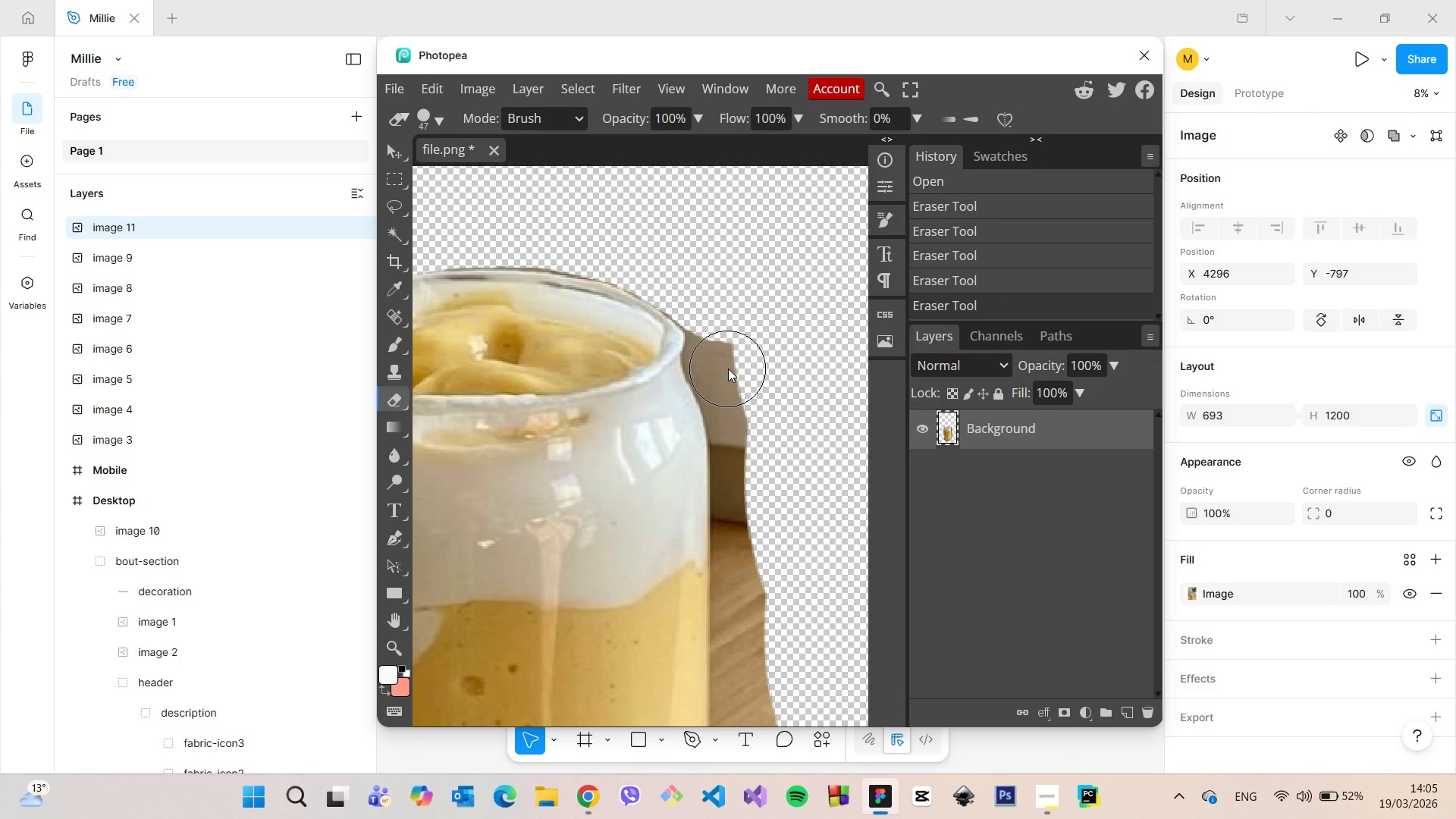 
left_click_drag(start_coordinate=[726, 368], to_coordinate=[673, 268])
 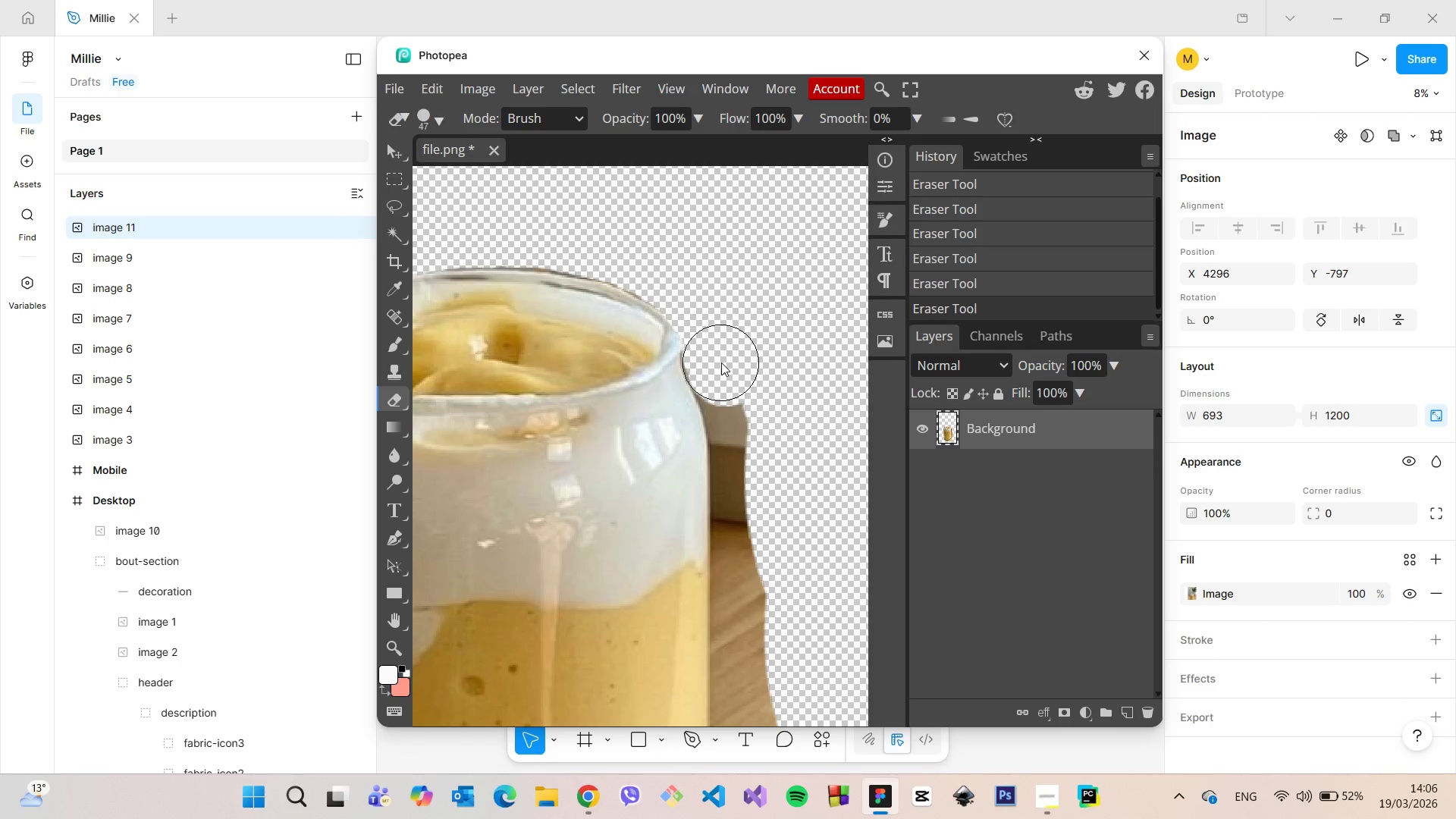 
left_click([721, 362])
 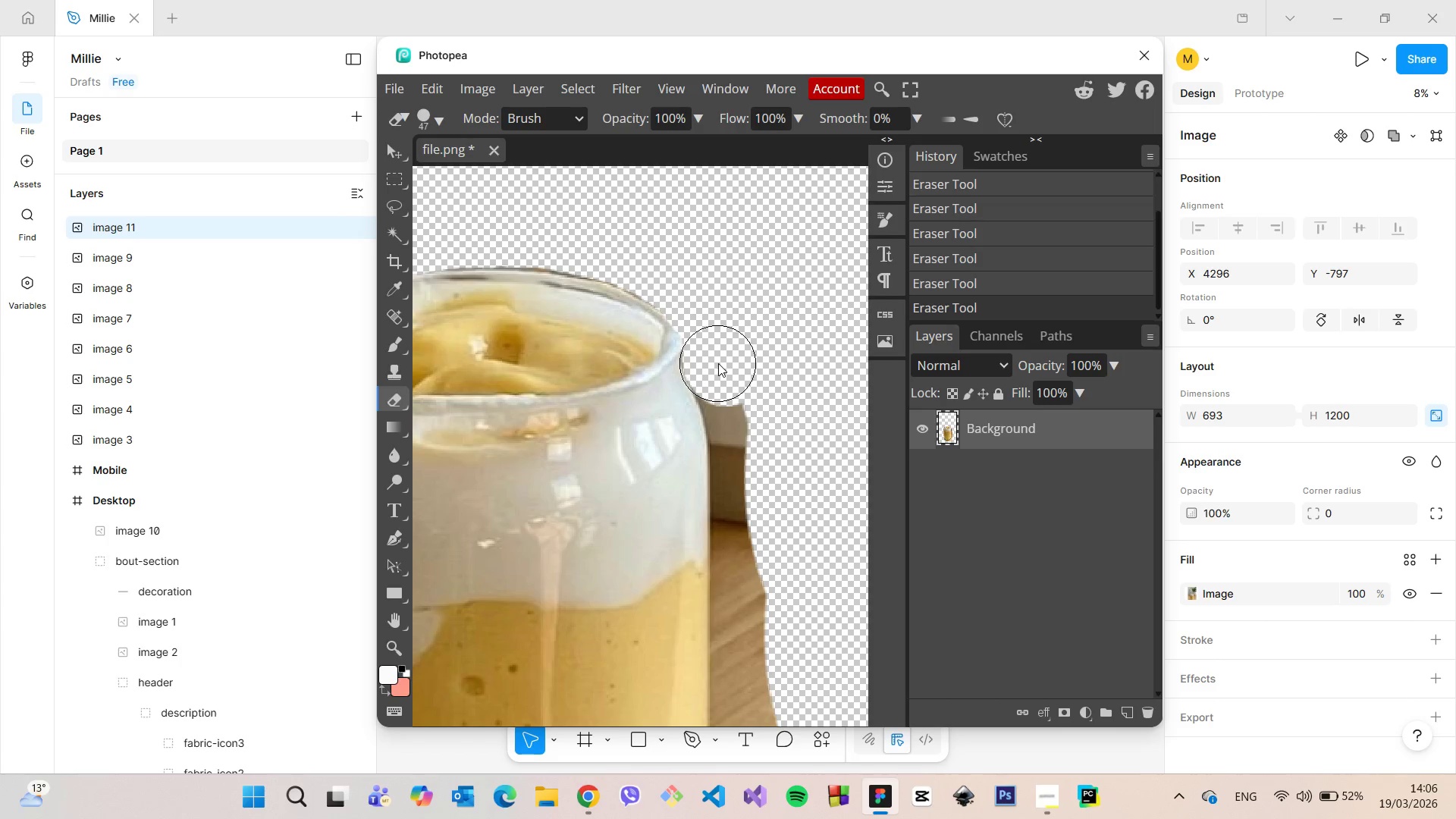 
left_click([718, 363])
 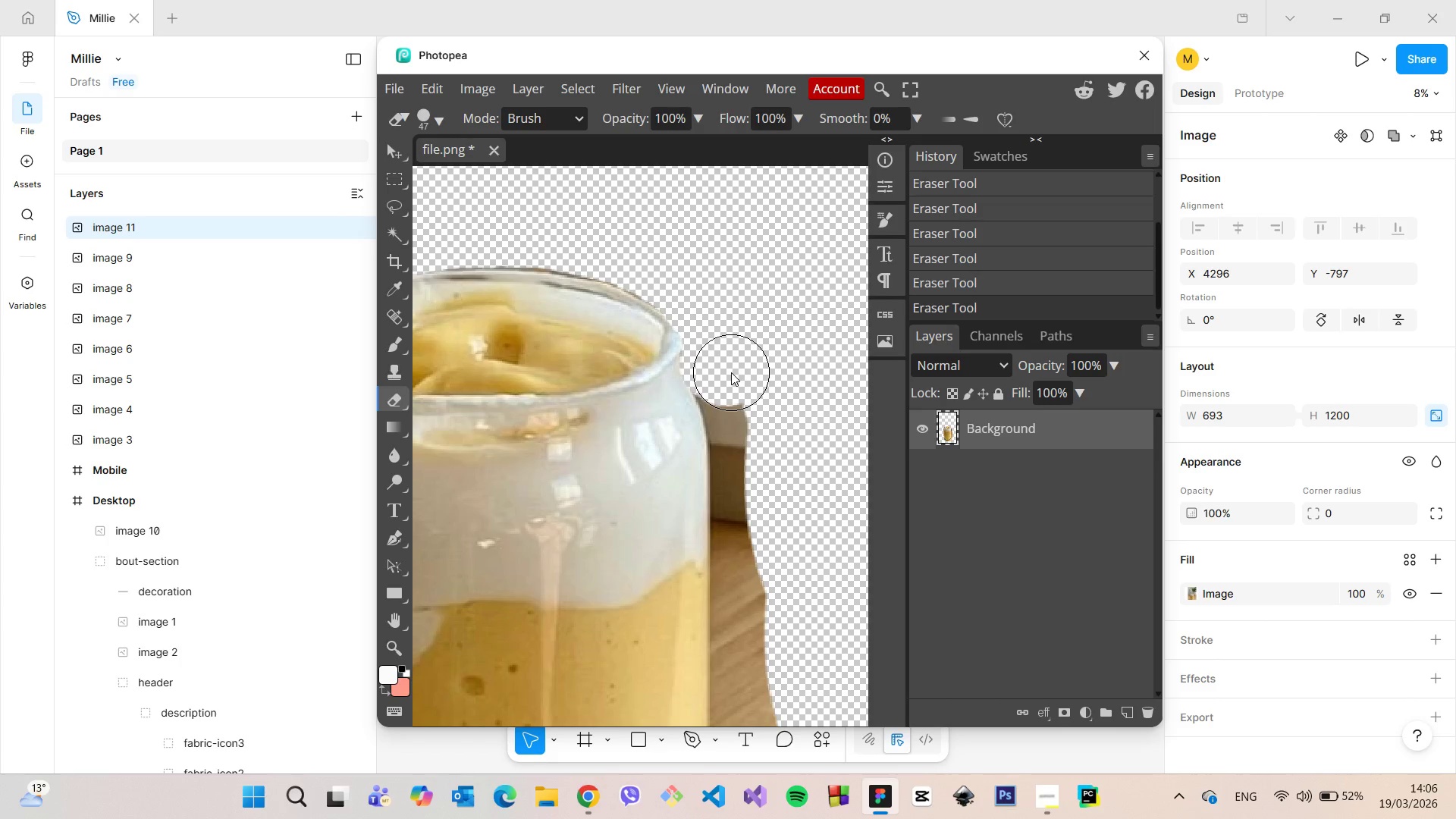 
left_click_drag(start_coordinate=[726, 372], to_coordinate=[749, 570])
 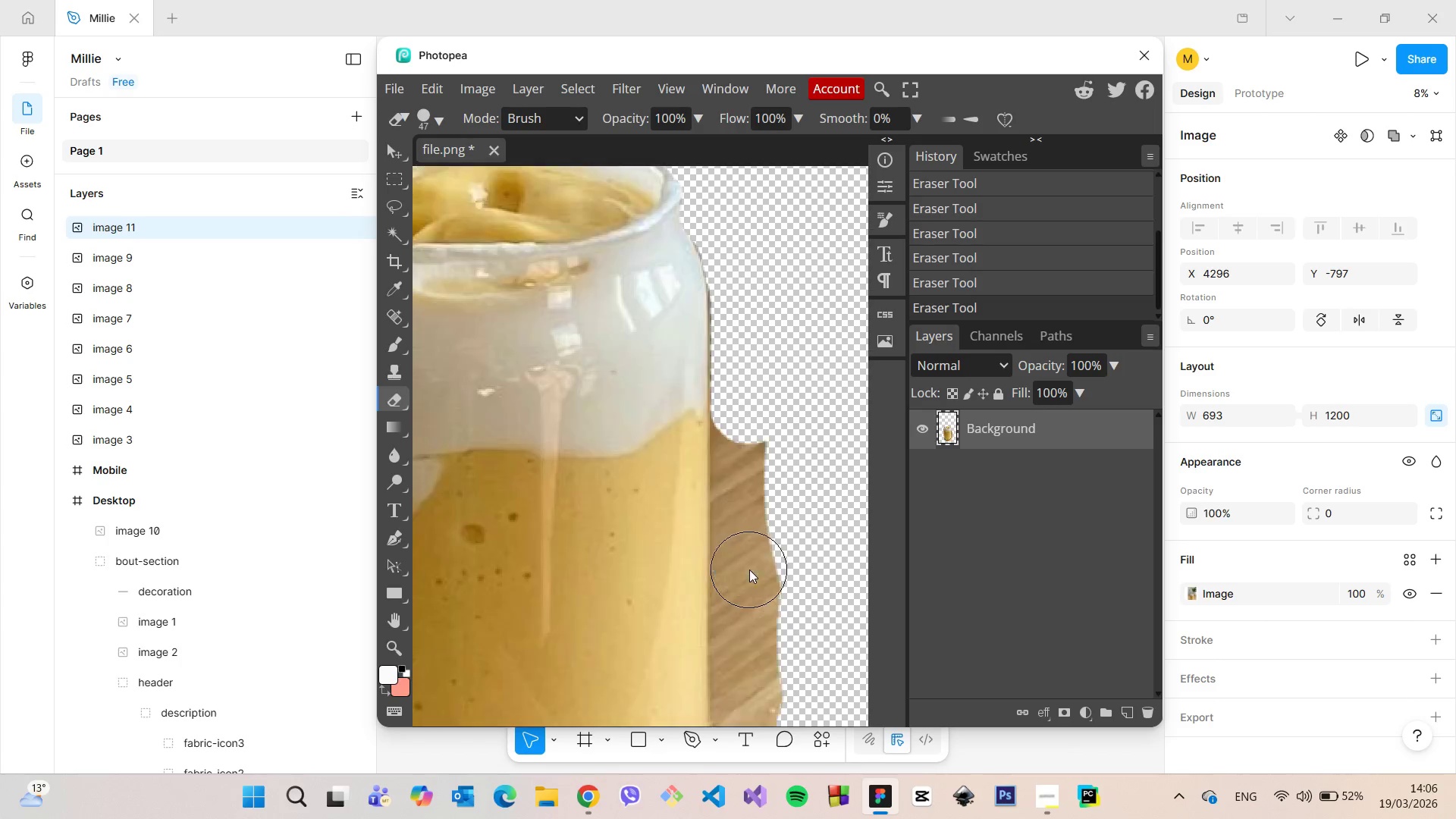 
scroll: coordinate [749, 570], scroll_direction: down, amount: 4.0
 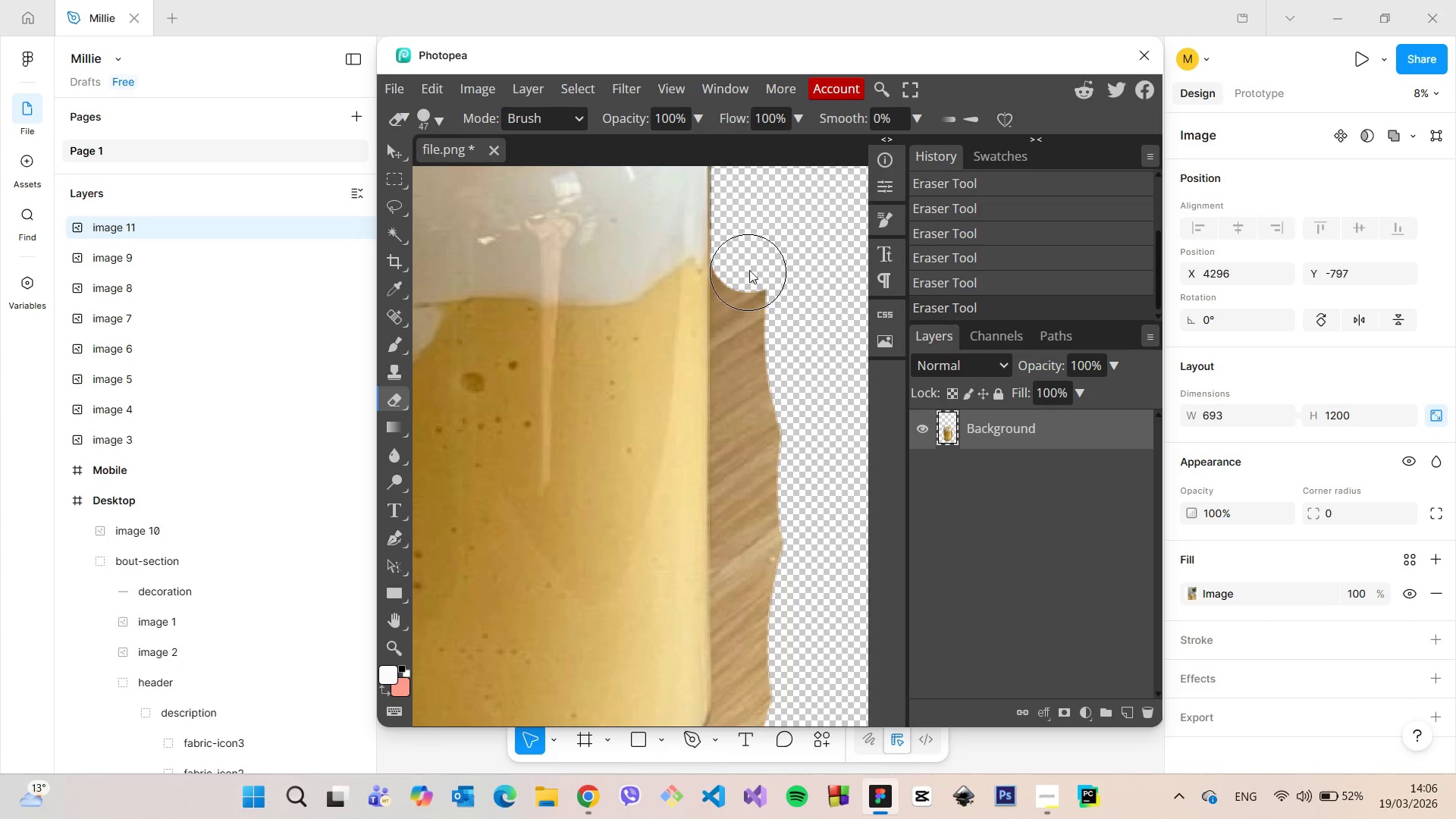 
left_click_drag(start_coordinate=[751, 267], to_coordinate=[764, 717])
 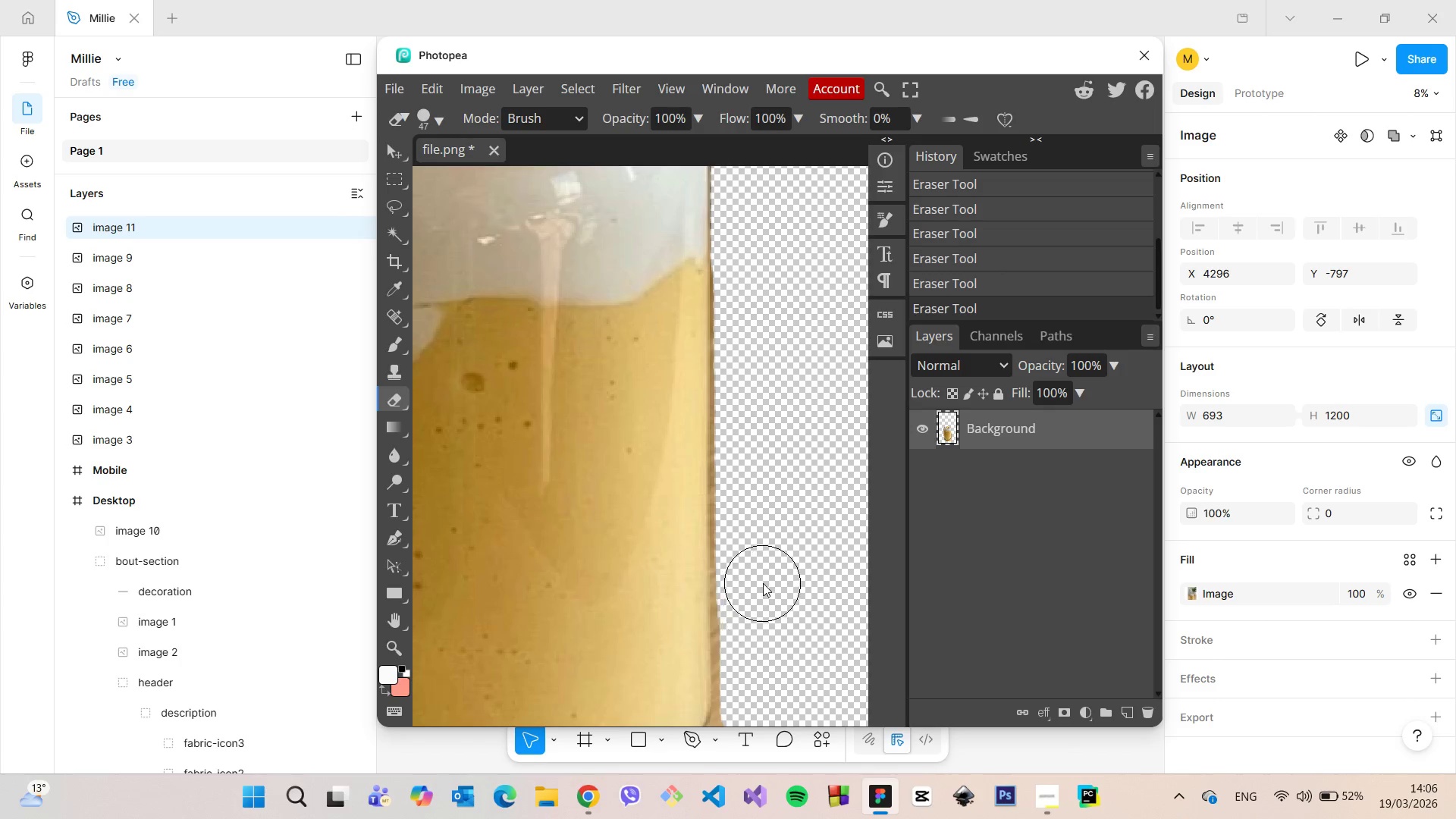 
scroll: coordinate [763, 583], scroll_direction: down, amount: 5.0
 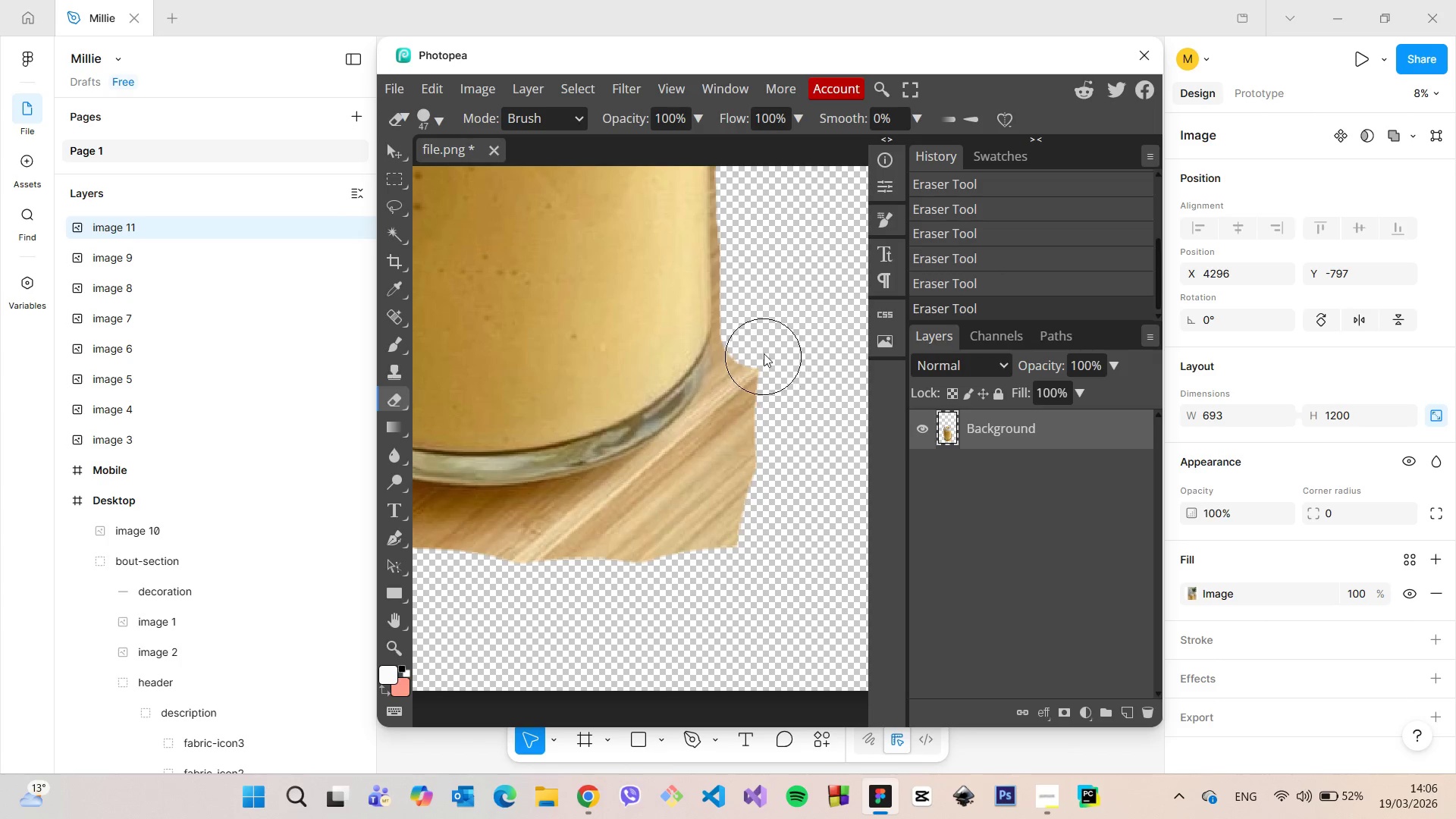 
left_click_drag(start_coordinate=[762, 353], to_coordinate=[539, 548])
 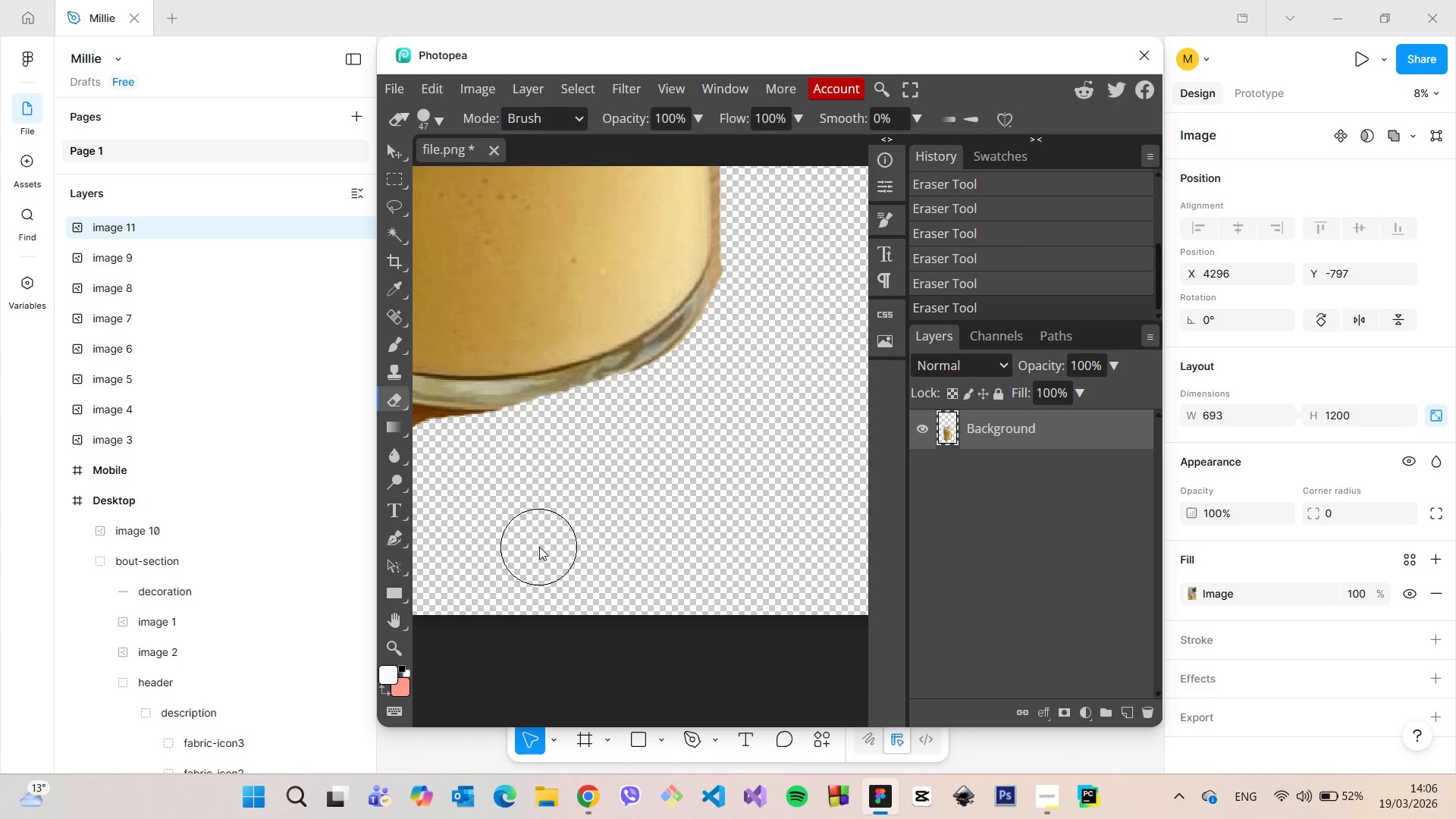 
scroll: coordinate [539, 547], scroll_direction: up, amount: 1.0
 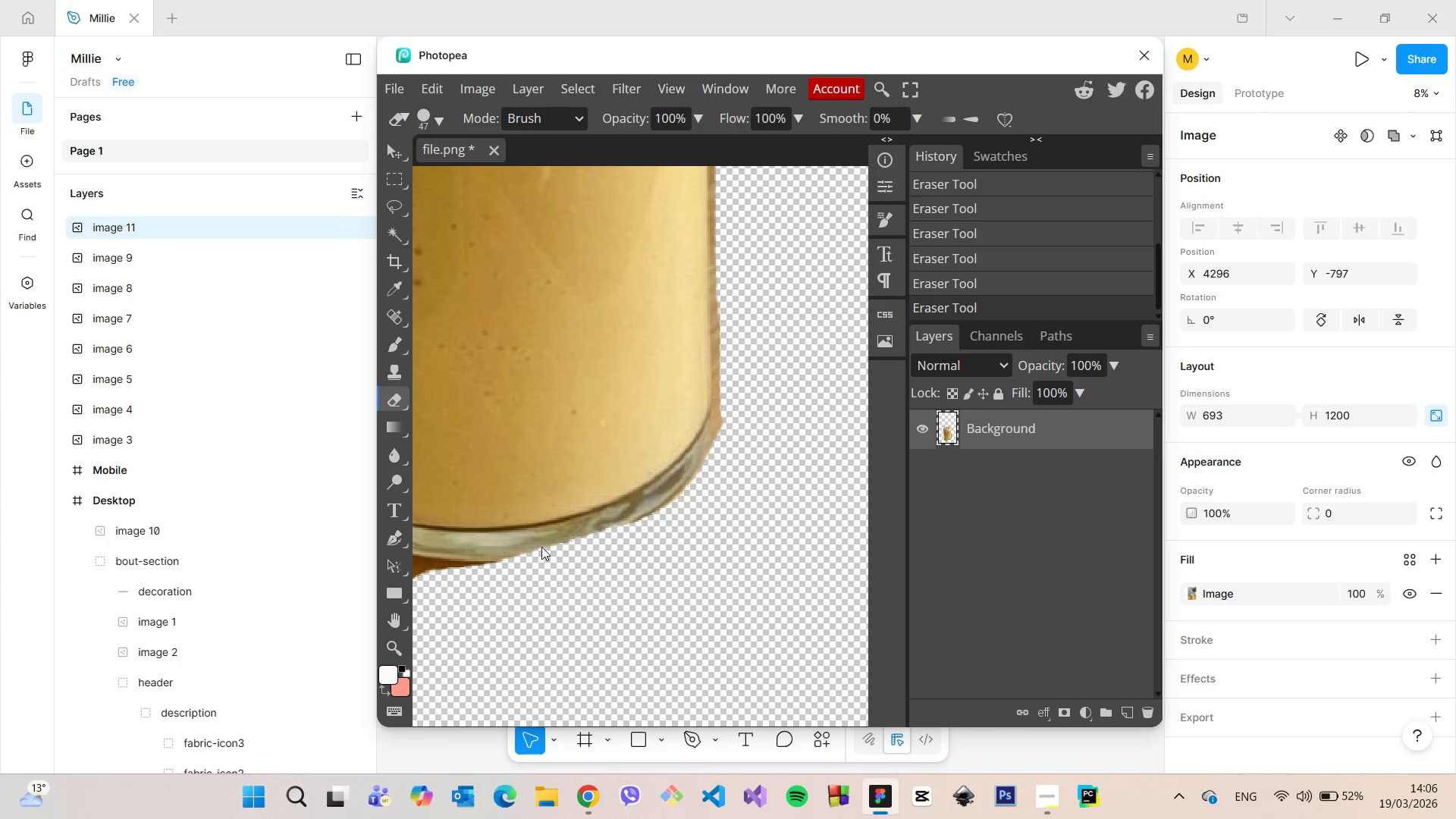 
key(Control+Z)
 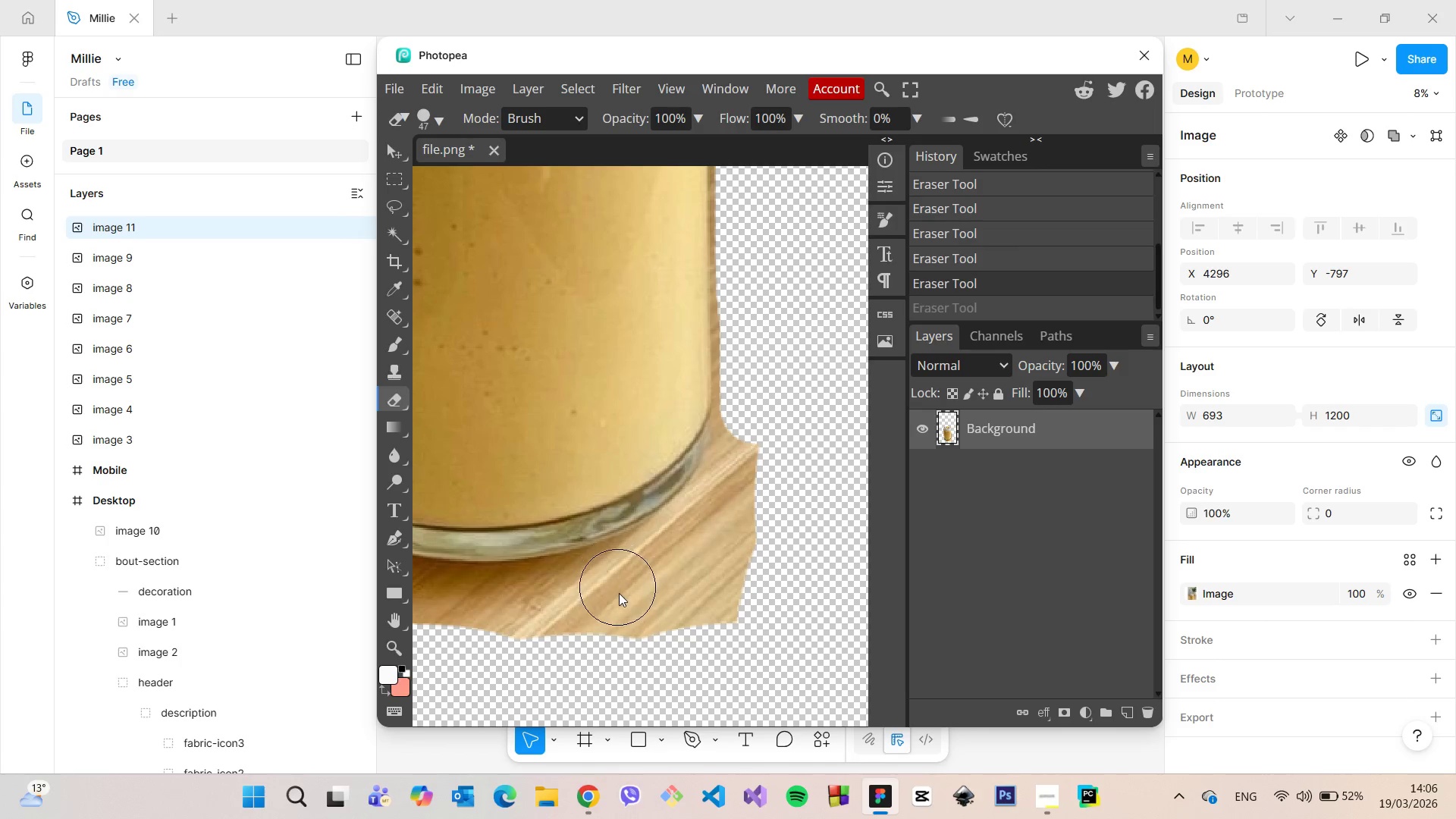 
left_click_drag(start_coordinate=[613, 599], to_coordinate=[613, 585])
 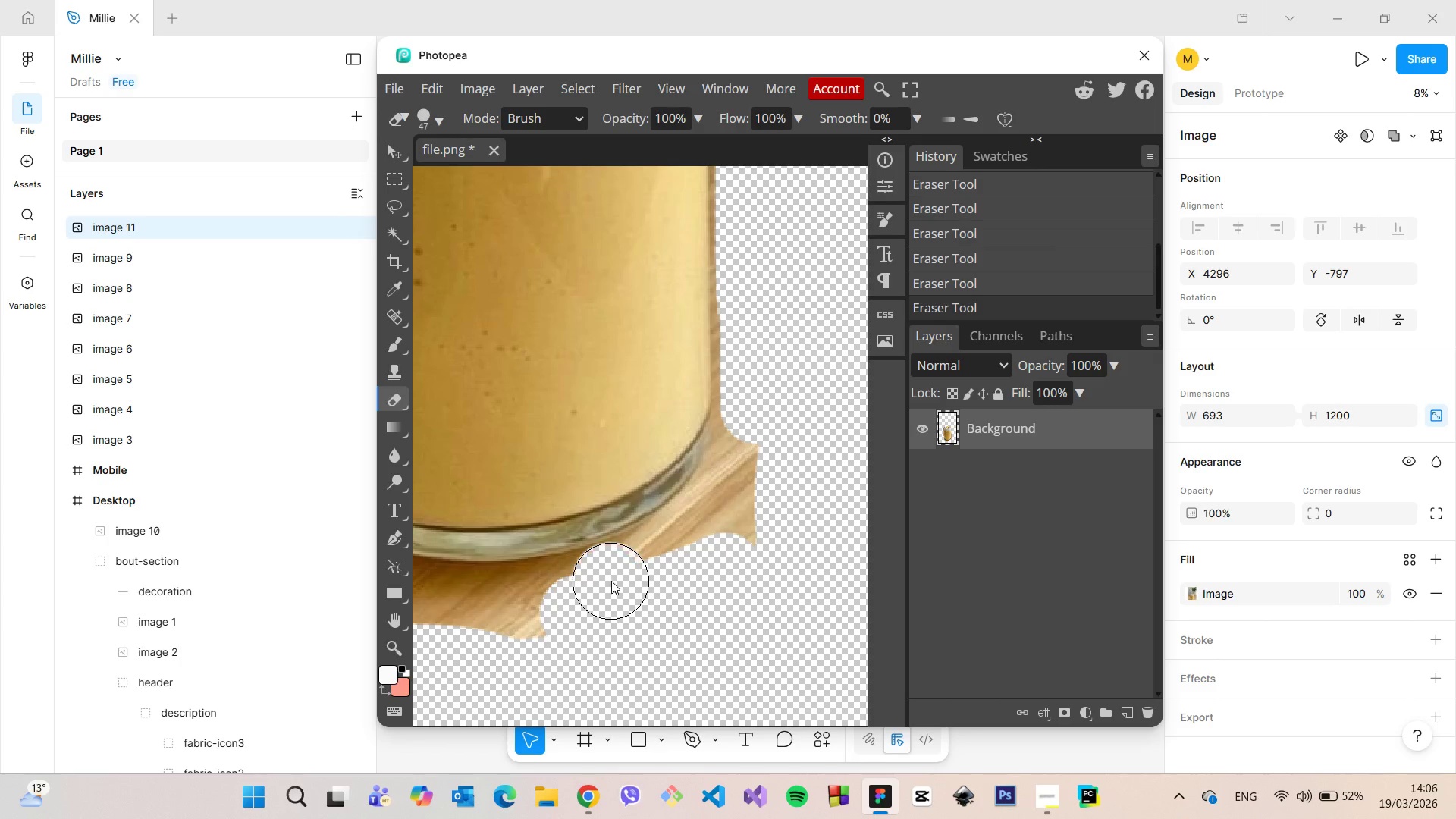 
left_click_drag(start_coordinate=[610, 581], to_coordinate=[759, 443])
 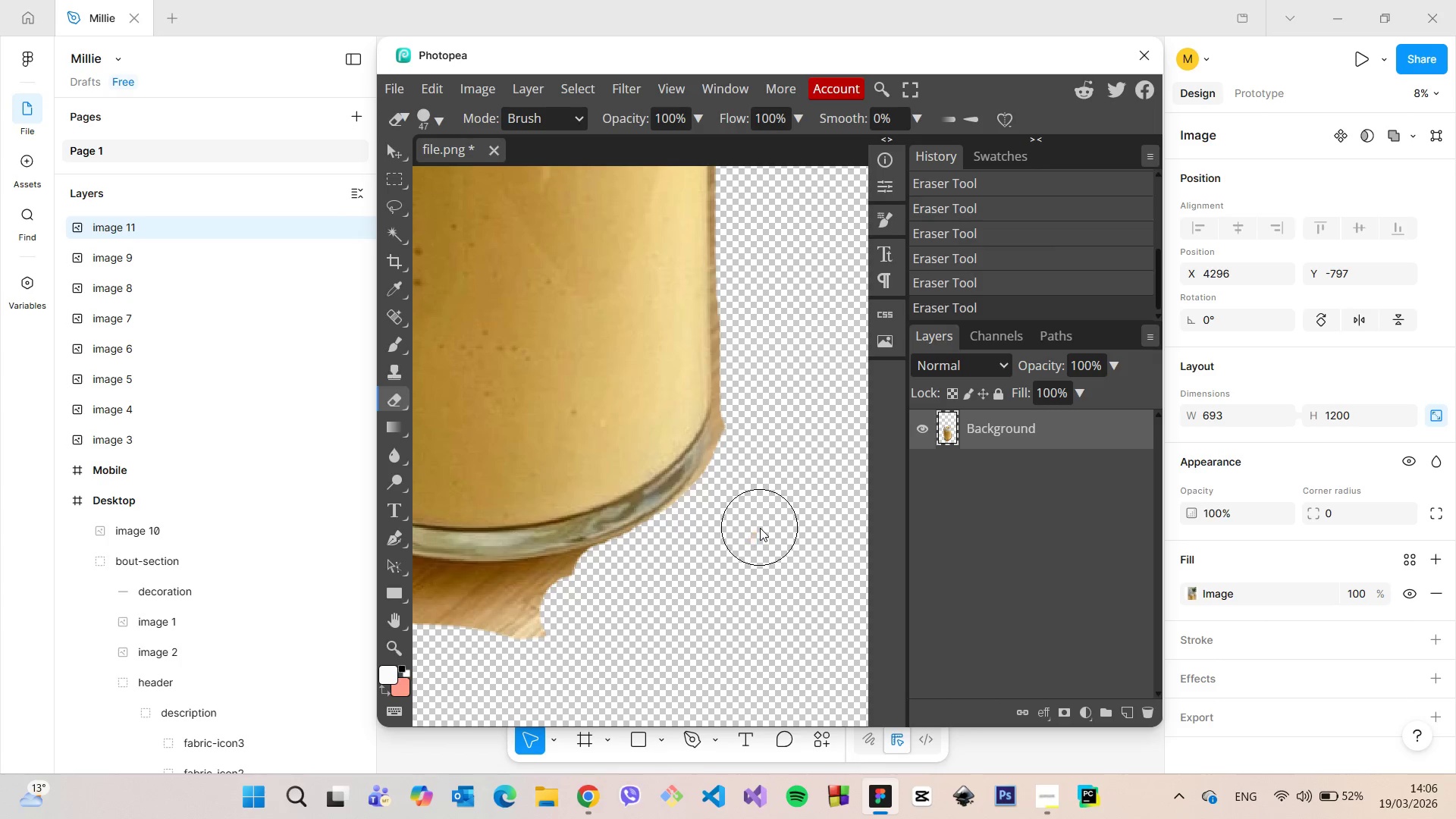 
left_click([760, 528])
 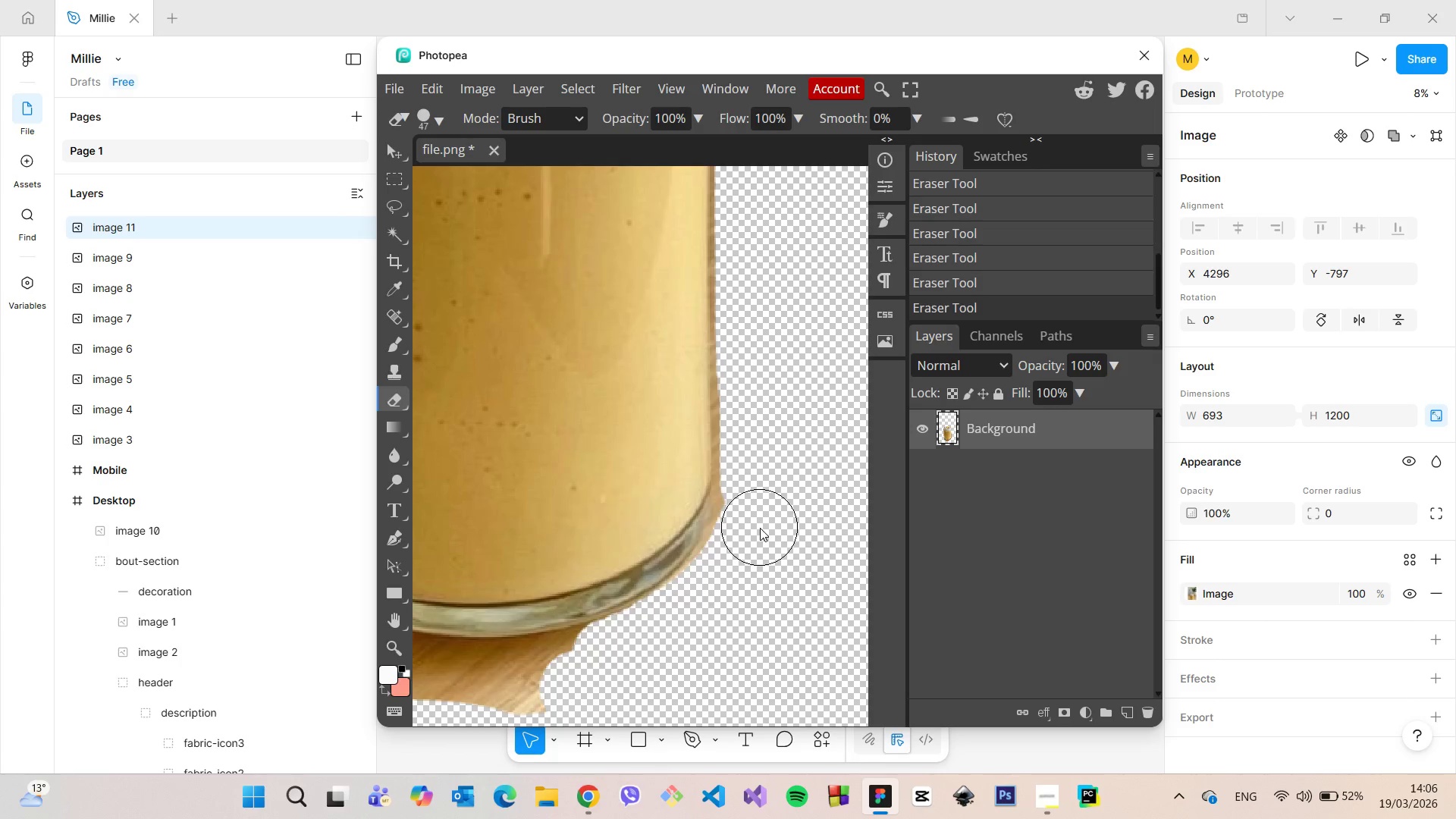 
scroll: coordinate [760, 528], scroll_direction: up, amount: 2.0
 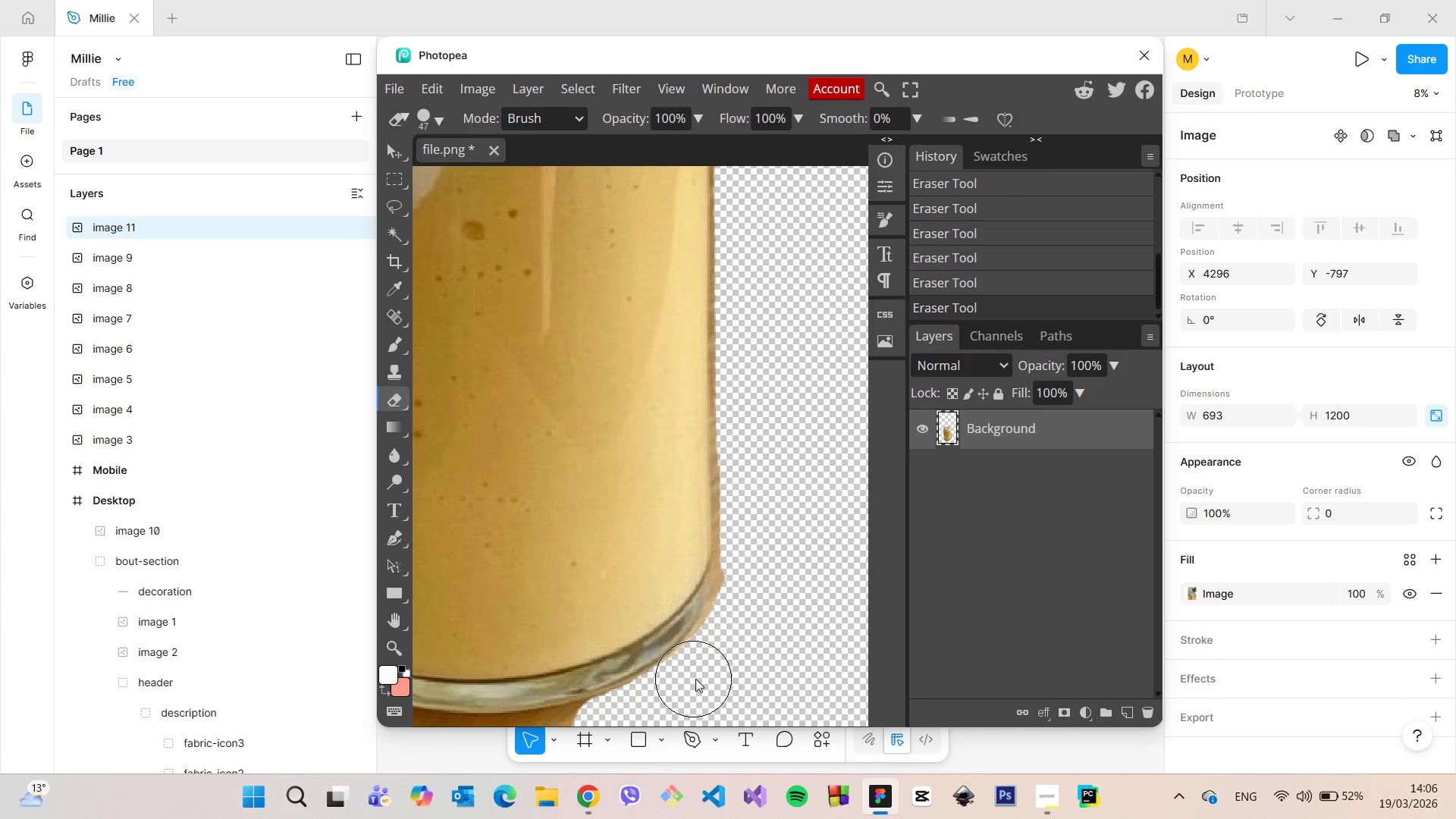 
left_click_drag(start_coordinate=[698, 679], to_coordinate=[760, 548])
 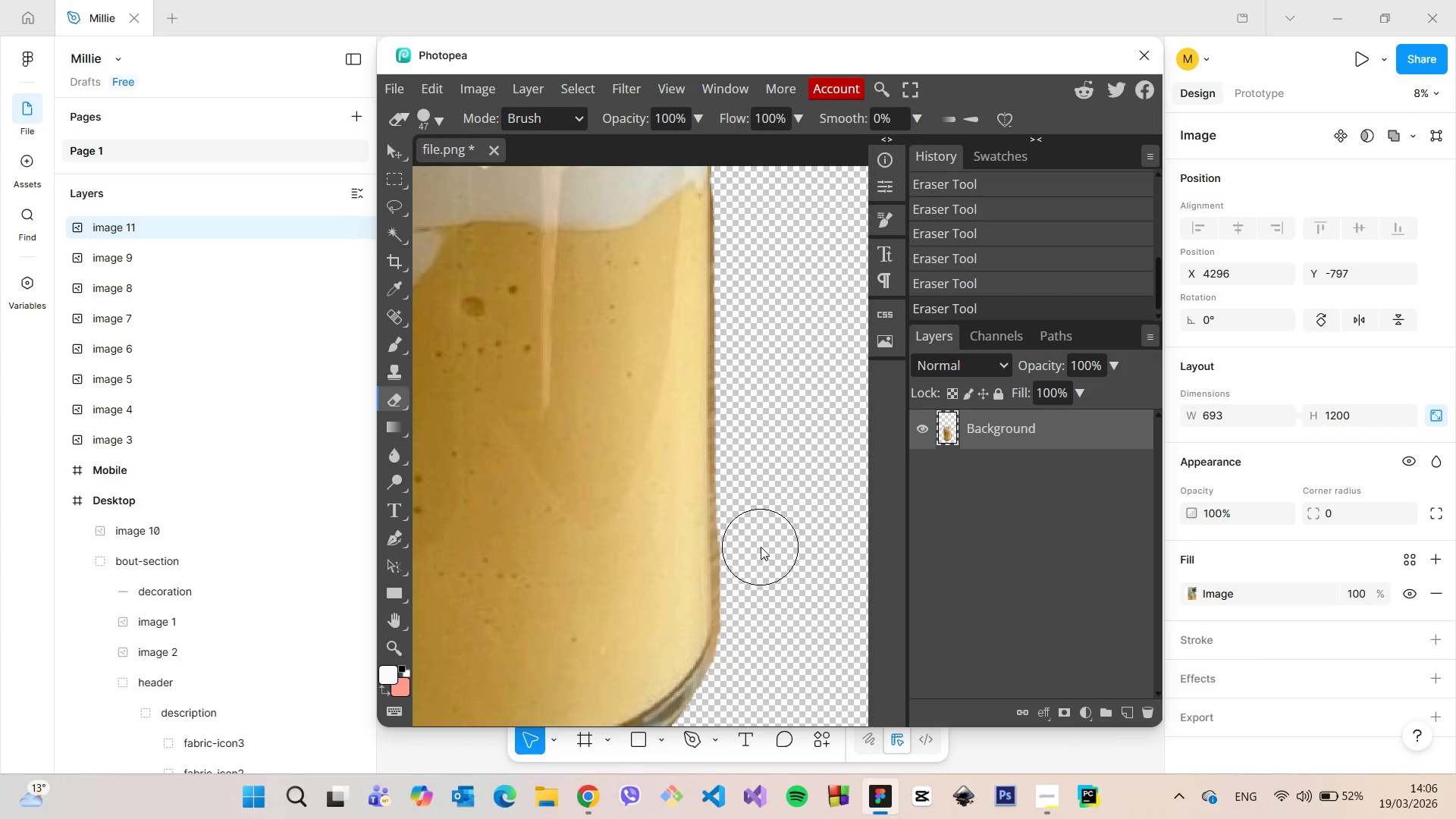 
scroll: coordinate [761, 547], scroll_direction: up, amount: 1.0
 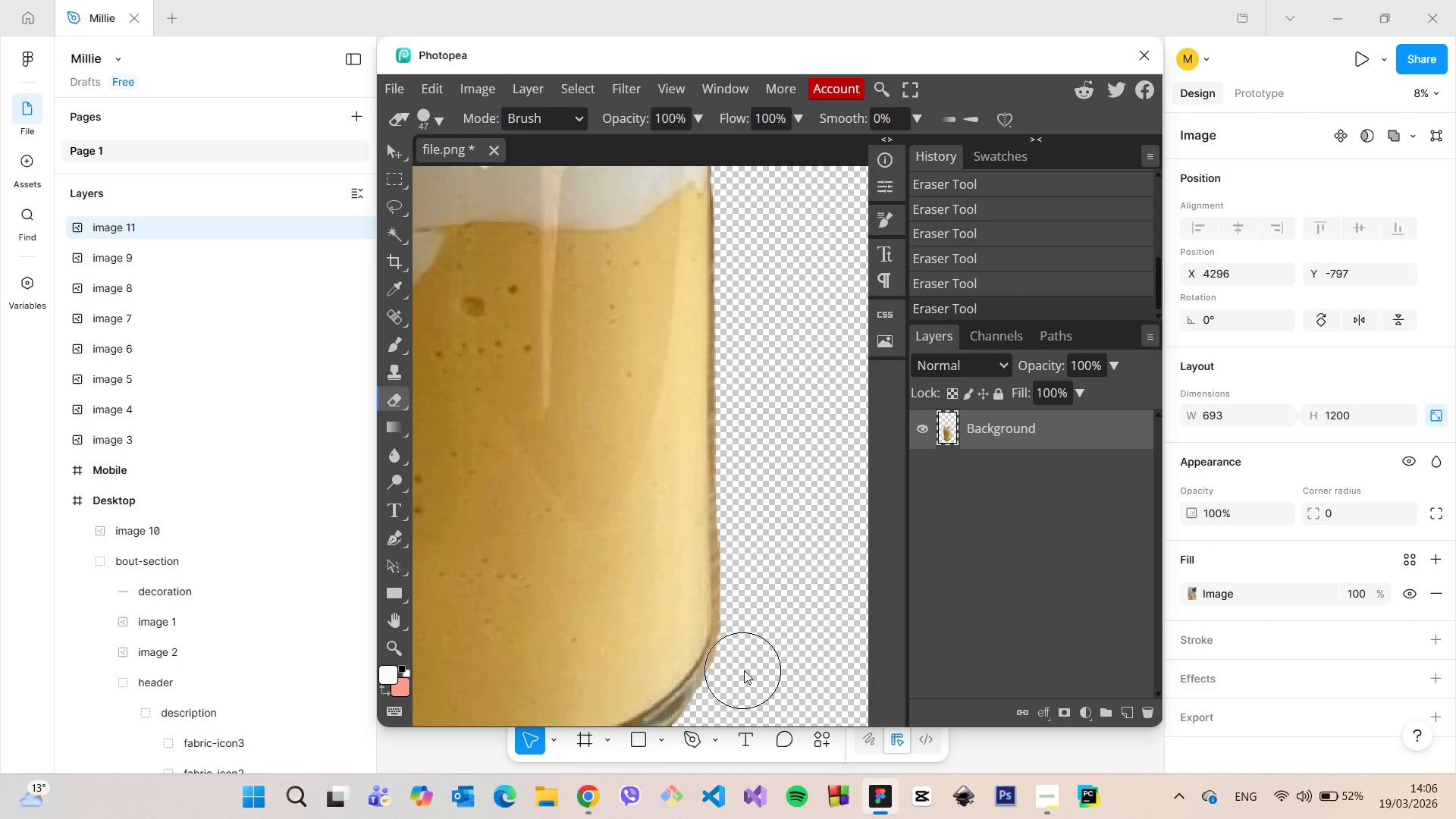 
left_click_drag(start_coordinate=[745, 670], to_coordinate=[753, 539])
 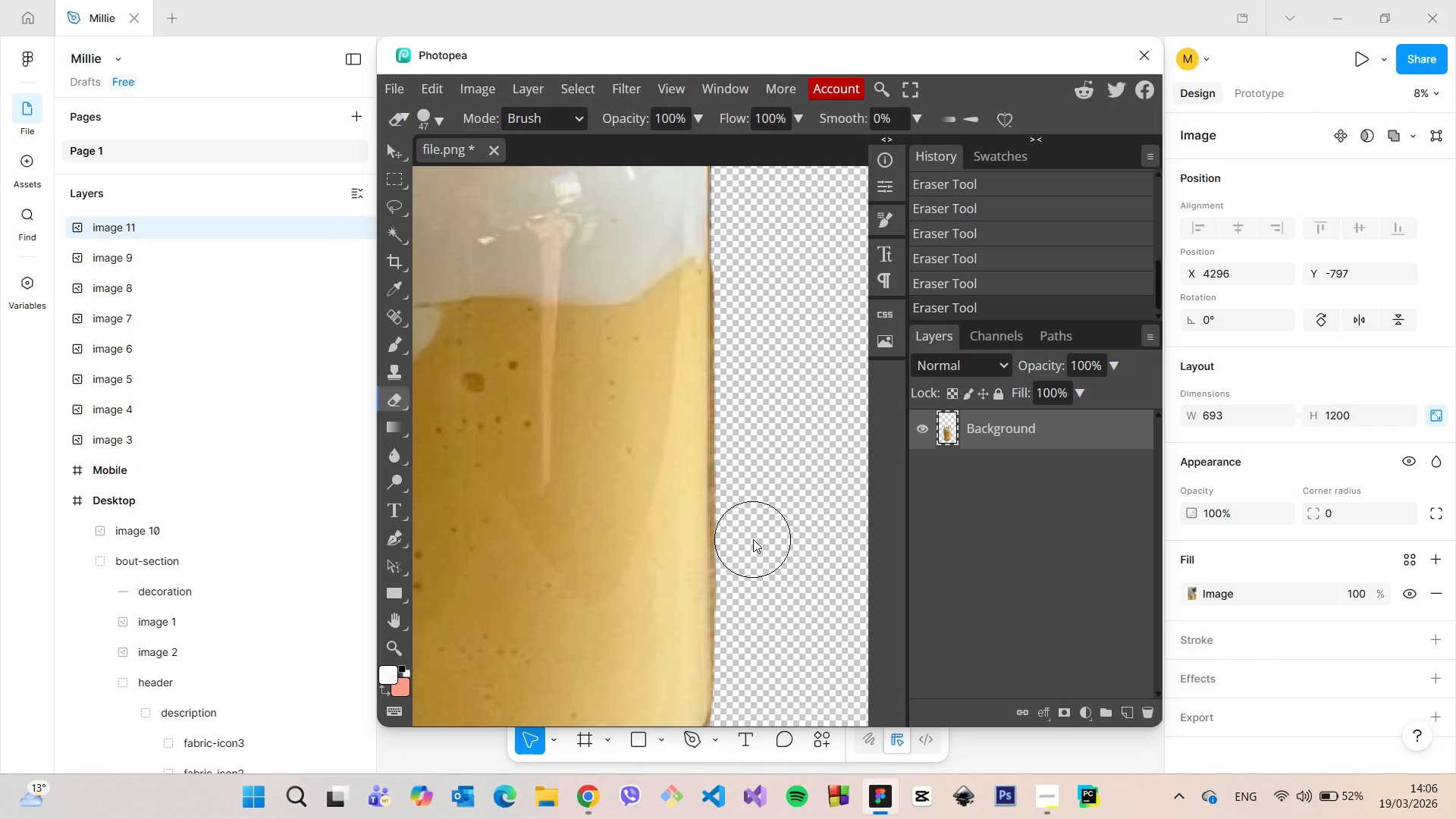 
scroll: coordinate [753, 539], scroll_direction: up, amount: 1.0
 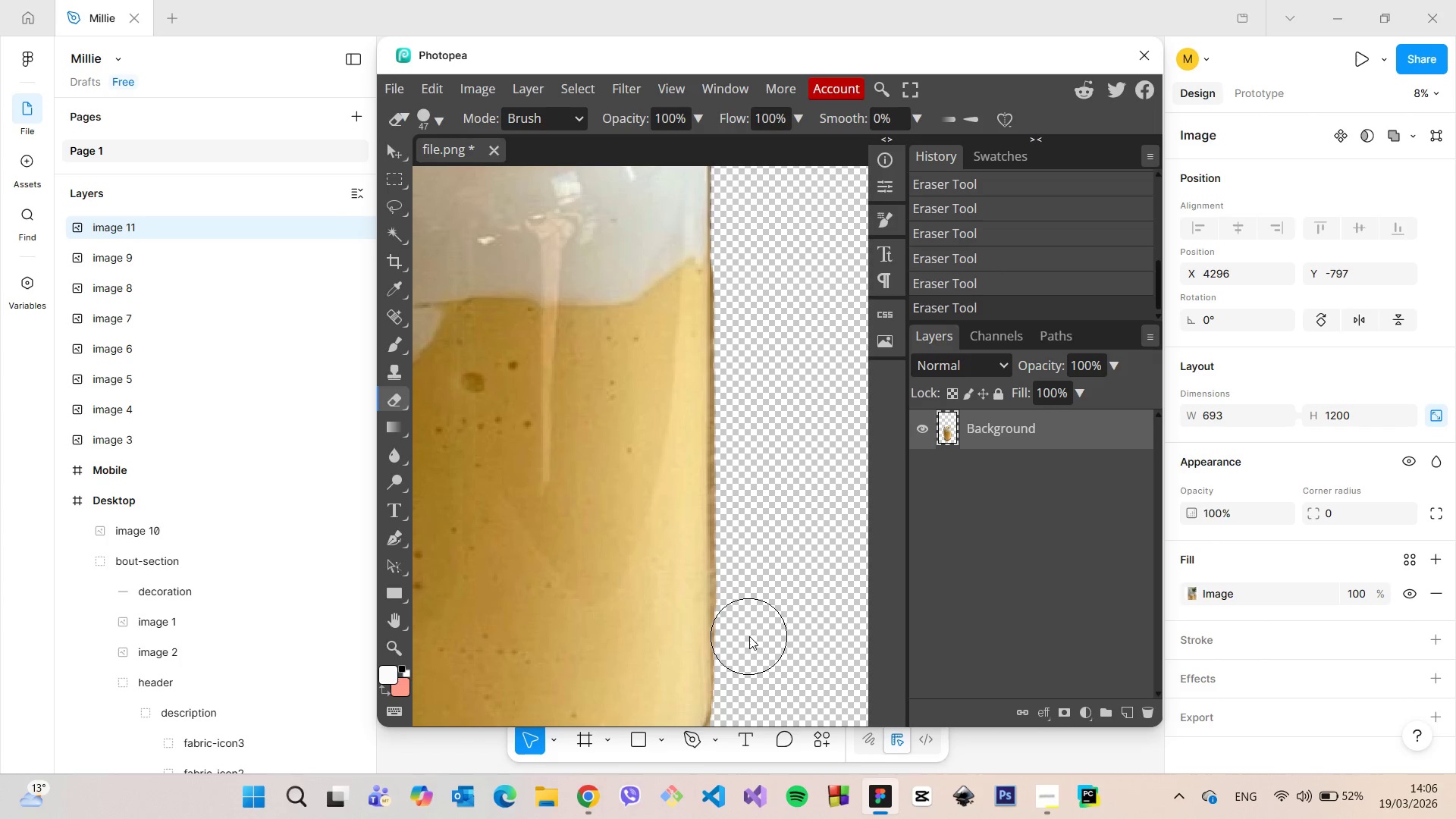 
left_click_drag(start_coordinate=[750, 636], to_coordinate=[752, 429])
 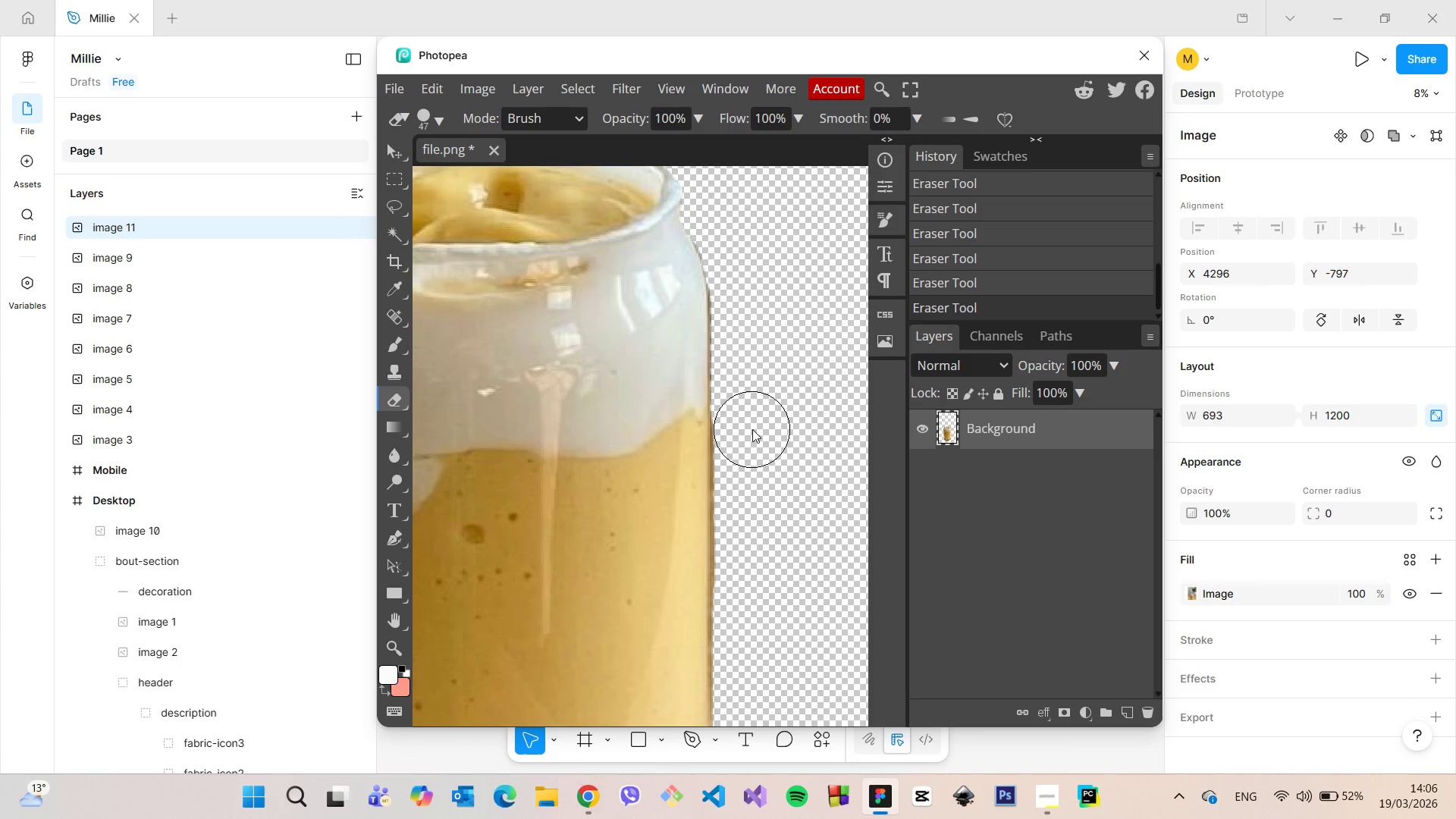 
scroll: coordinate [752, 429], scroll_direction: up, amount: 2.0
 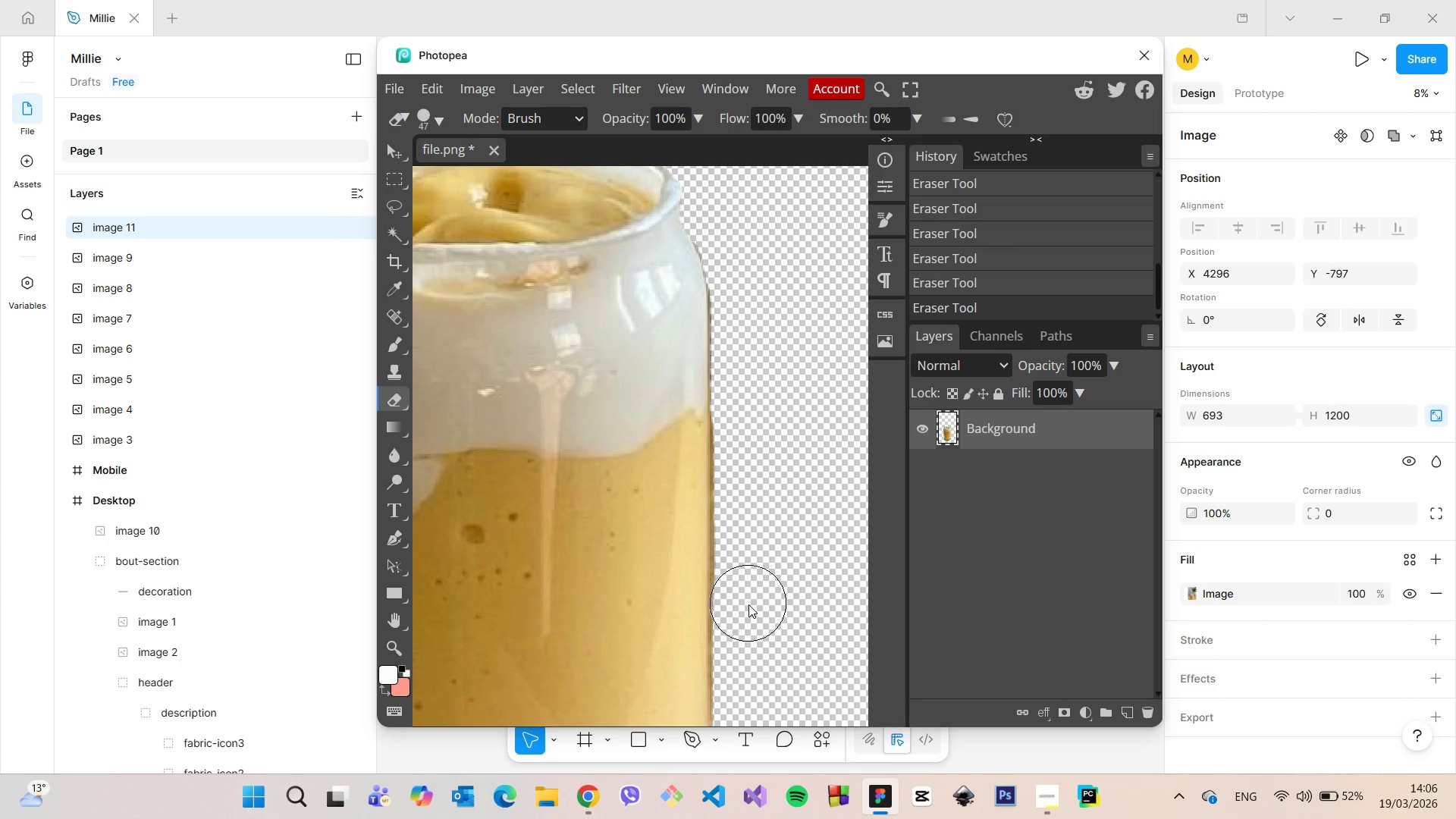 
left_click_drag(start_coordinate=[748, 604], to_coordinate=[753, 493])
 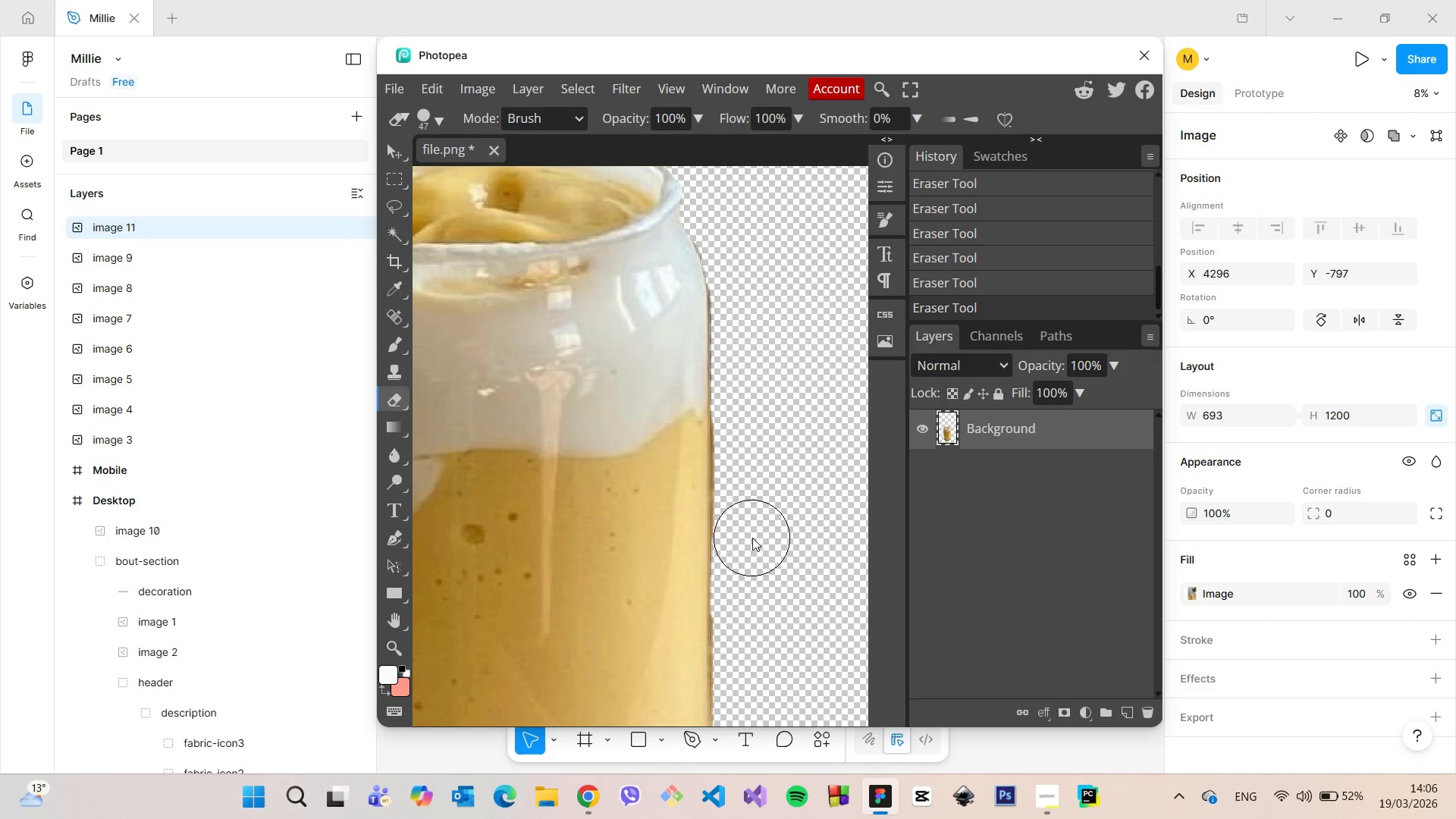 
left_click_drag(start_coordinate=[752, 538], to_coordinate=[753, 378])
 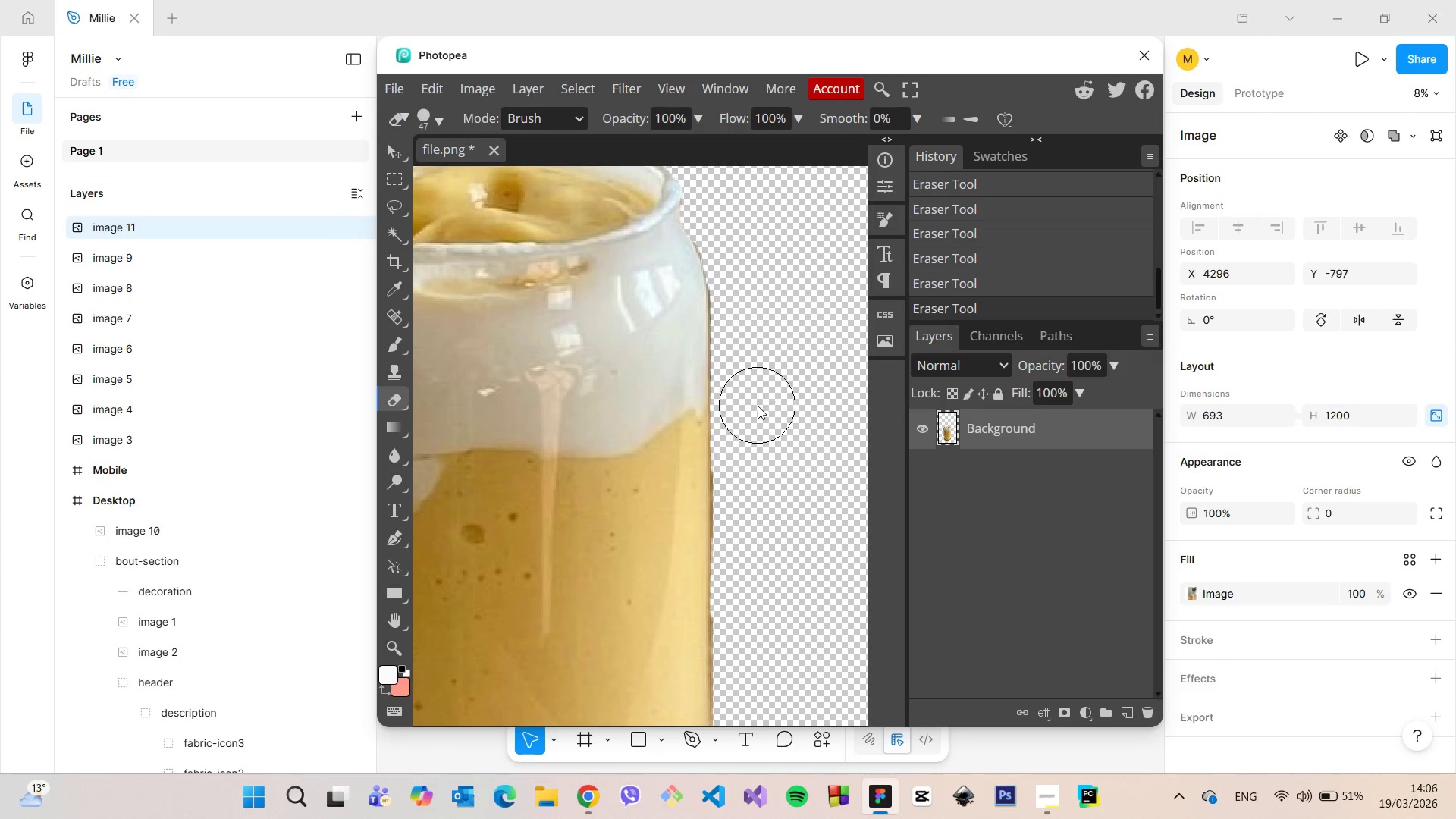 
scroll: coordinate [758, 407], scroll_direction: down, amount: 5.0
 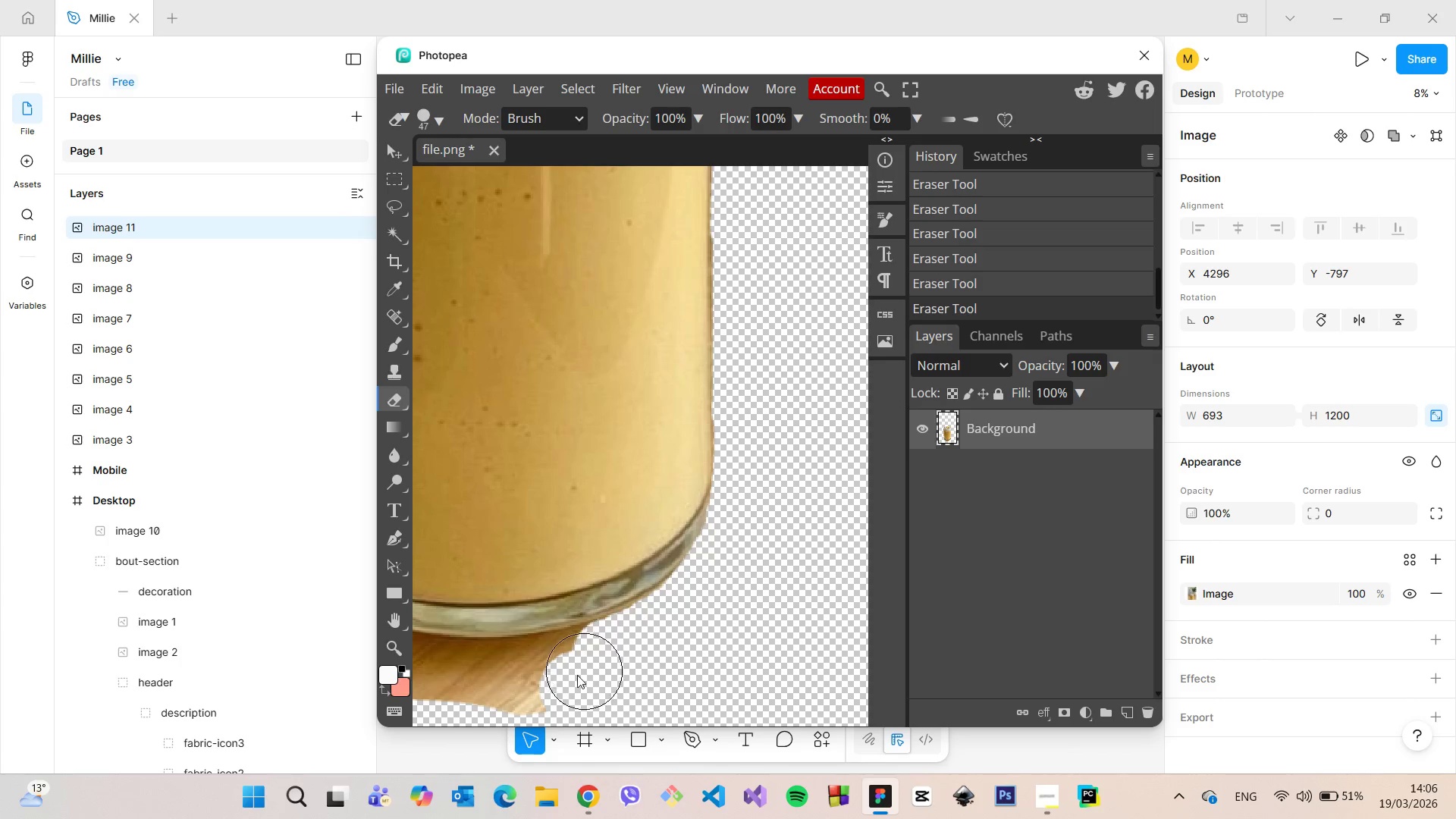 
left_click_drag(start_coordinate=[574, 676], to_coordinate=[696, 621])
 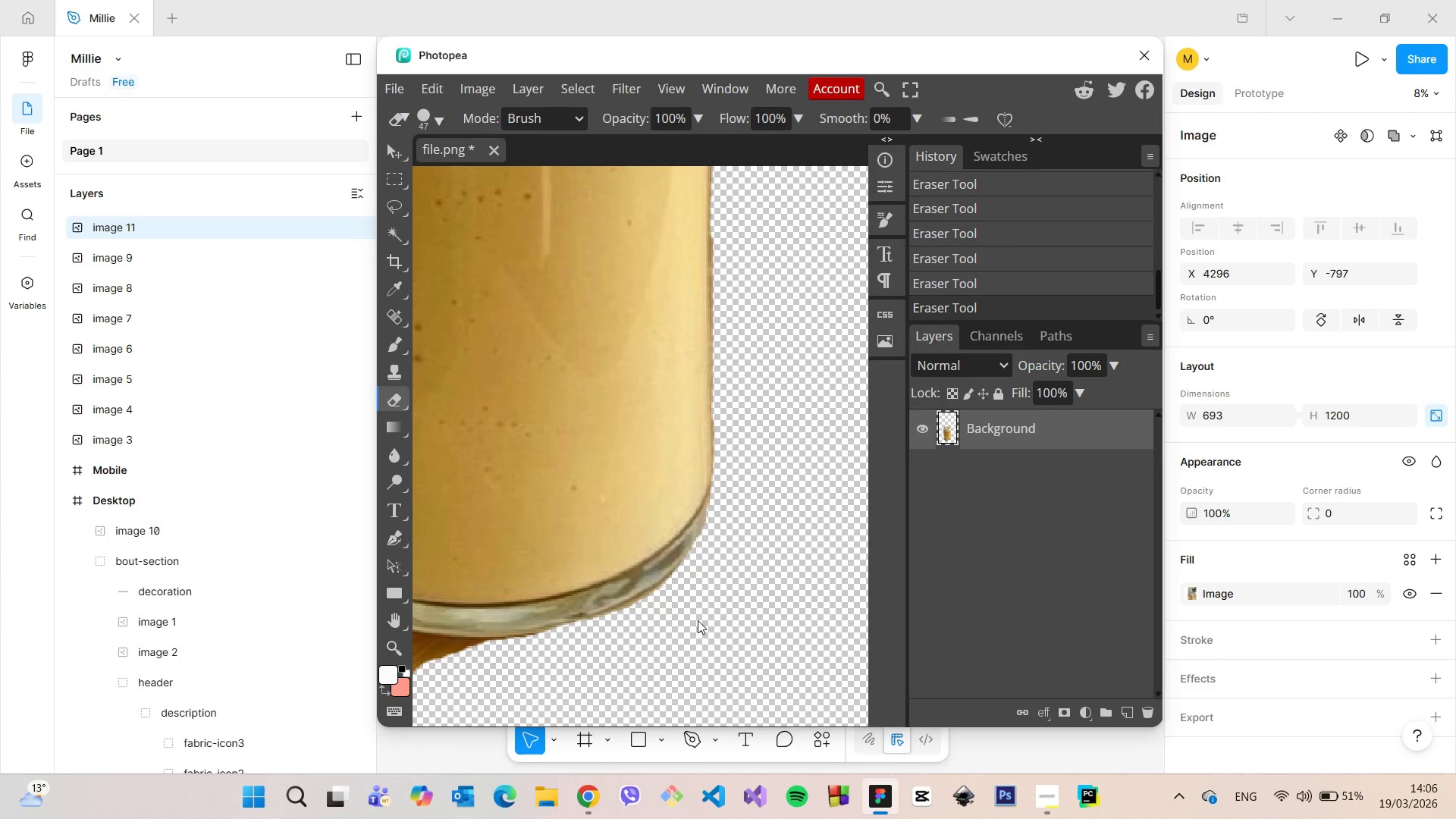 
hold_key(key=ControlLeft, duration=1.09)
scroll: coordinate [698, 620], scroll_direction: up, amount: 5.0
 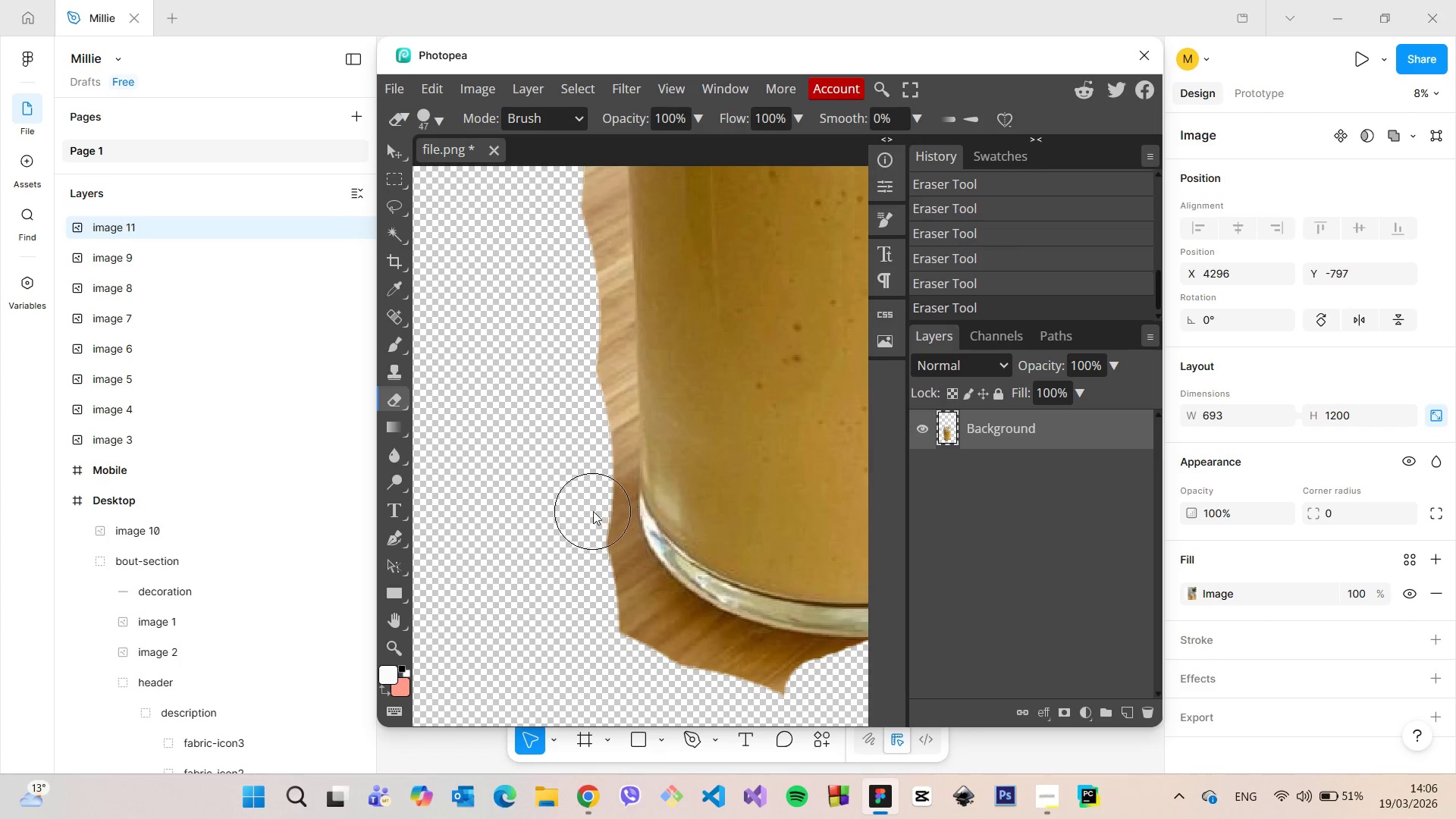 
left_click_drag(start_coordinate=[593, 511], to_coordinate=[801, 686])
 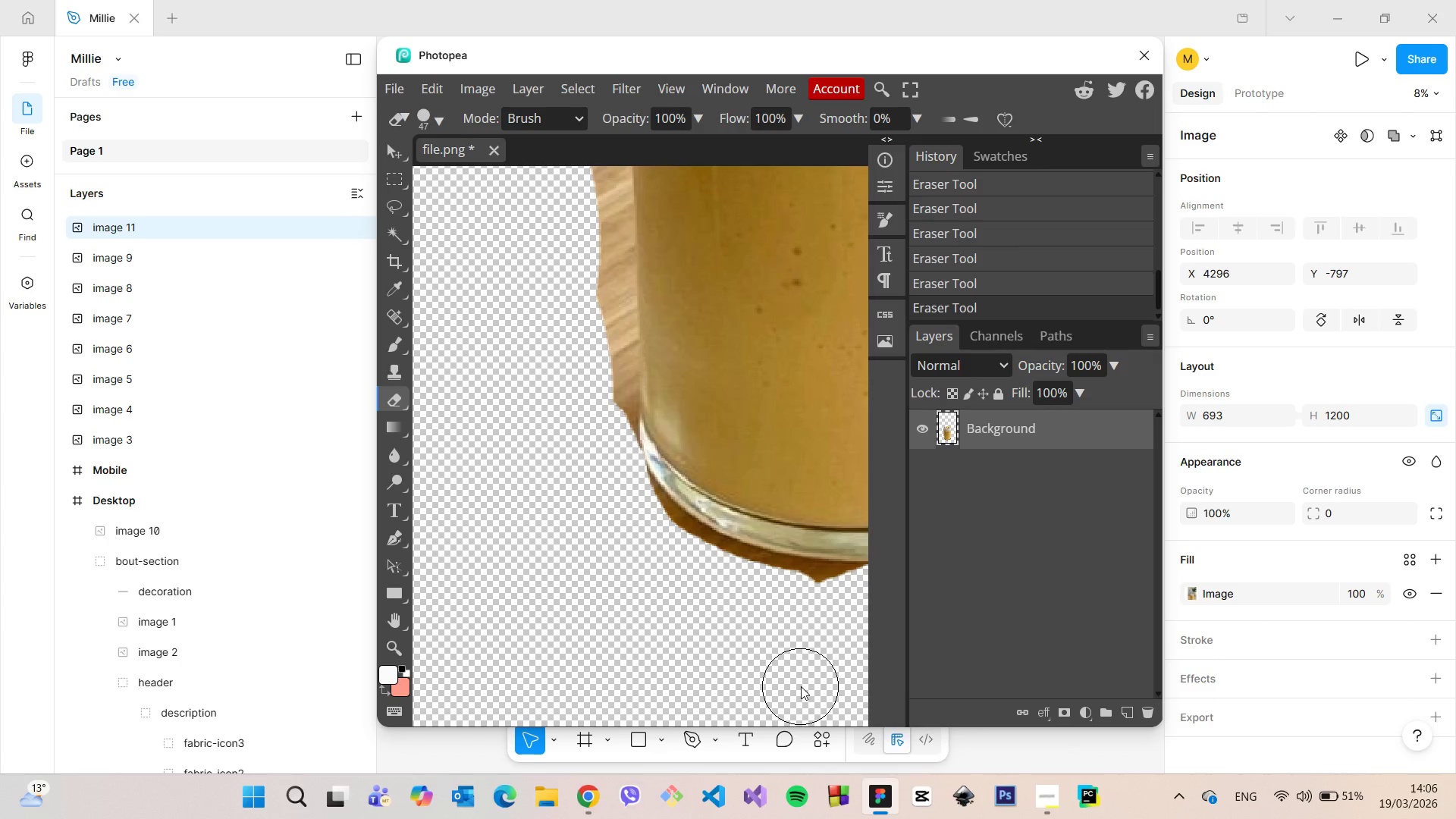 
hold_key(key=ControlLeft, duration=0.64)
scroll: coordinate [801, 686], scroll_direction: down, amount: 1.0
 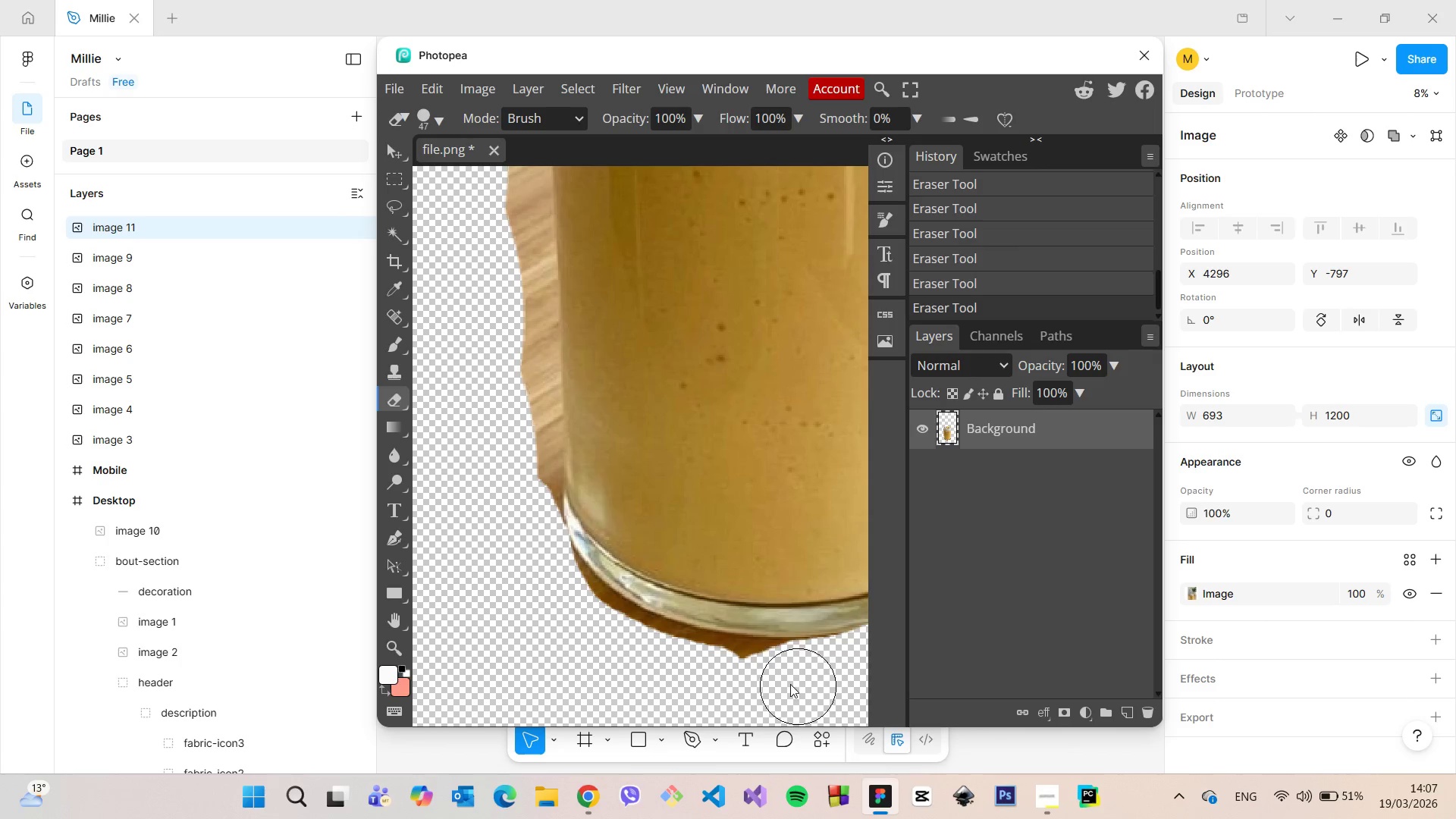 
left_click_drag(start_coordinate=[782, 676], to_coordinate=[786, 688])
 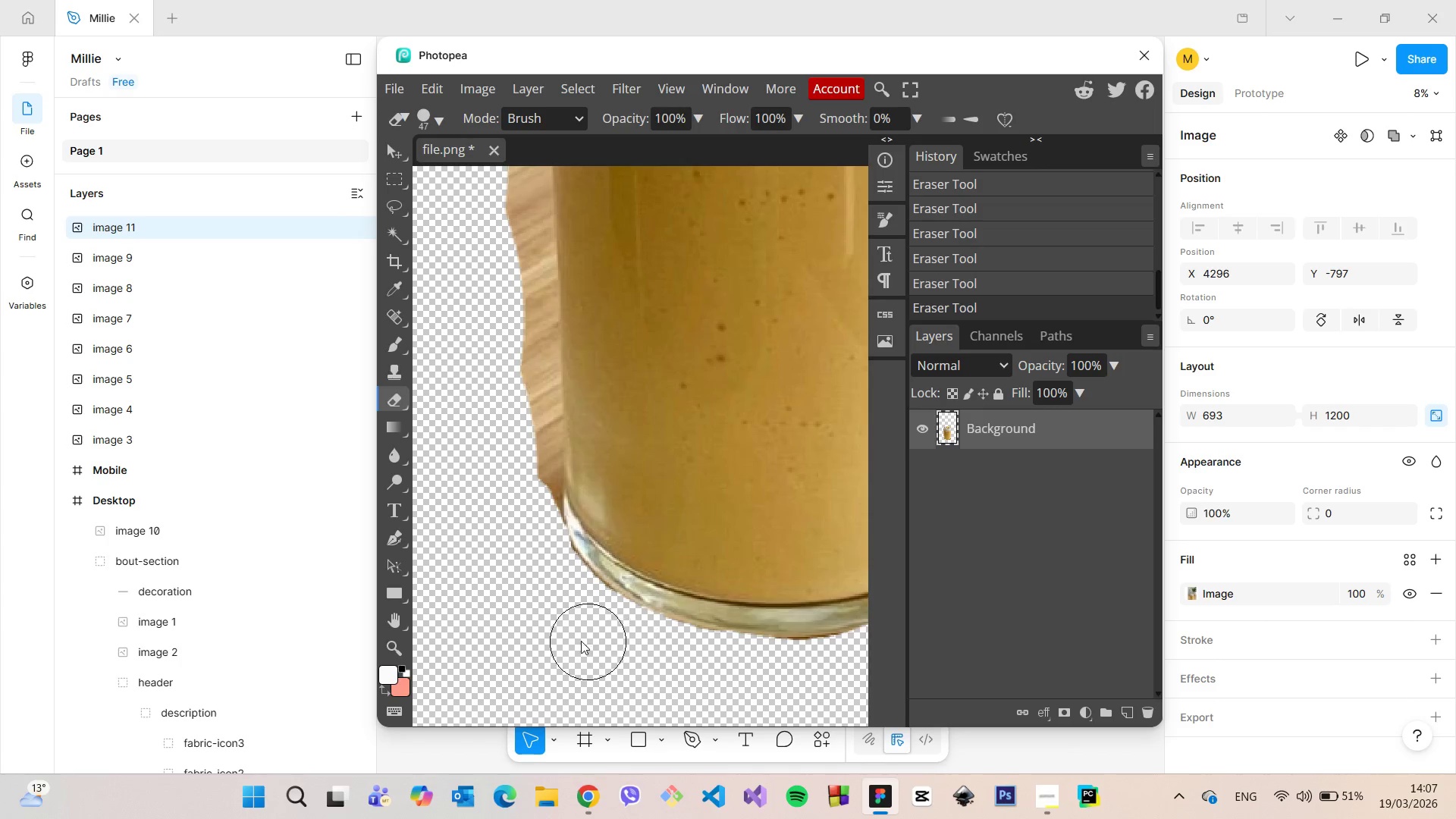 
scroll: coordinate [579, 641], scroll_direction: up, amount: 4.0
 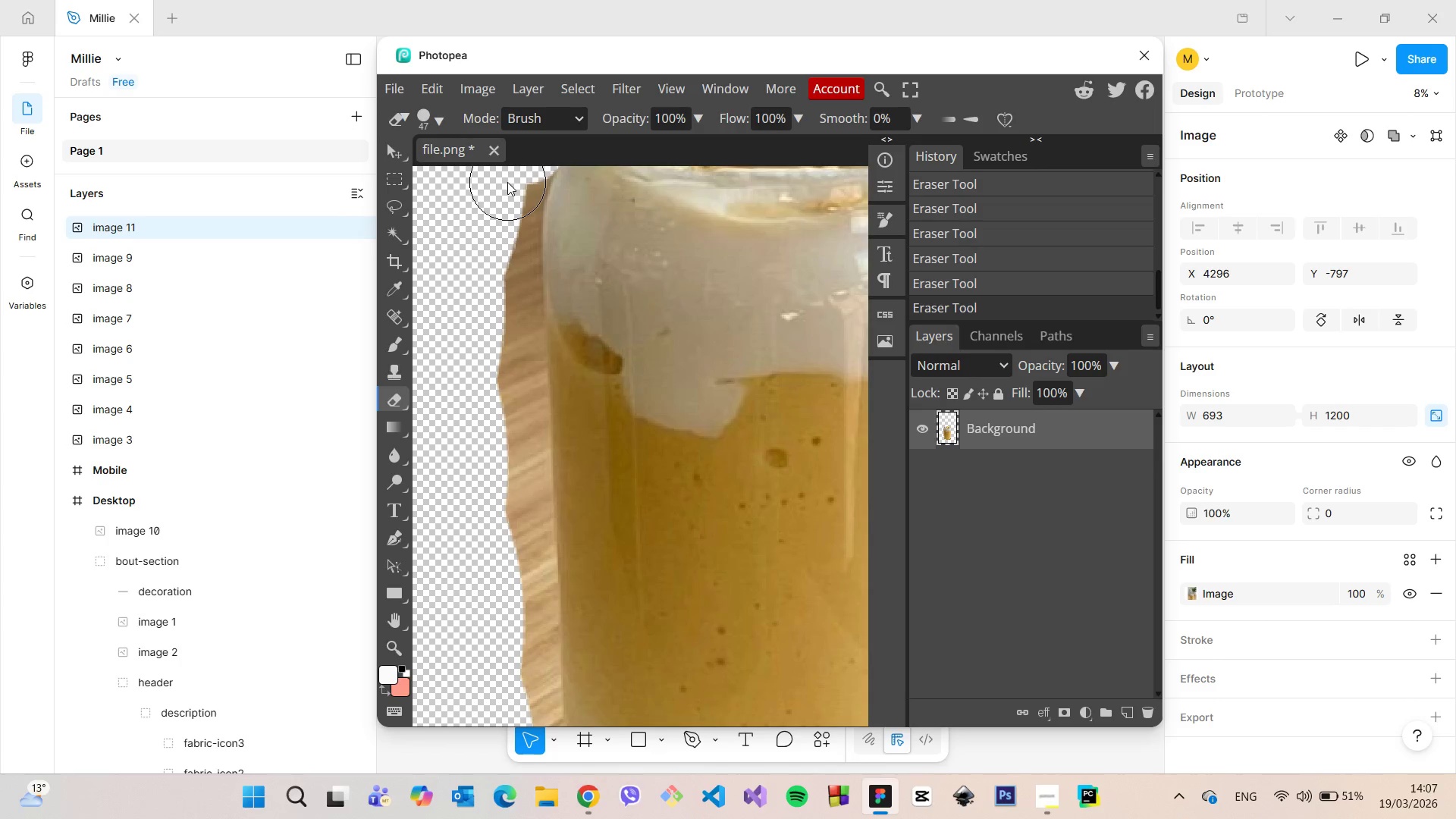 
left_click_drag(start_coordinate=[507, 184], to_coordinate=[523, 715])
 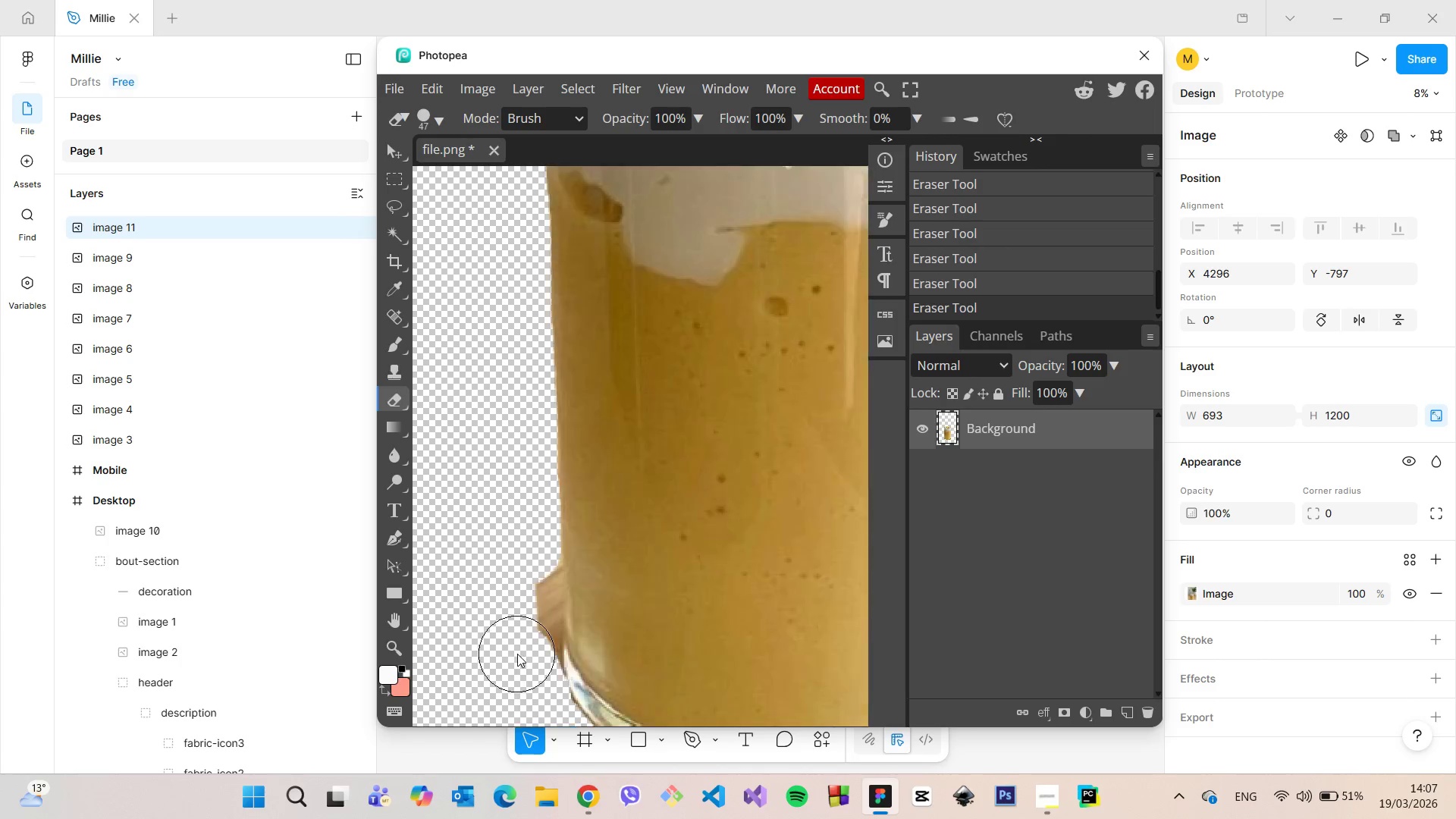 
scroll: coordinate [517, 654], scroll_direction: down, amount: 3.0
 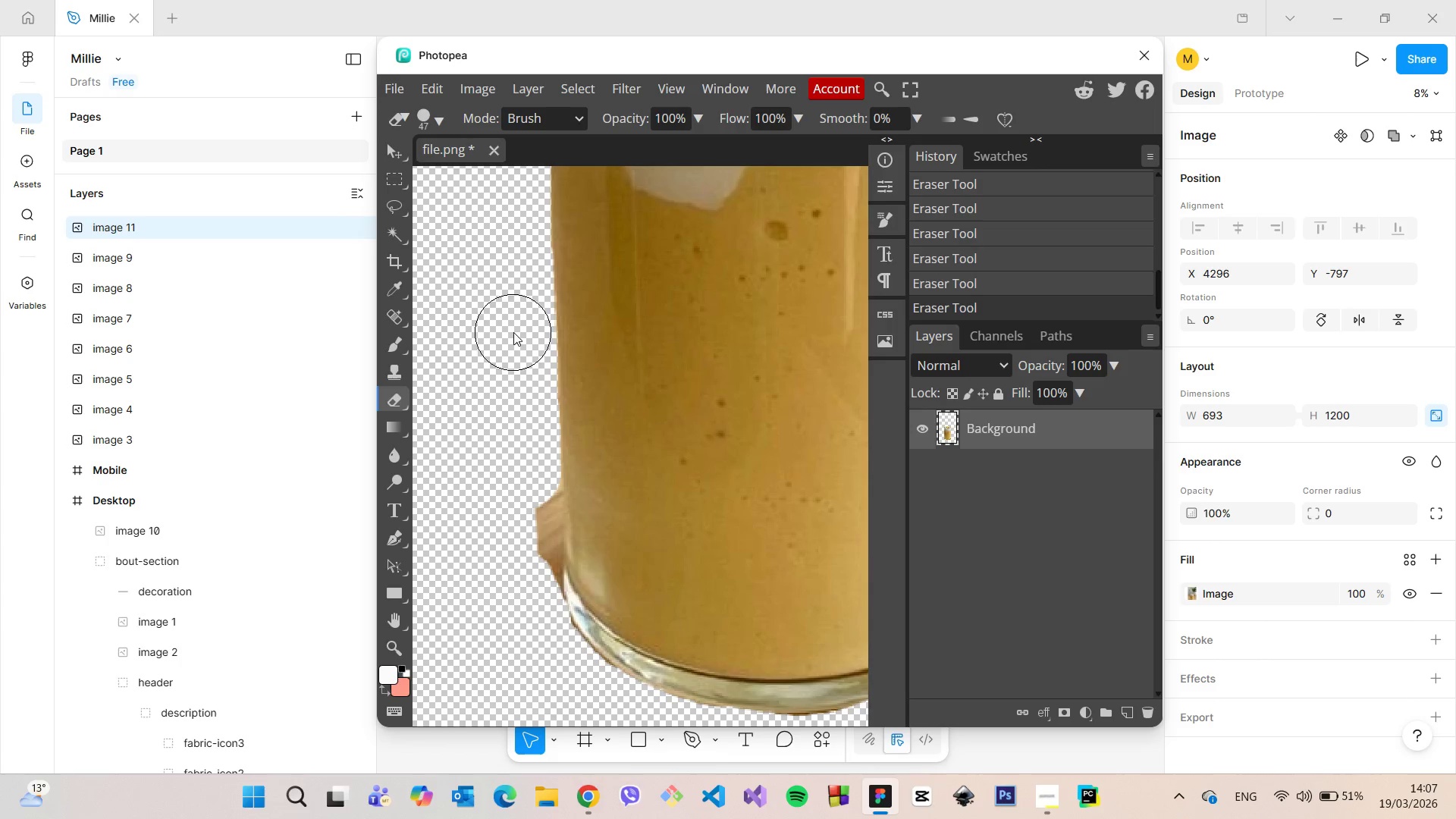 
left_click_drag(start_coordinate=[513, 334], to_coordinate=[553, 676])
 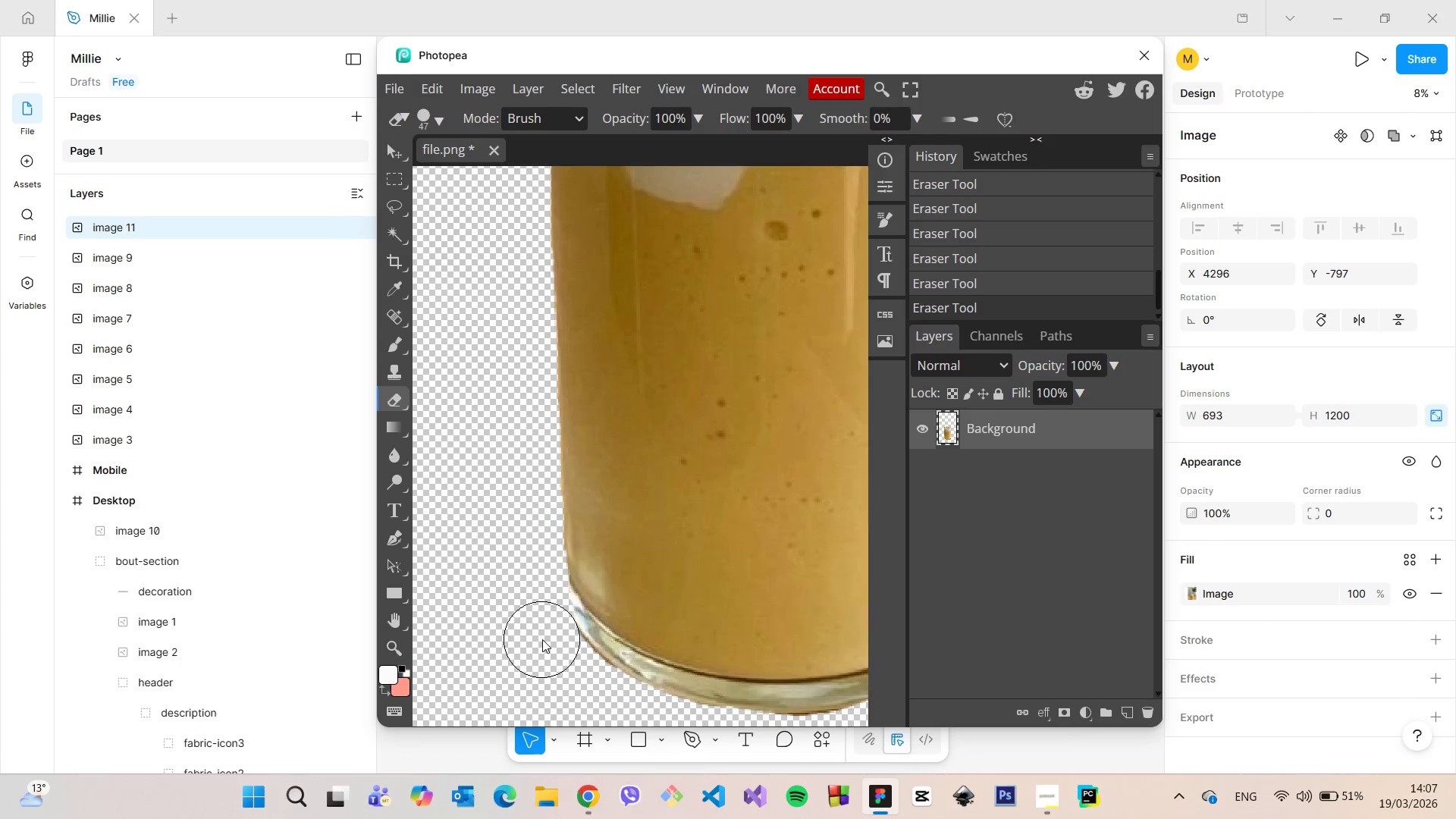 
scroll: coordinate [542, 639], scroll_direction: up, amount: 7.0
 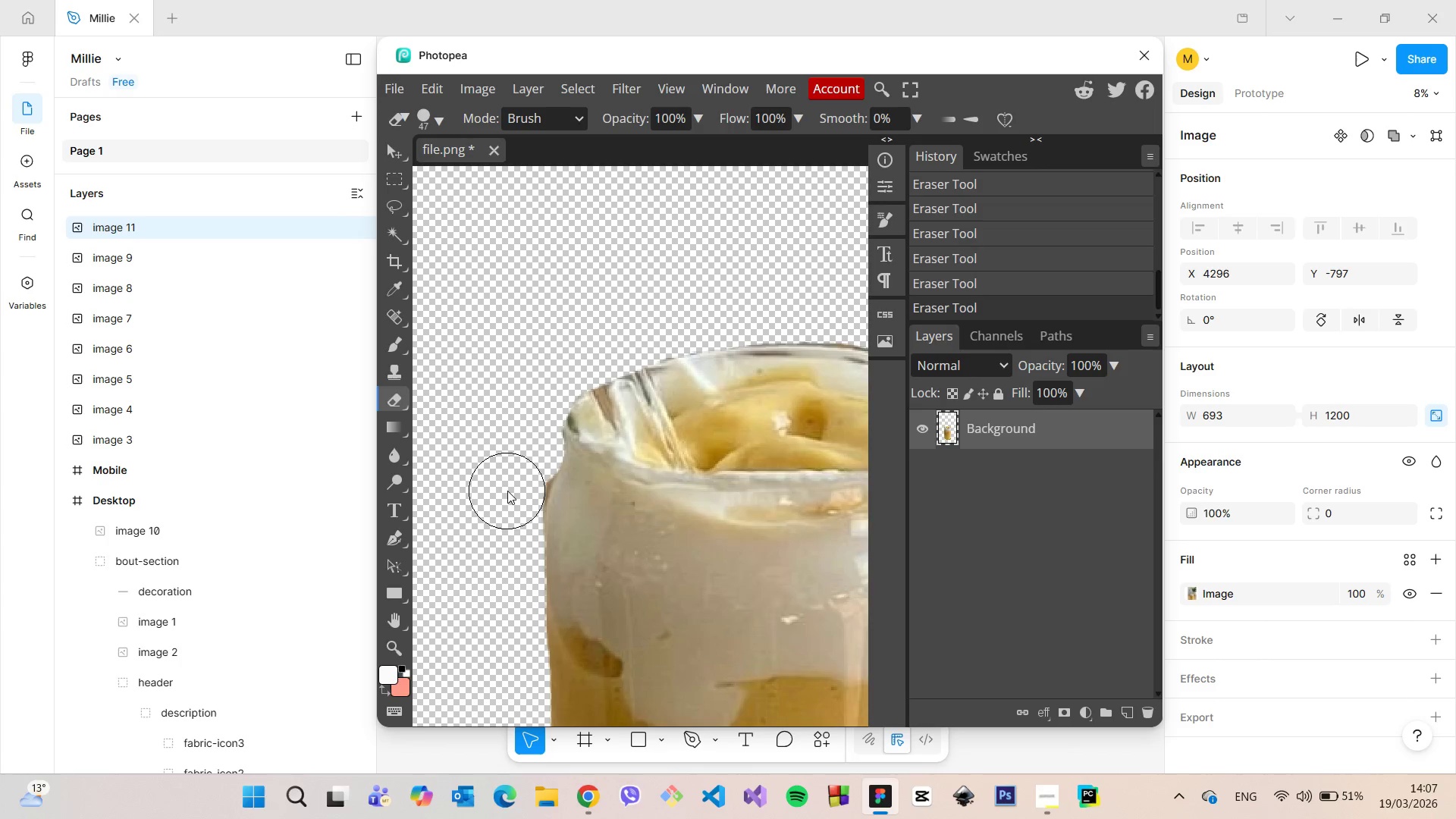 
left_click_drag(start_coordinate=[509, 488], to_coordinate=[513, 475])
 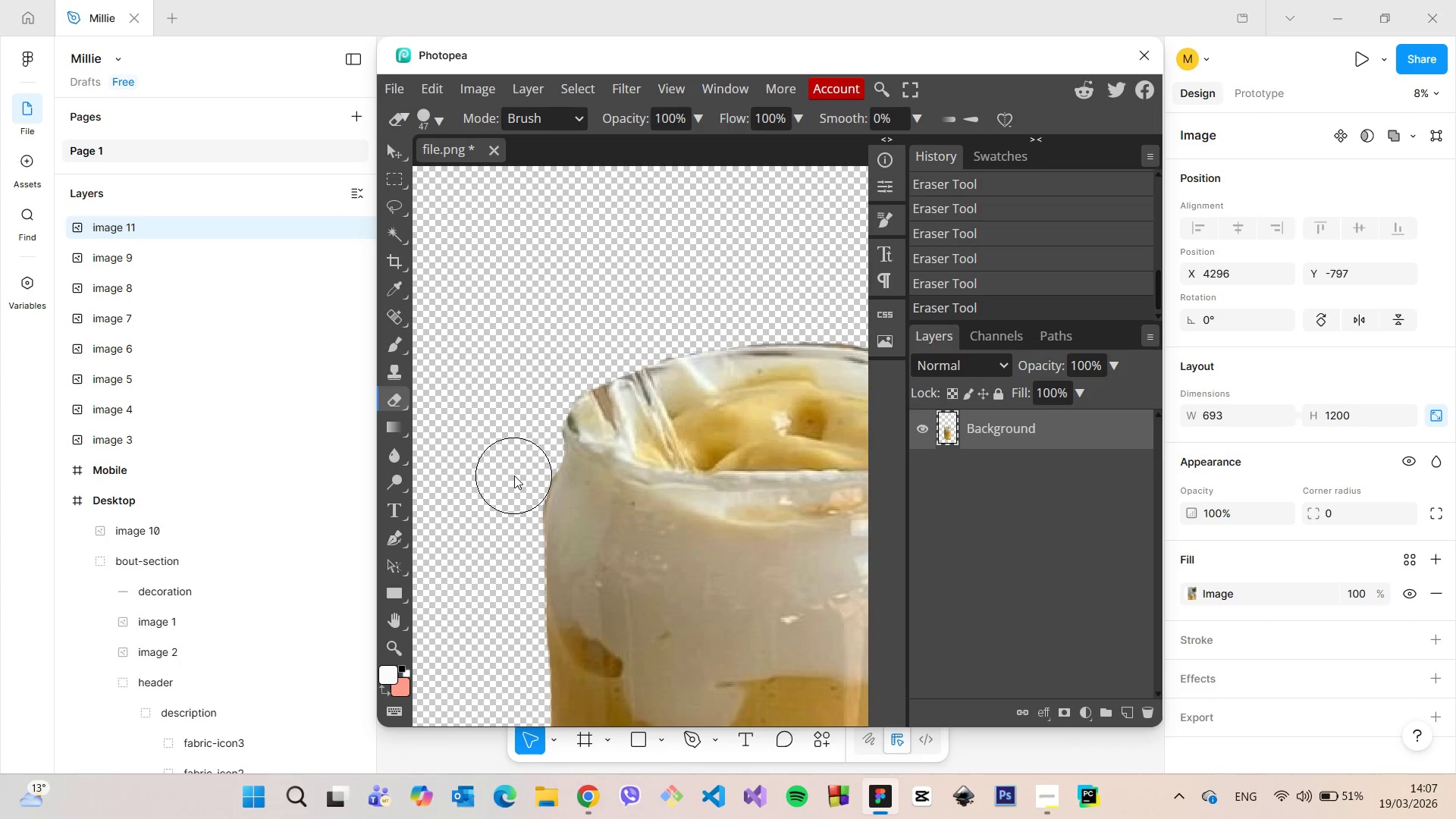 
left_click([514, 475])
 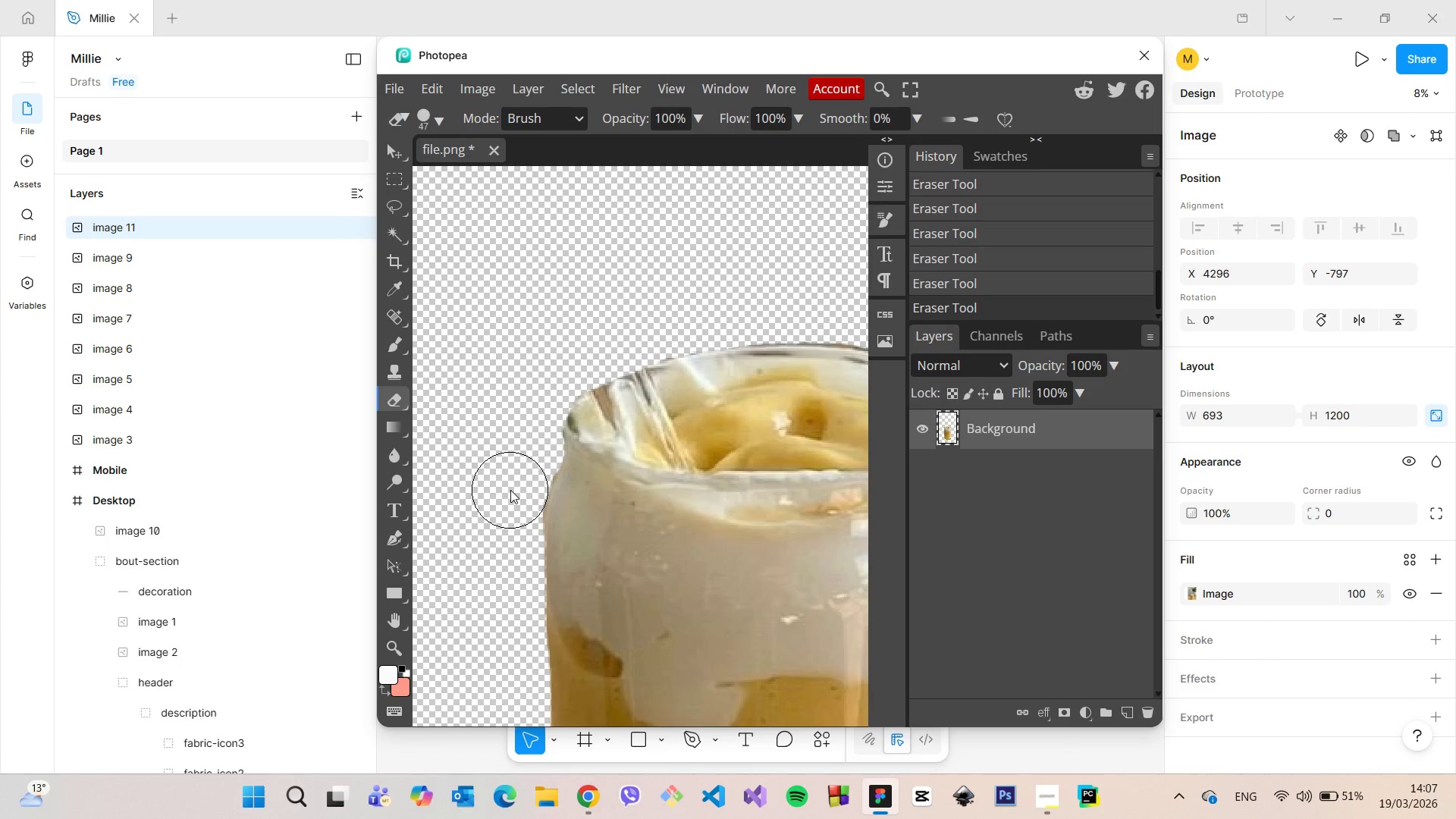 
left_click([510, 490])
 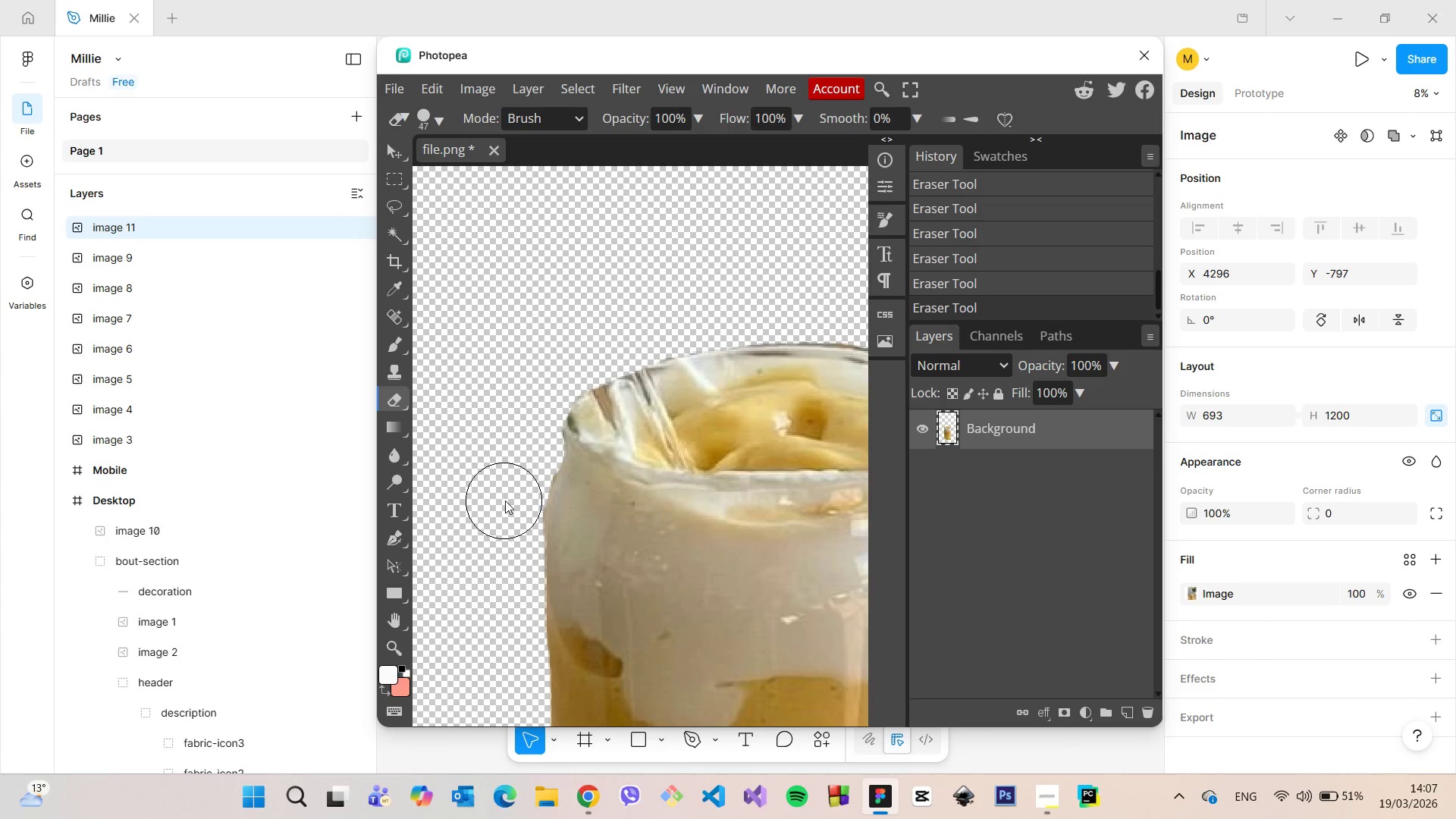 
left_click([505, 500])
 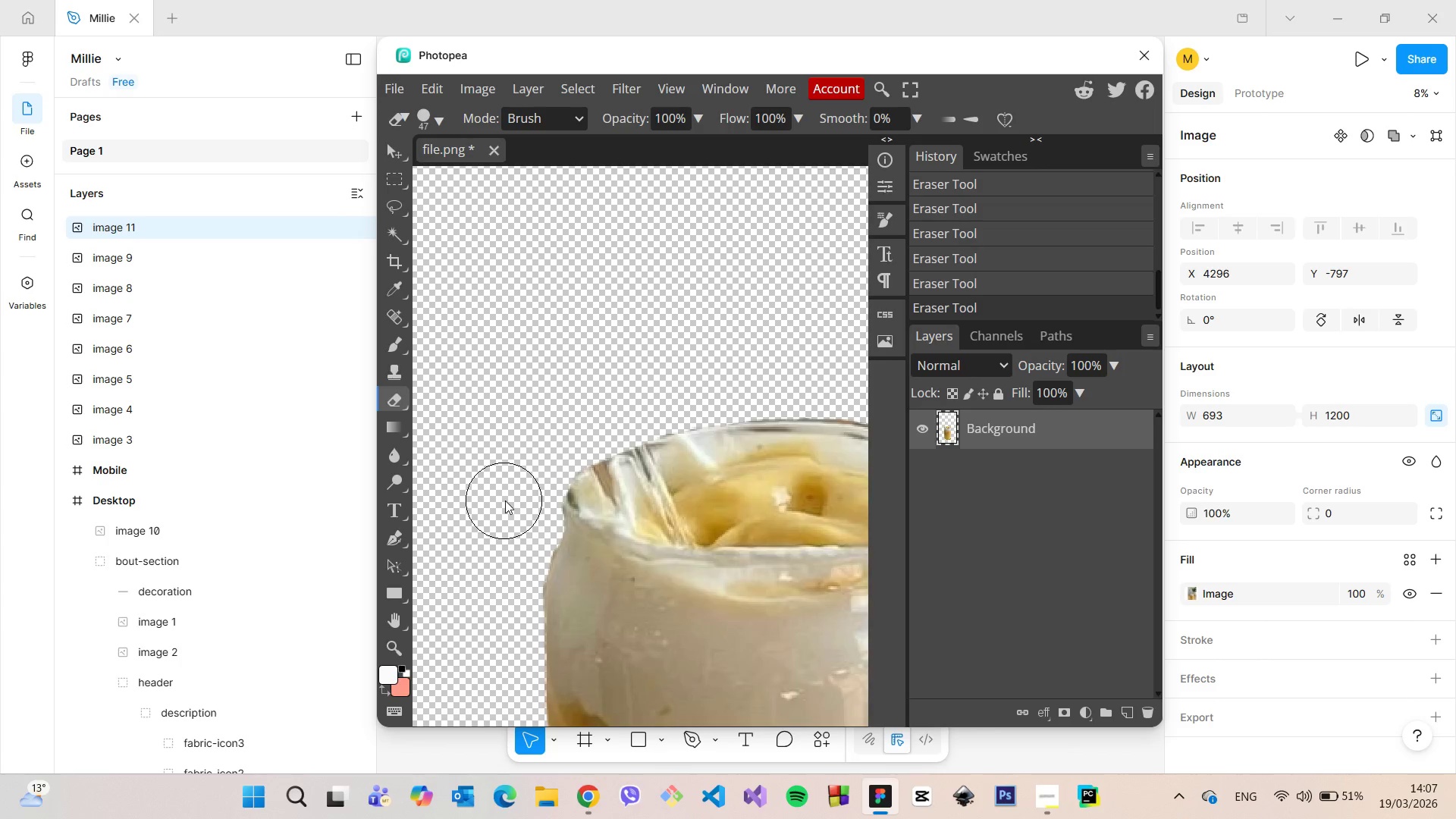 
scroll: coordinate [505, 500], scroll_direction: up, amount: 2.0
 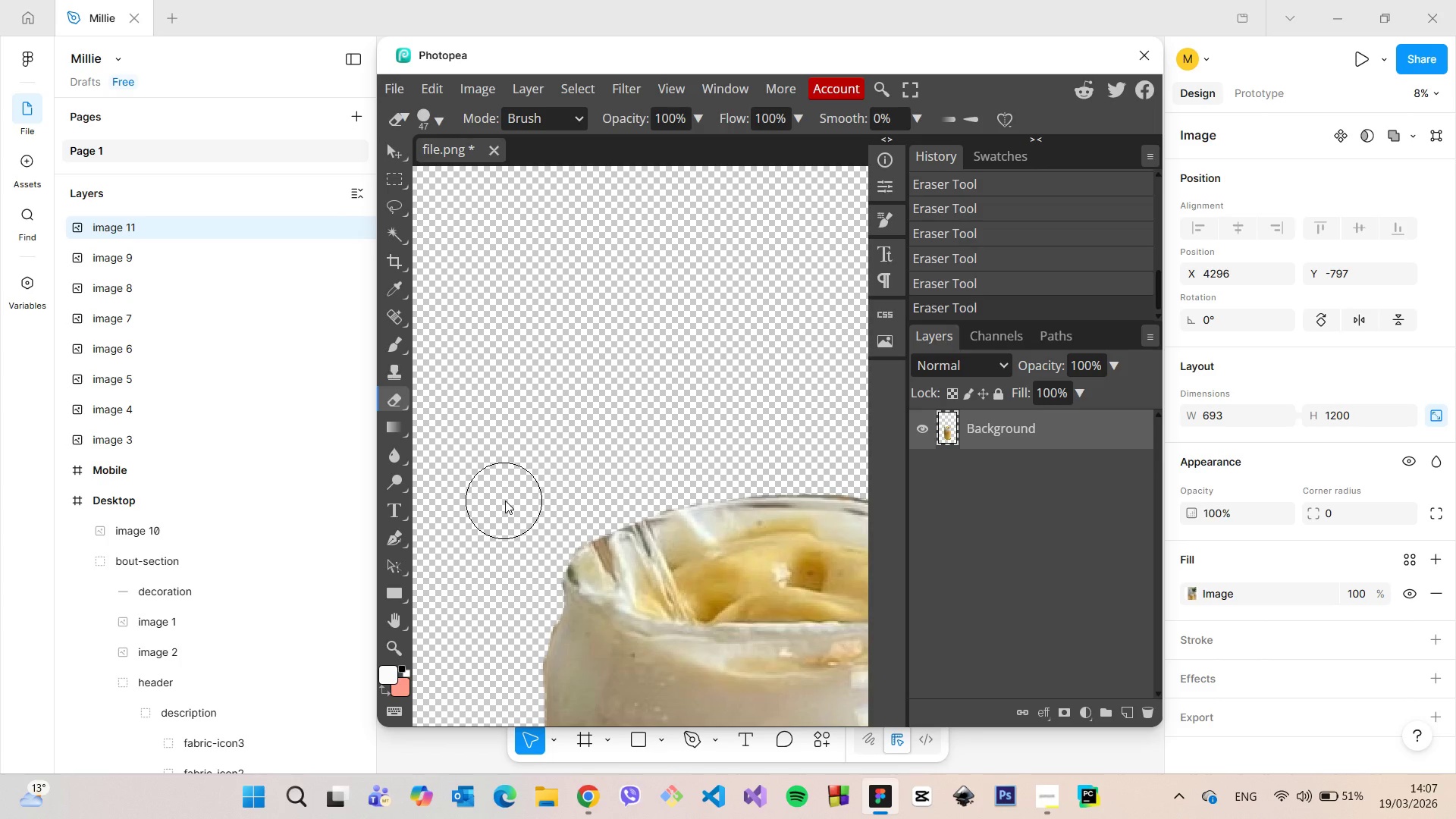 
hold_key(key=AltLeft, duration=1.5)
 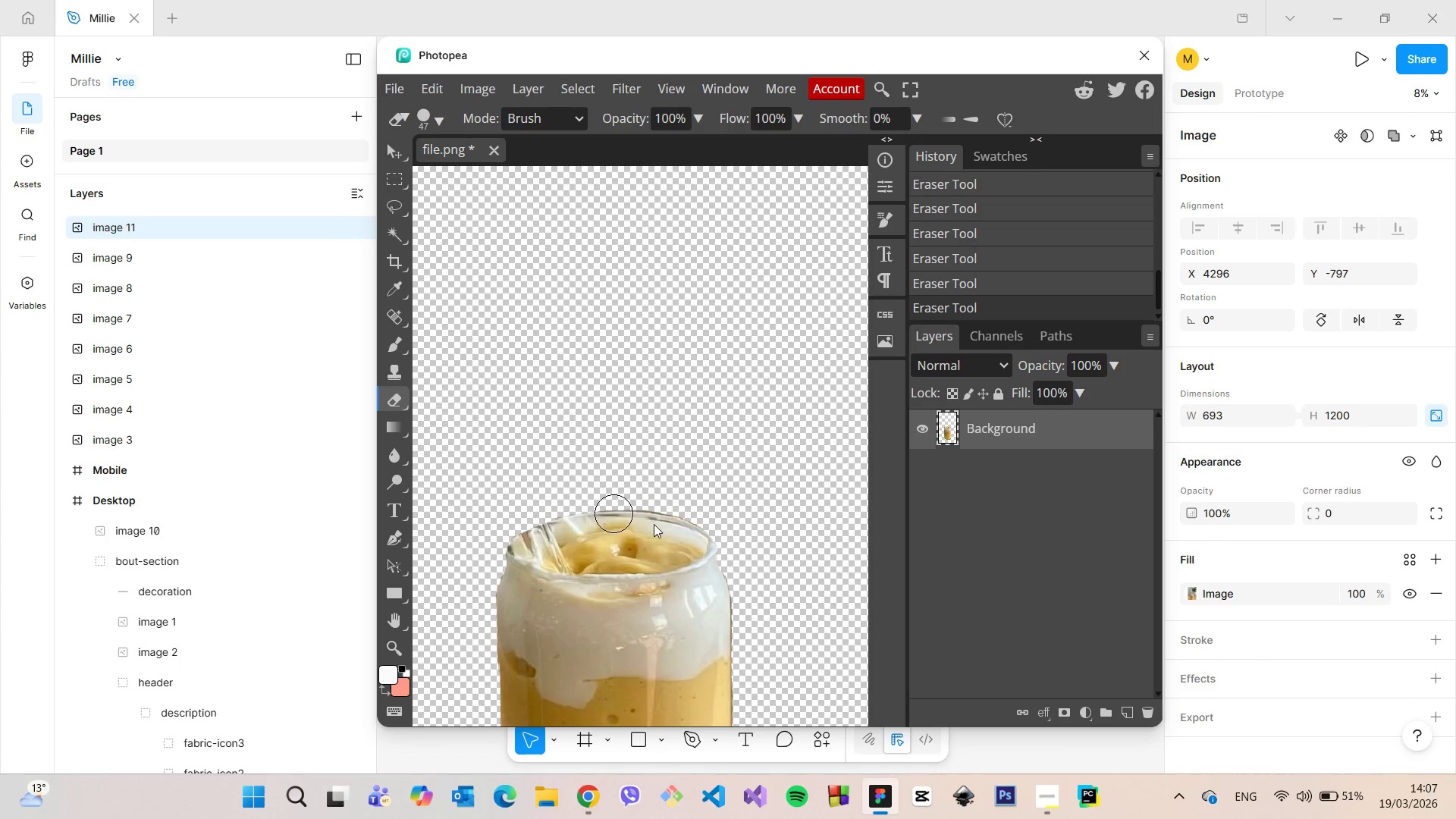 
hold_key(key=AltLeft, duration=1.51)
 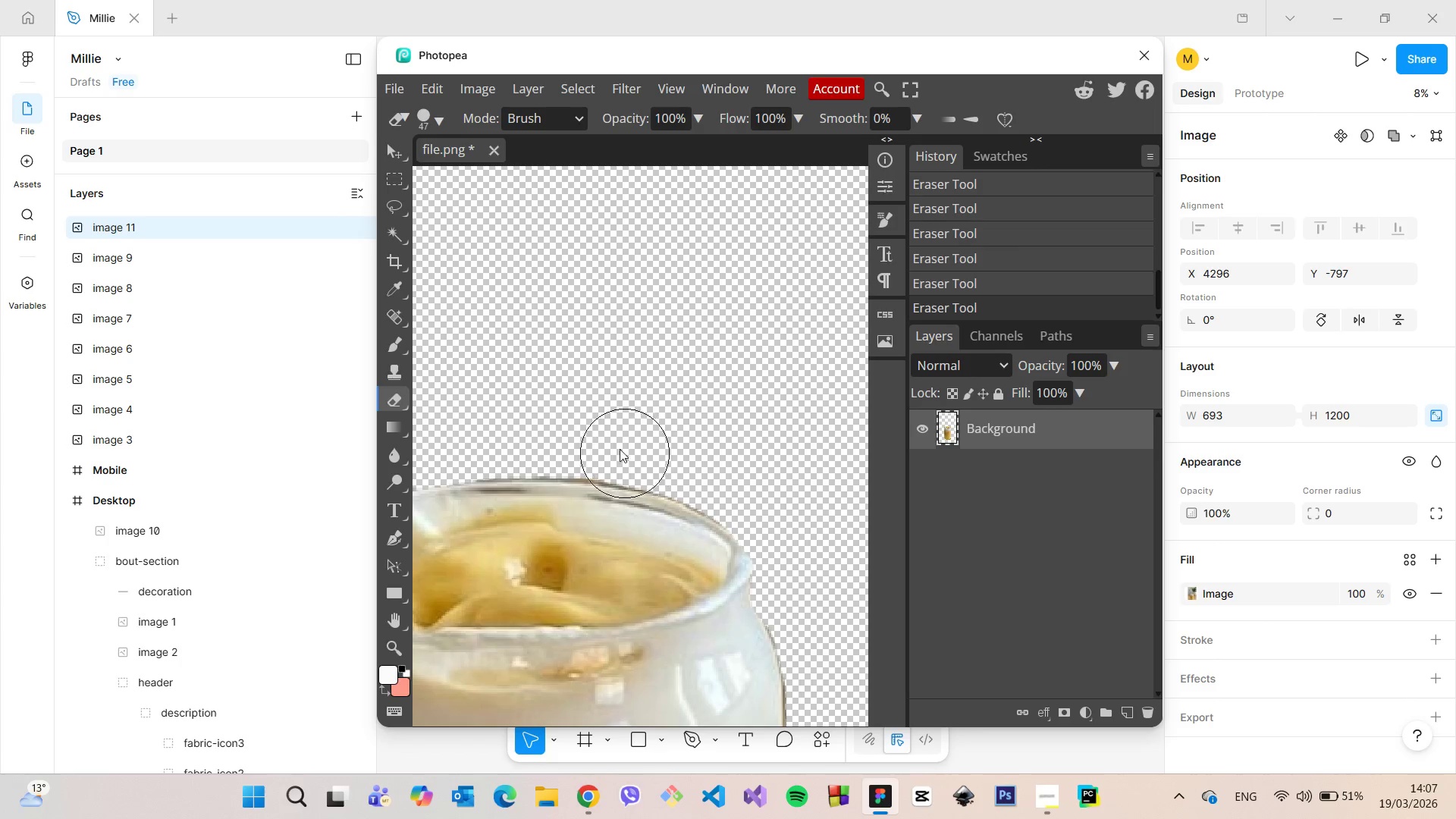 
hold_key(key=AltLeft, duration=0.34)
 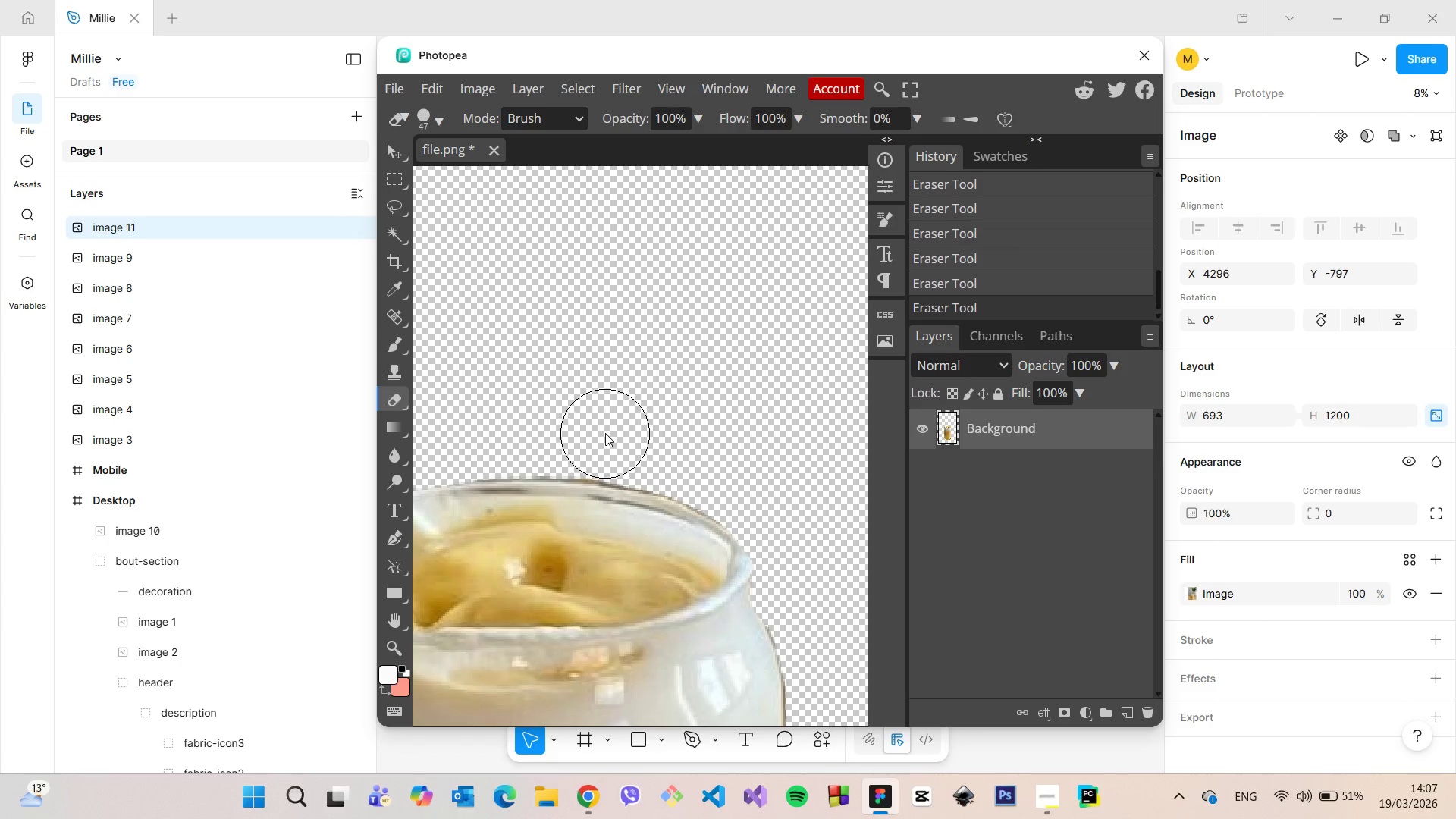 
scroll: coordinate [692, 534], scroll_direction: up, amount: 2.0
 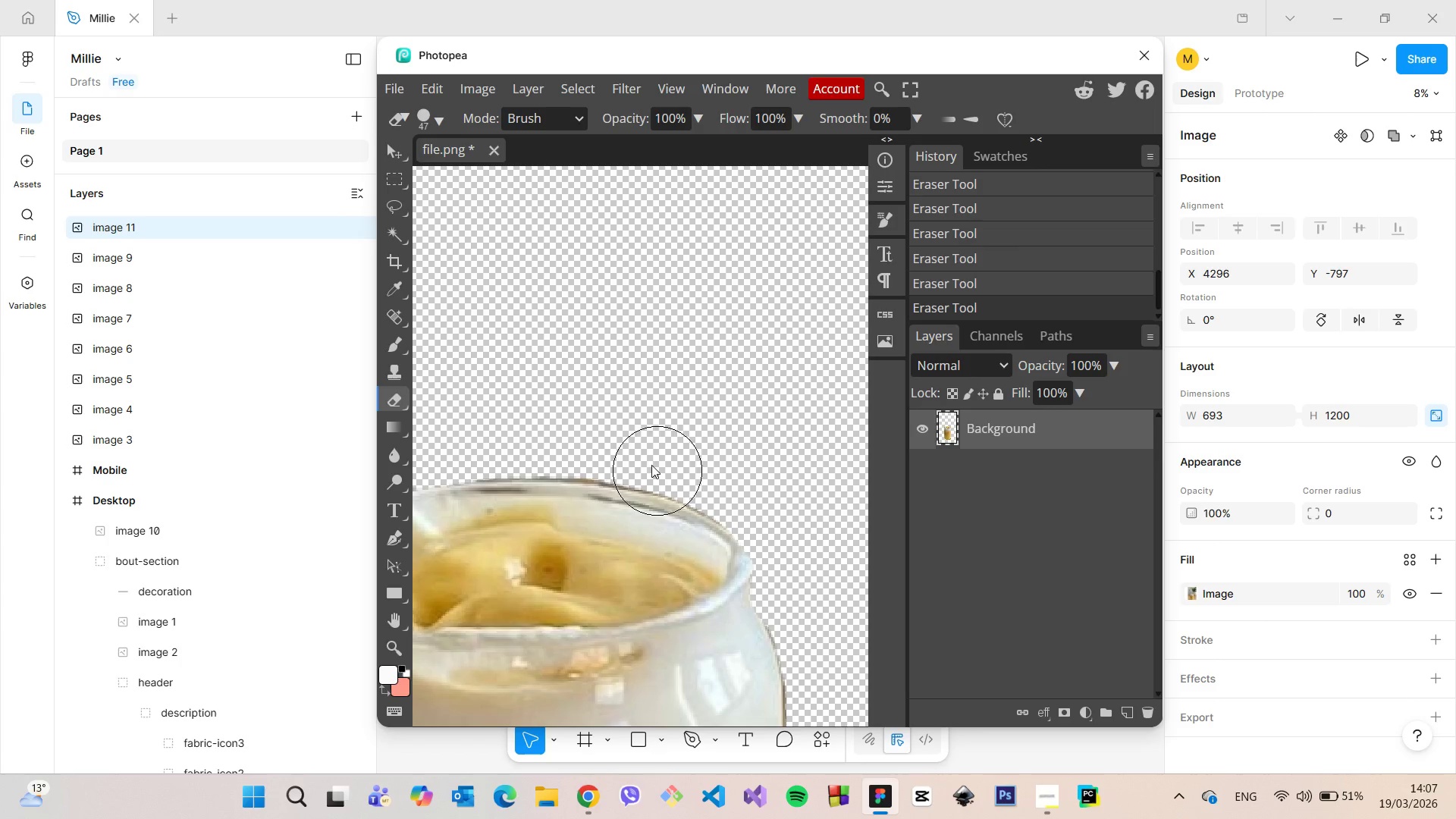 
hold_key(key=AltLeft, duration=1.5)
scroll: coordinate [605, 433], scroll_direction: down, amount: 22.0
 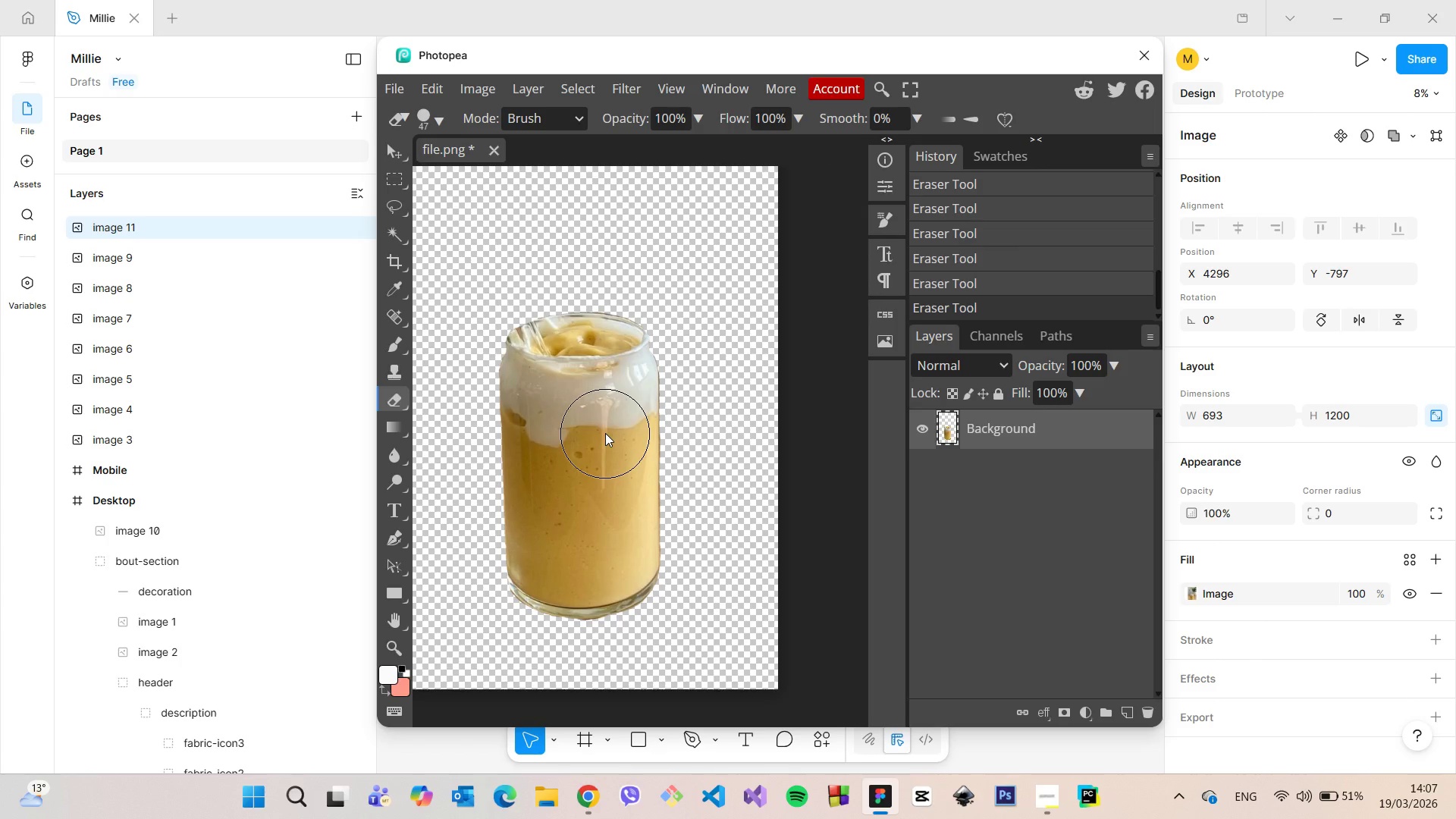 
hold_key(key=AltLeft, duration=0.48)
 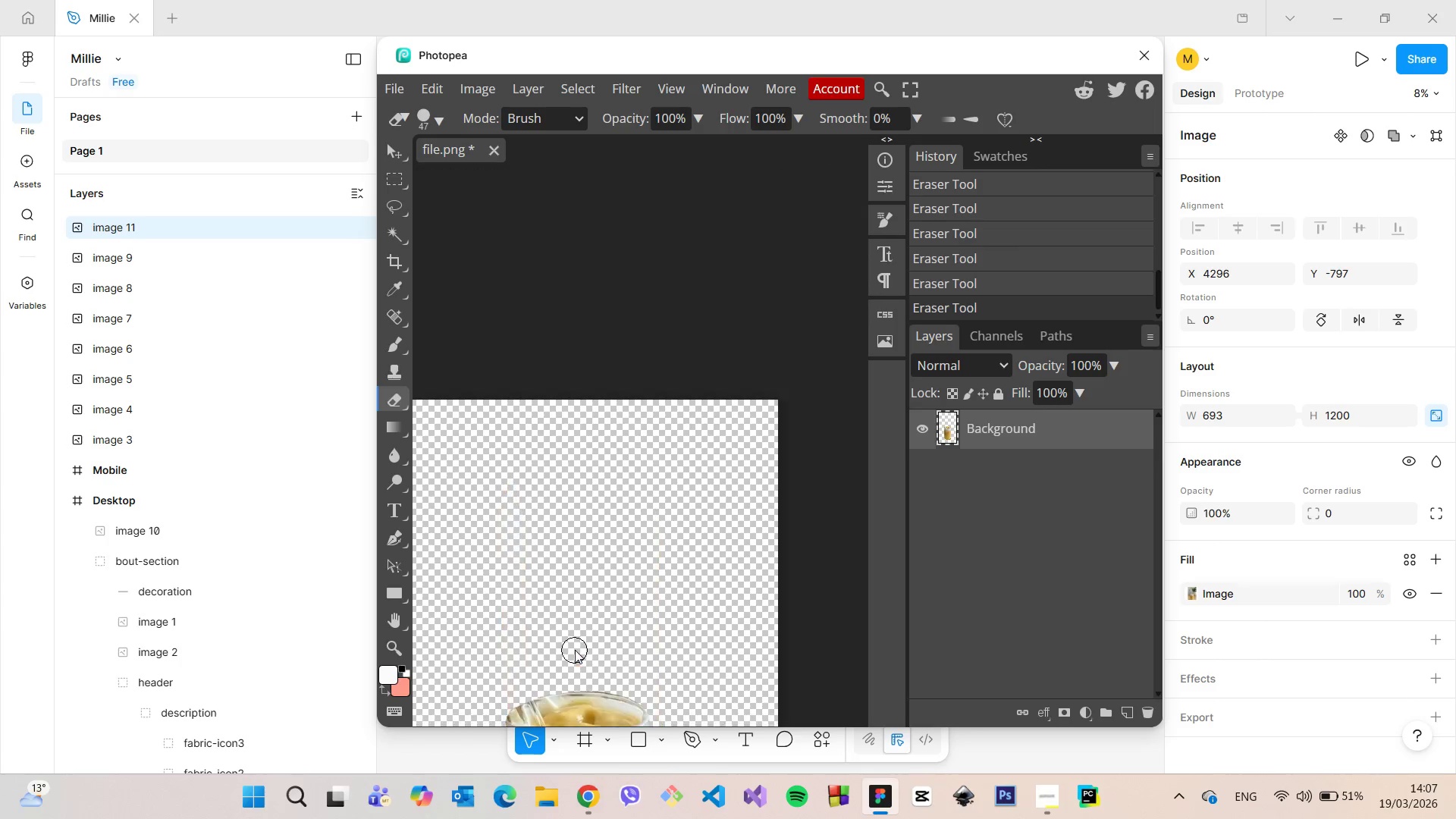 
hold_key(key=AltLeft, duration=1.5)
 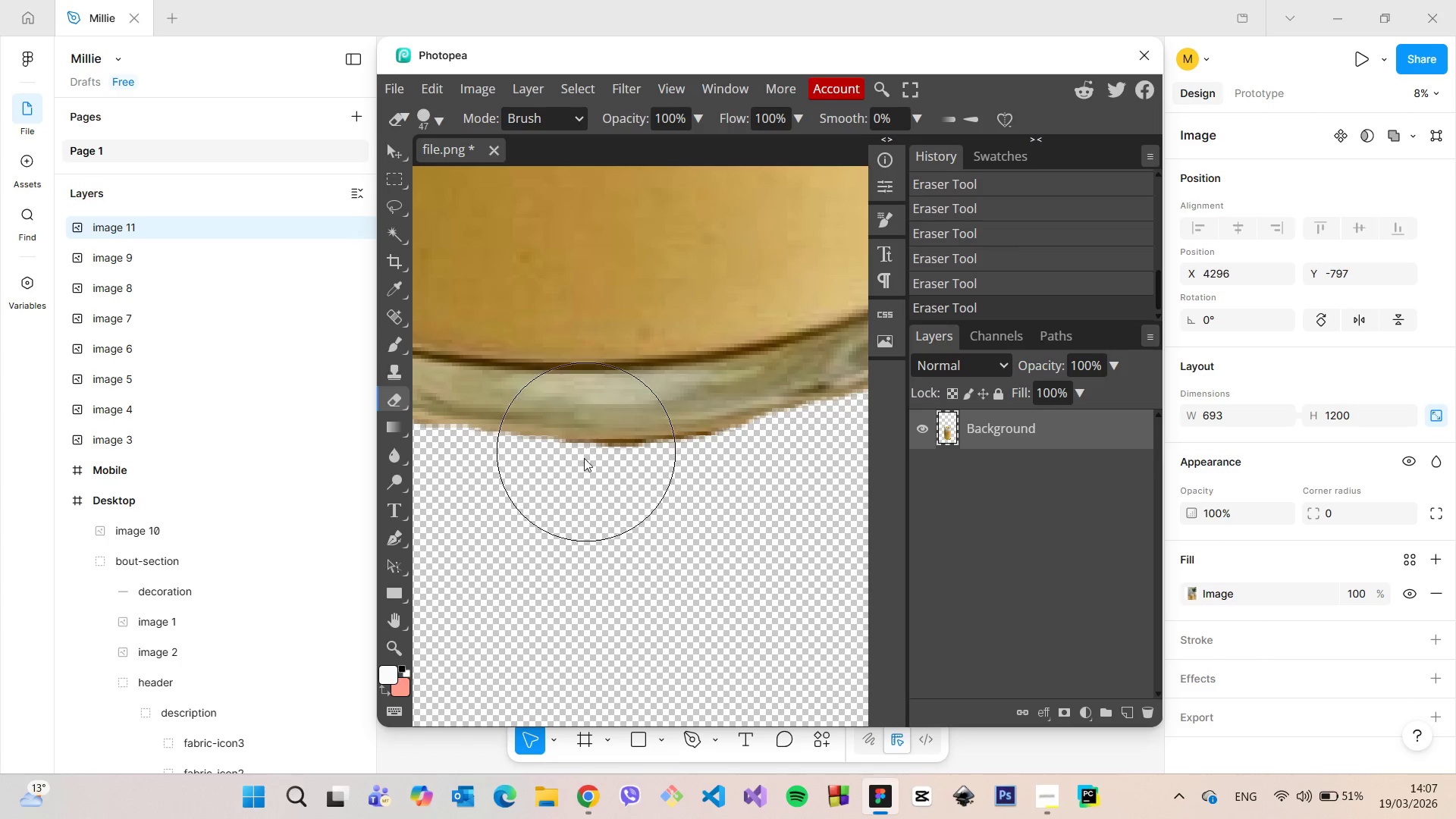 
scroll: coordinate [573, 648], scroll_direction: down, amount: 2.0
 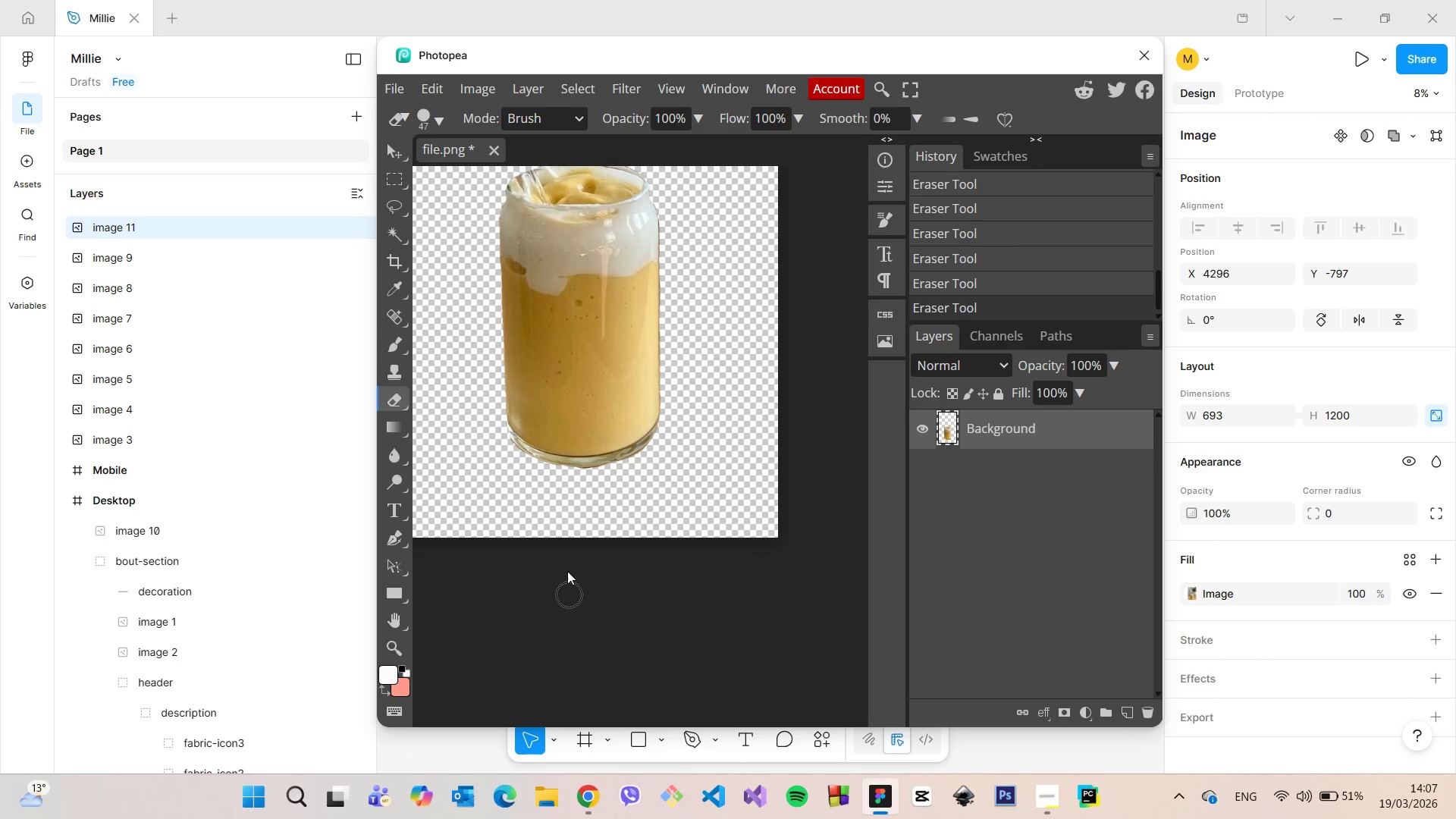 
hold_key(key=AltLeft, duration=0.42)
scroll: coordinate [582, 429], scroll_direction: up, amount: 25.0
 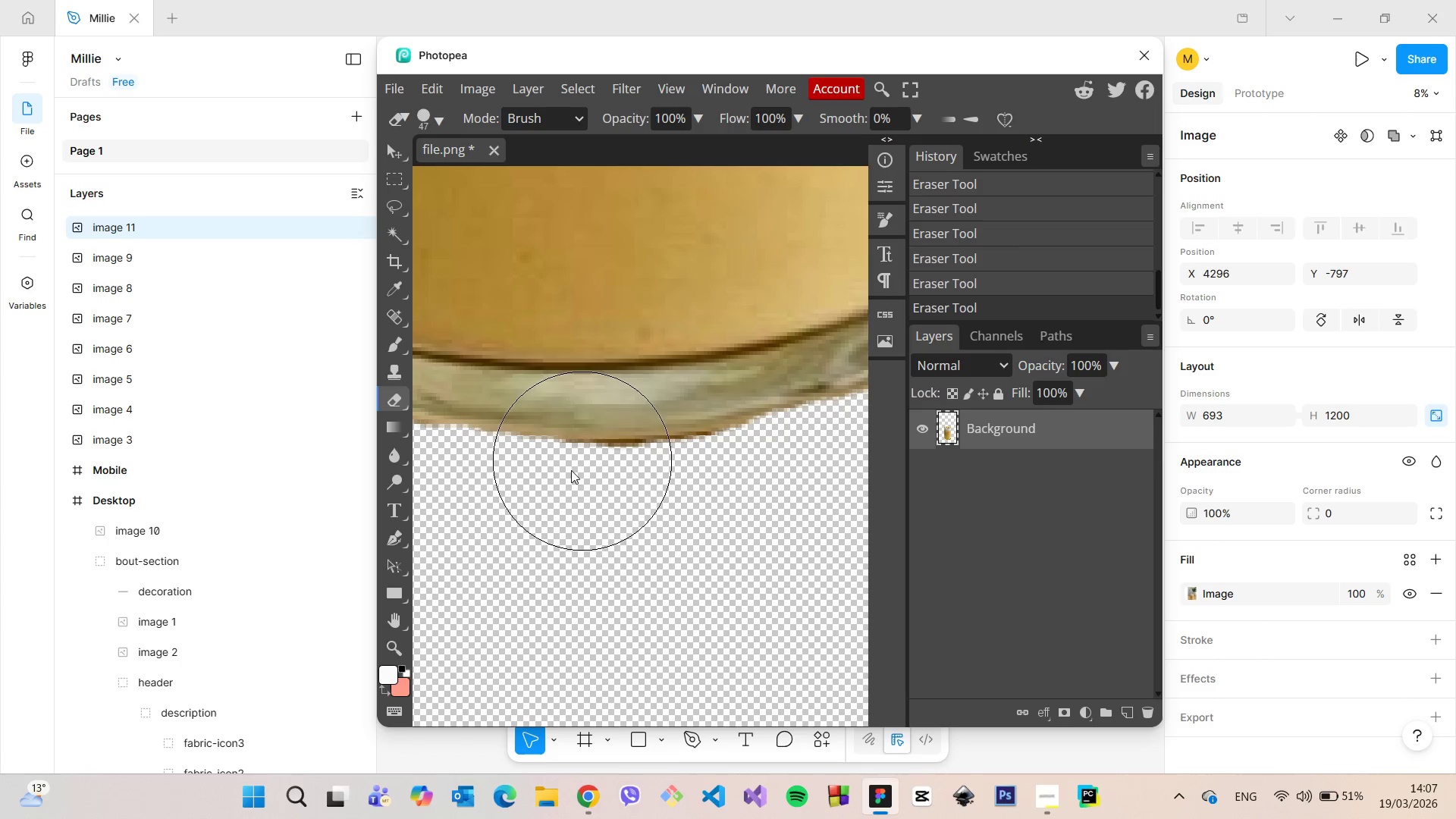 
left_click_drag(start_coordinate=[558, 529], to_coordinate=[495, 532])
 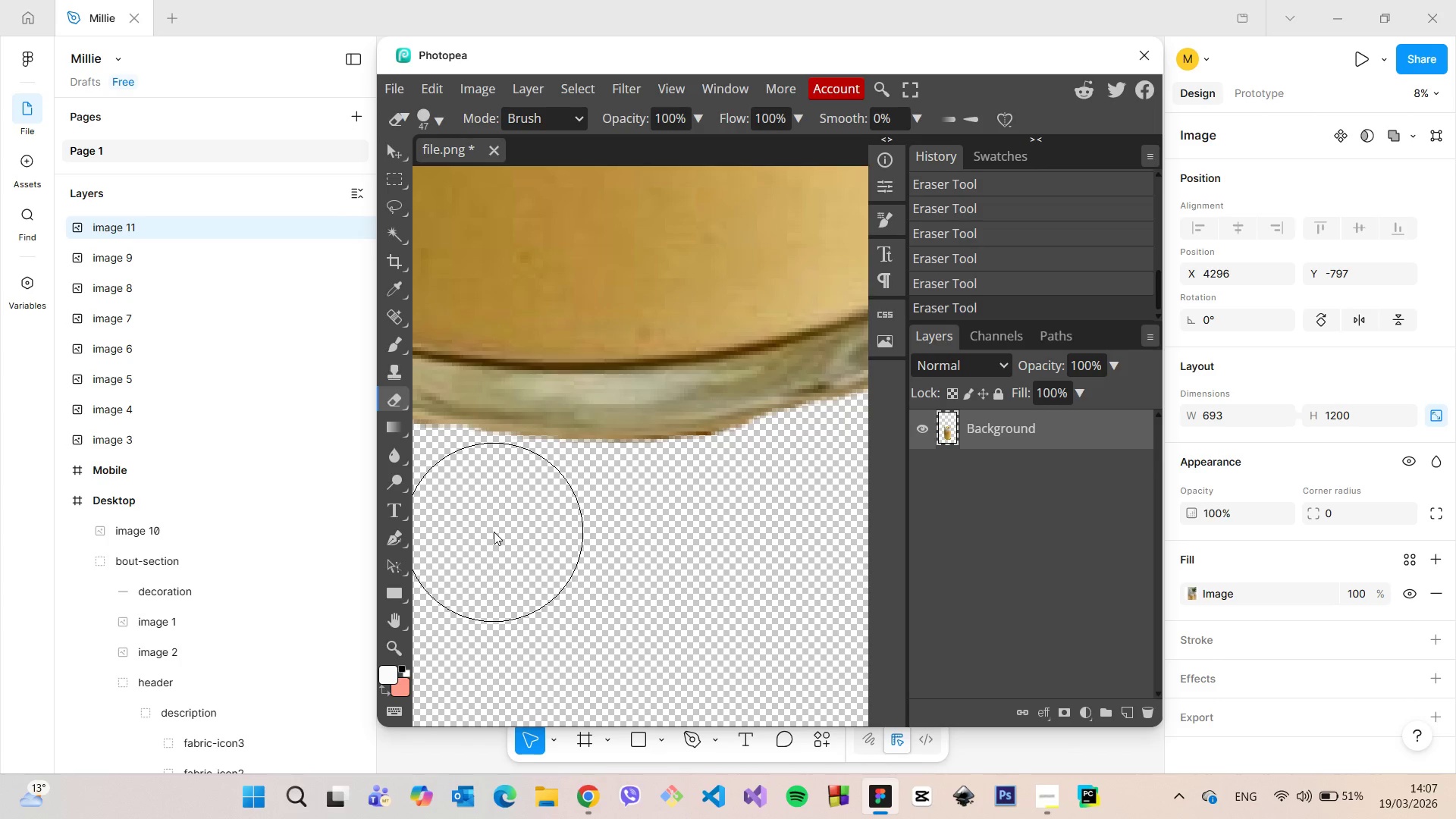 
hold_key(key=AltLeft, duration=1.51)
 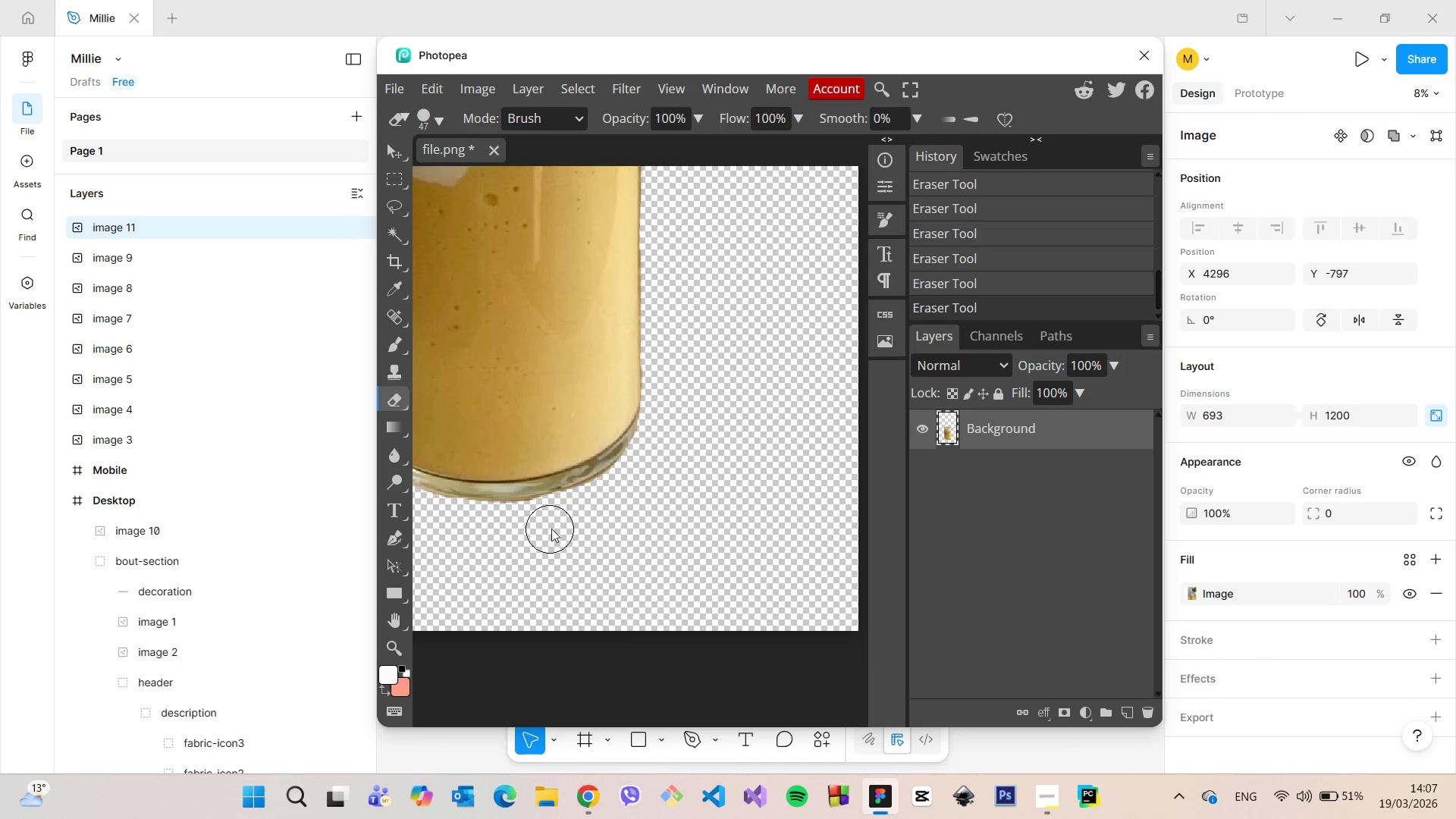 
hold_key(key=AltLeft, duration=1.5)
 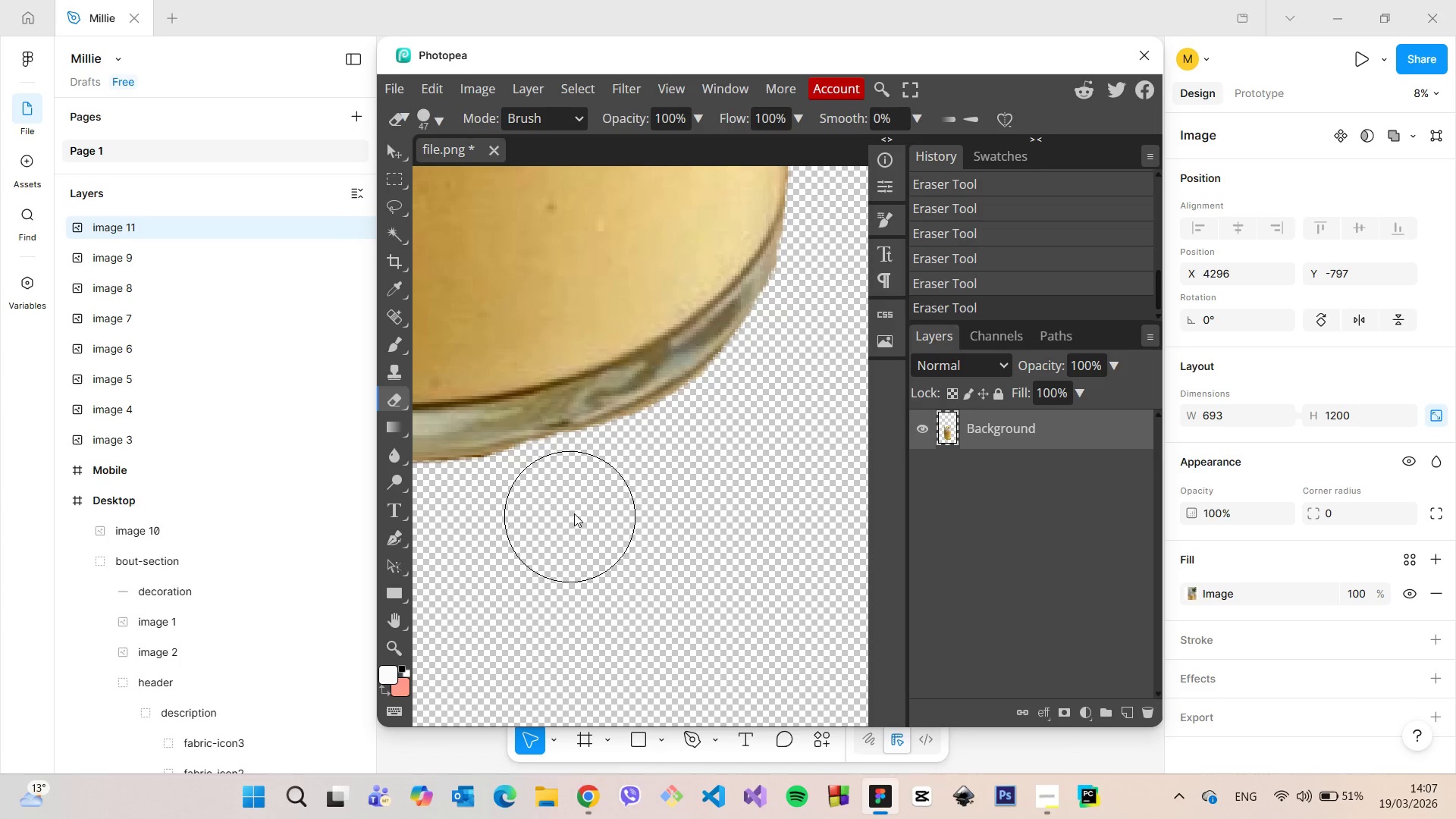 
key(Alt+AltLeft)
 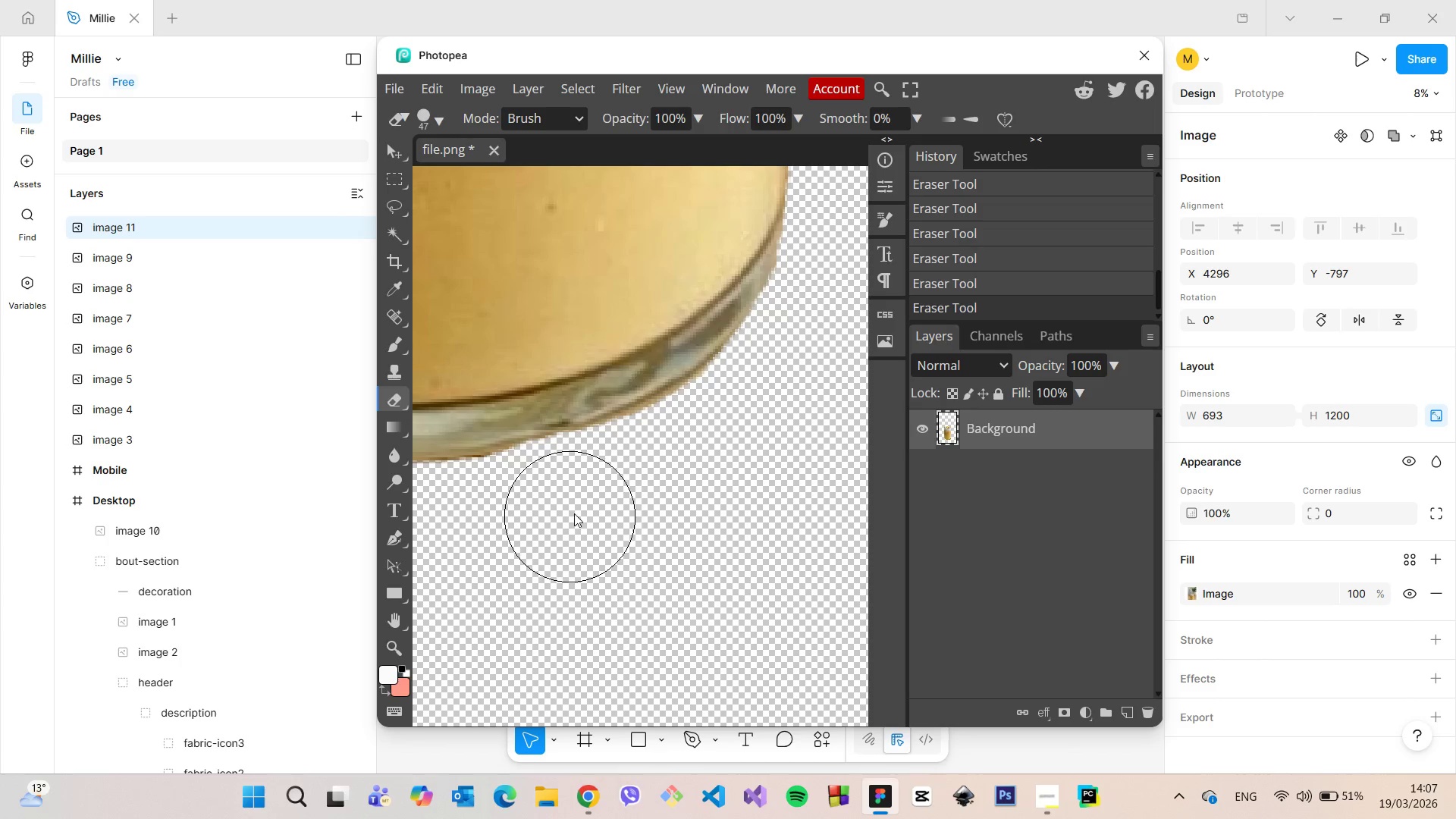 
key(Alt+AltLeft)
 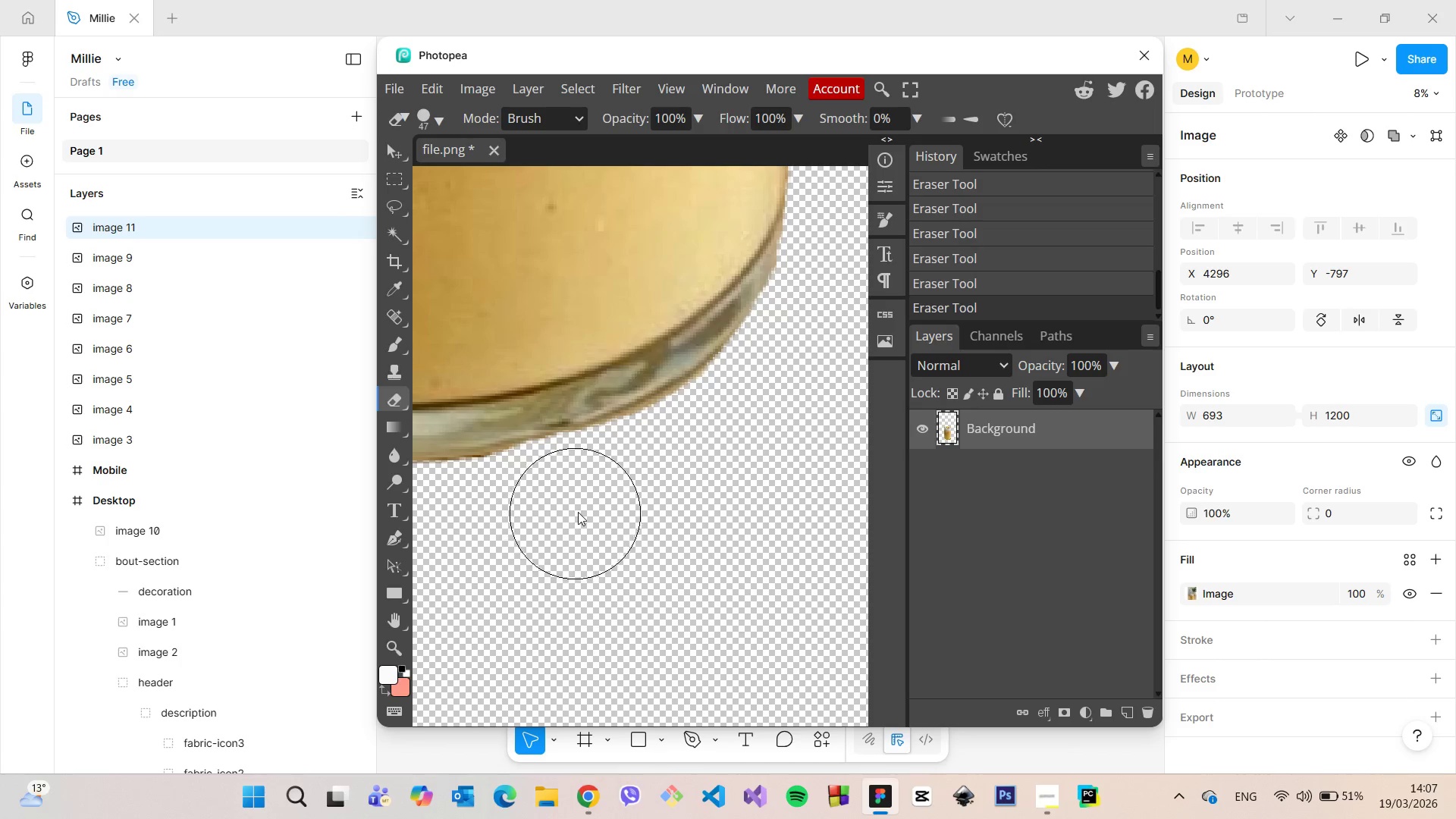 
key(Alt+AltLeft)
 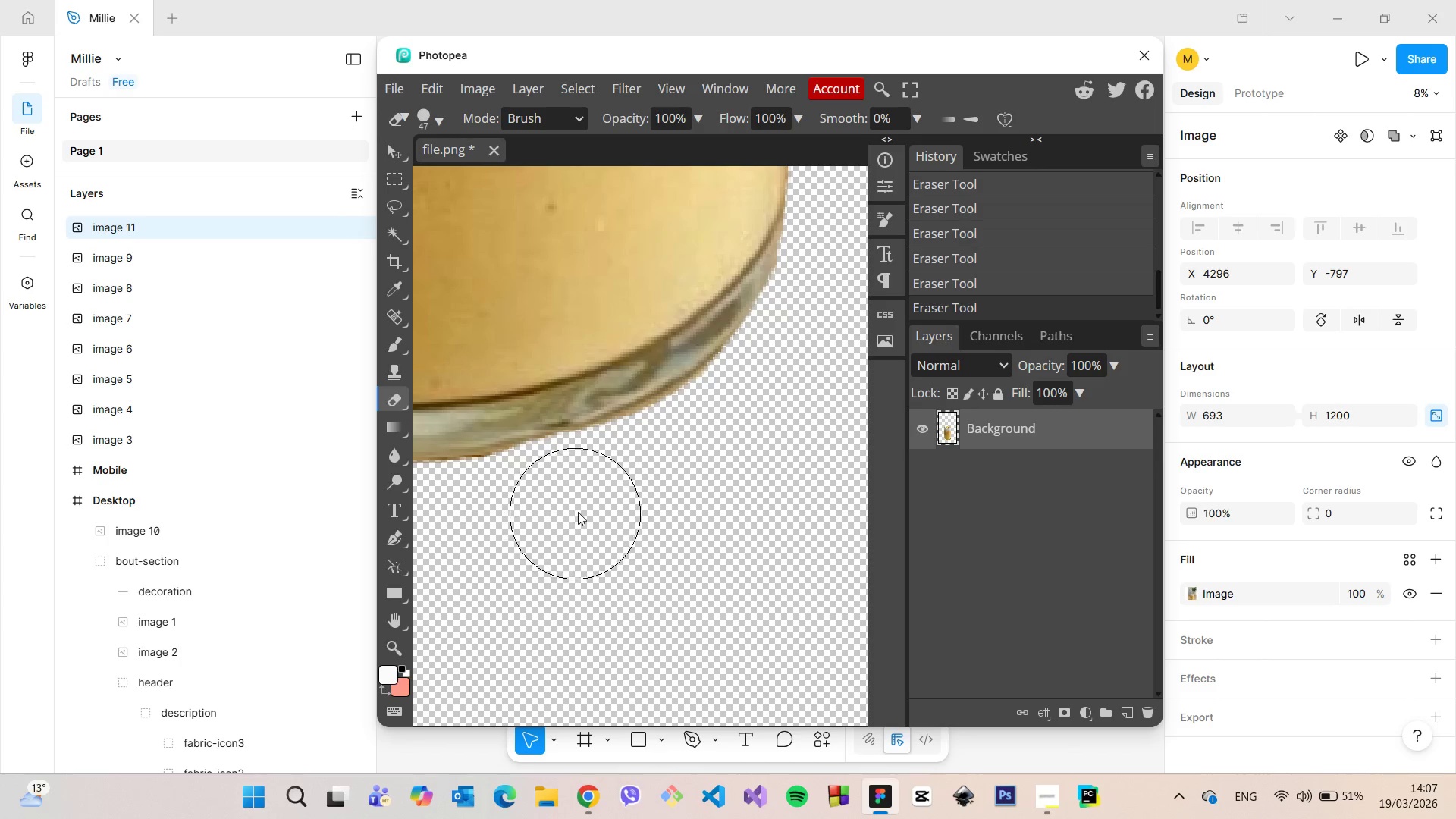 
key(Alt+AltLeft)
 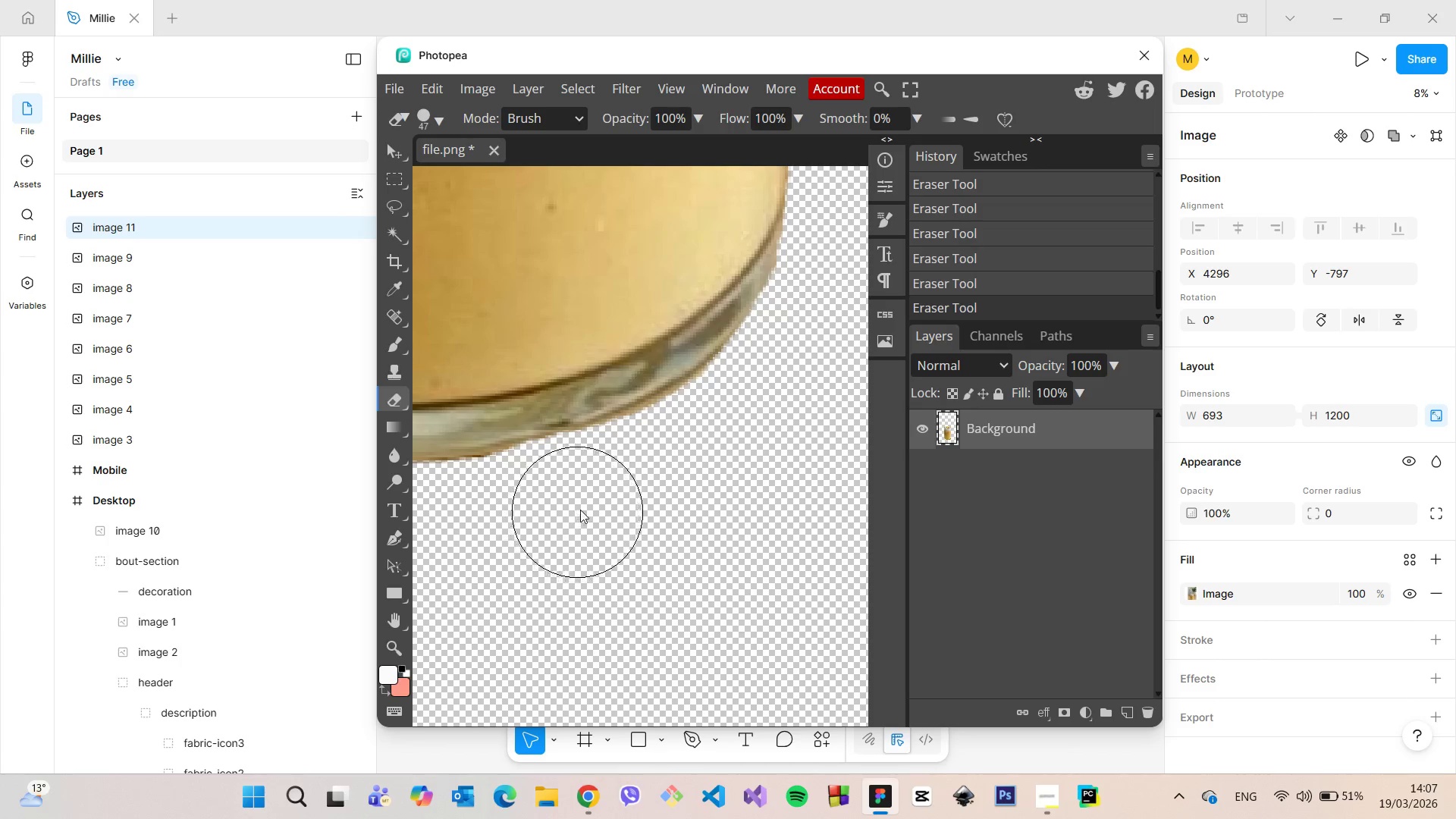 
key(Alt+AltLeft)
 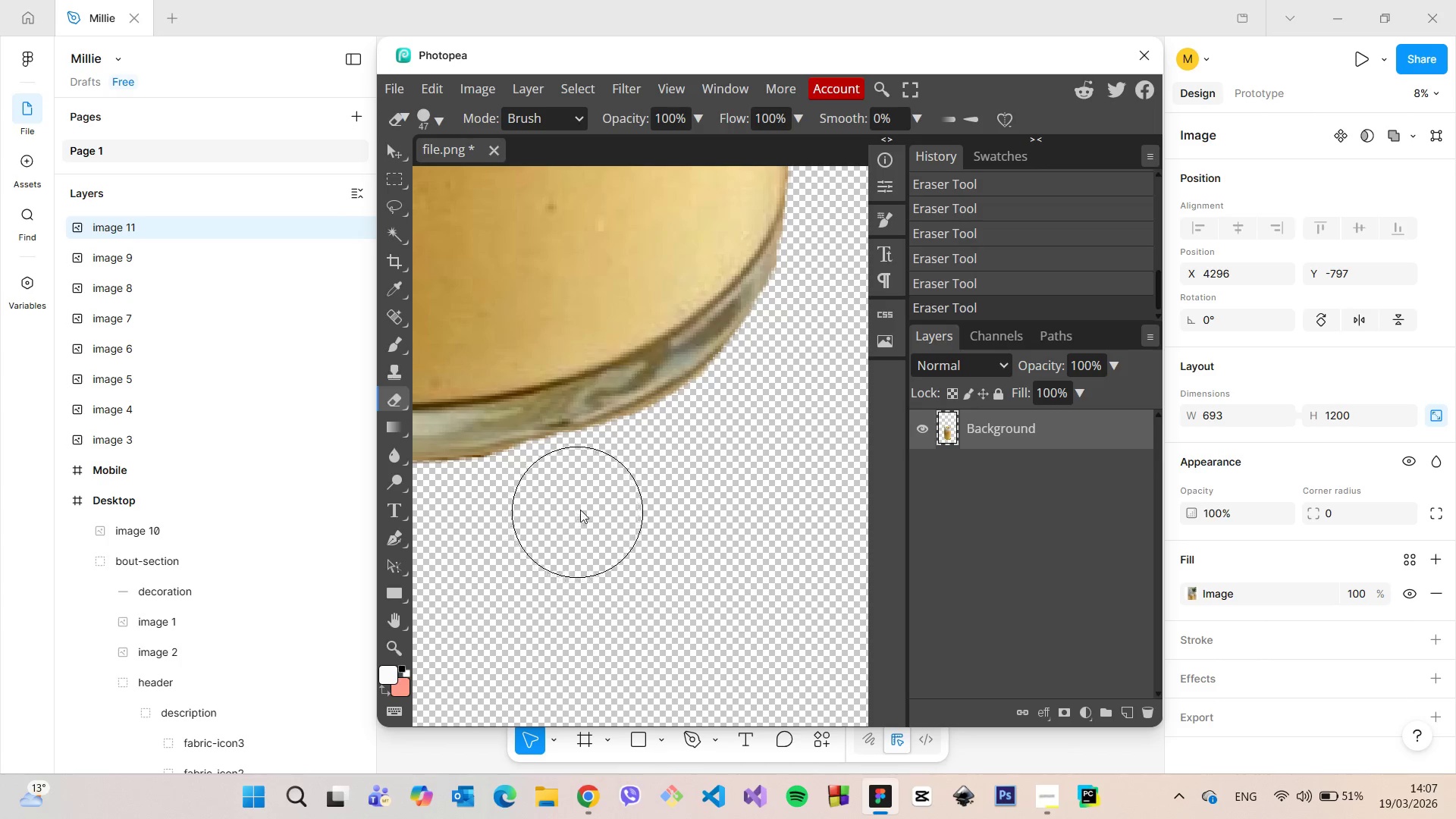 
key(Alt+AltLeft)
 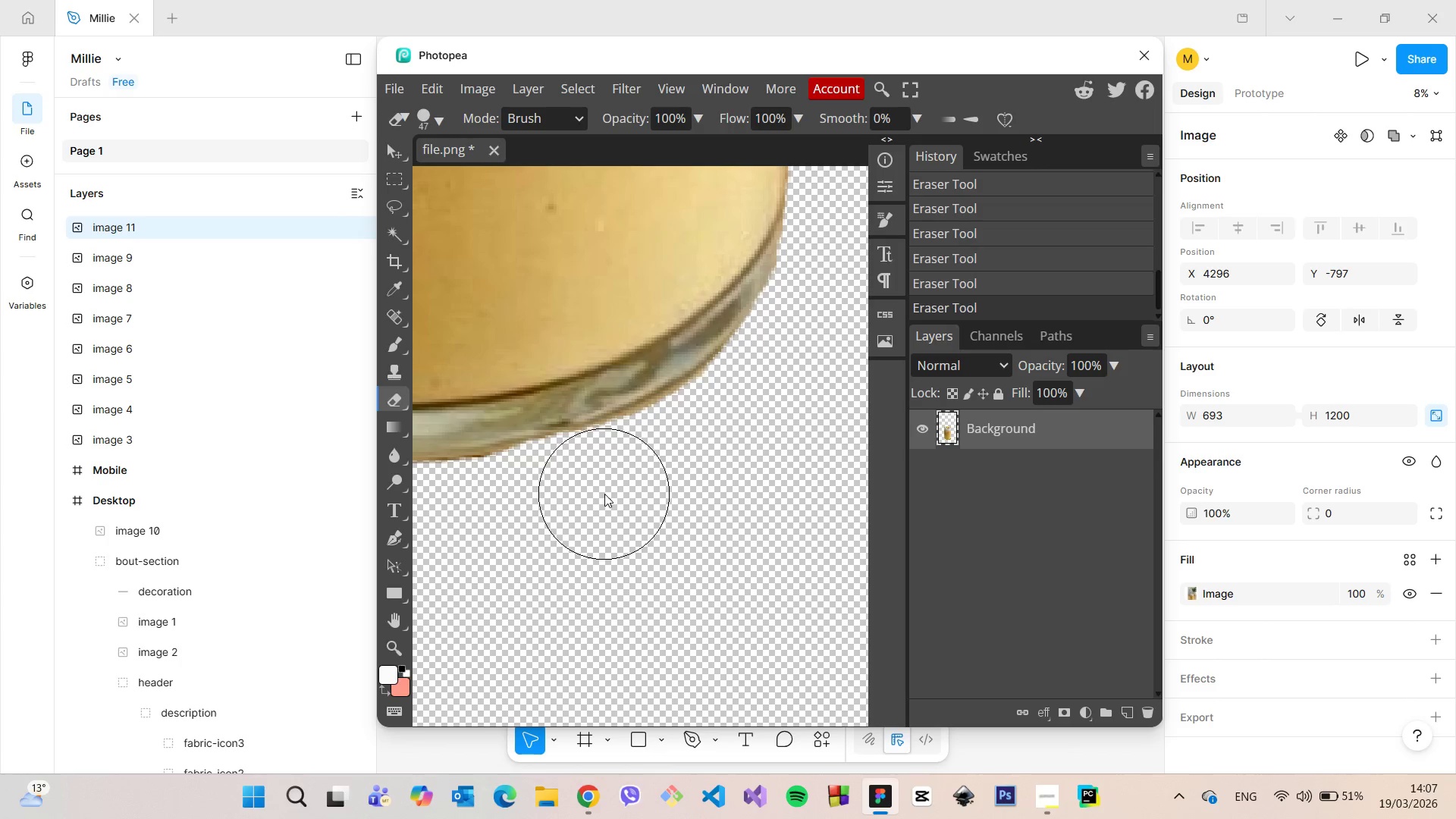 
scroll: coordinate [563, 522], scroll_direction: down, amount: 4.0
 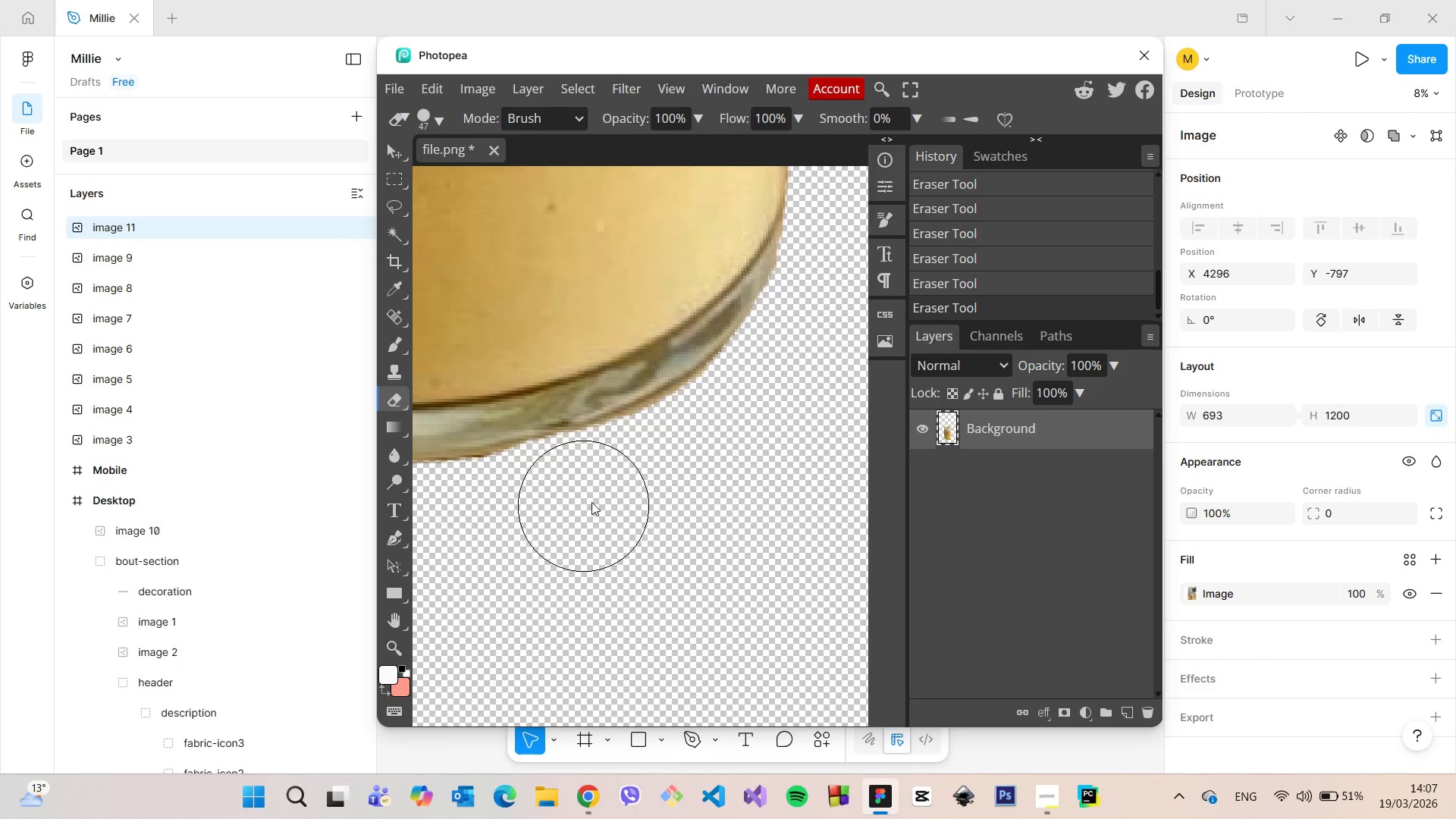 
left_click_drag(start_coordinate=[607, 494], to_coordinate=[395, 540])
 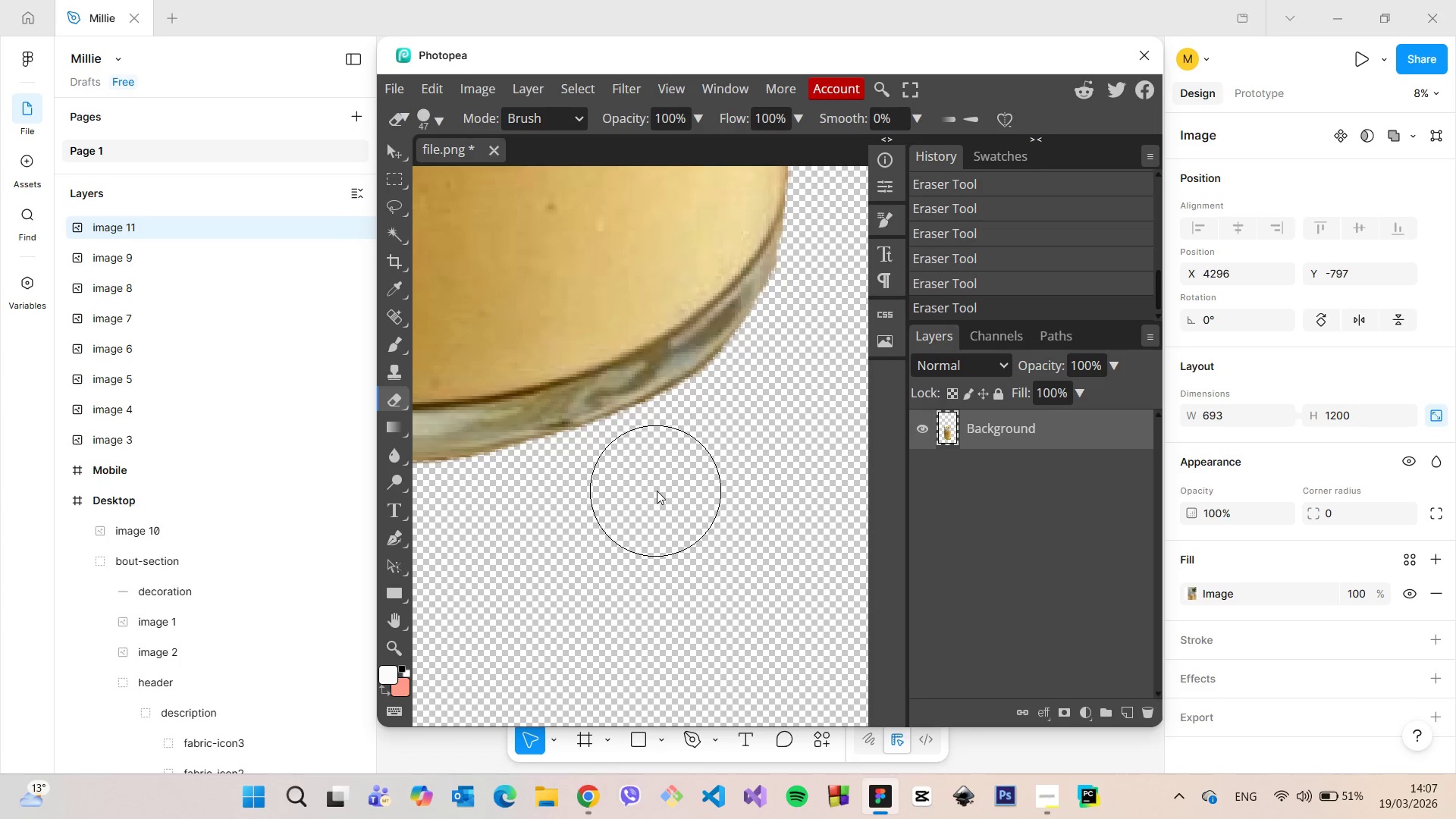 
hold_key(key=AltLeft, duration=1.51)
hold_key(key=AltLeft, duration=0.39)
scroll: coordinate [656, 491], scroll_direction: down, amount: 29.0
 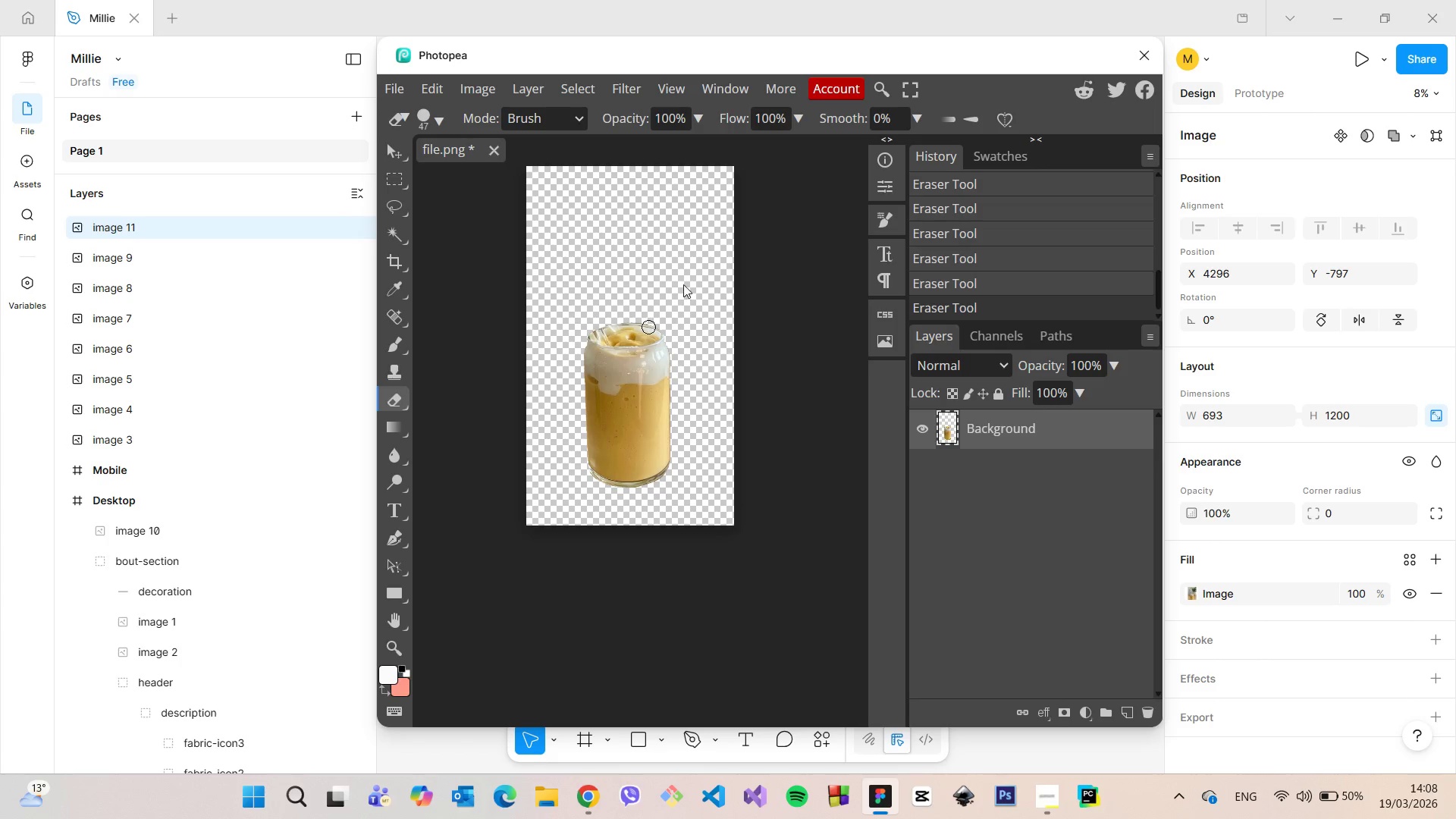 
hold_key(key=AltLeft, duration=1.08)
scroll: coordinate [662, 325], scroll_direction: up, amount: 11.0
 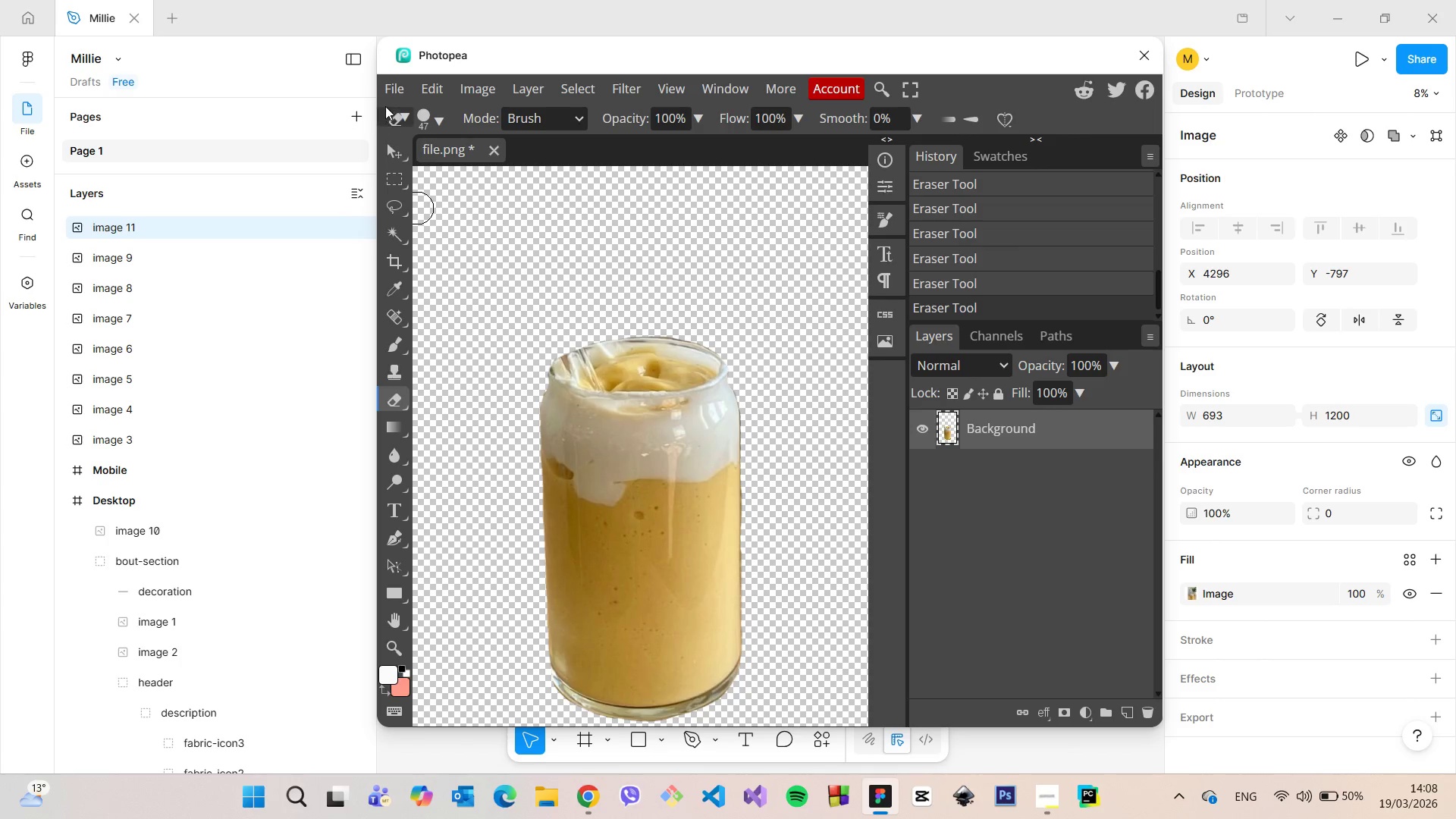 
left_click([391, 91])
 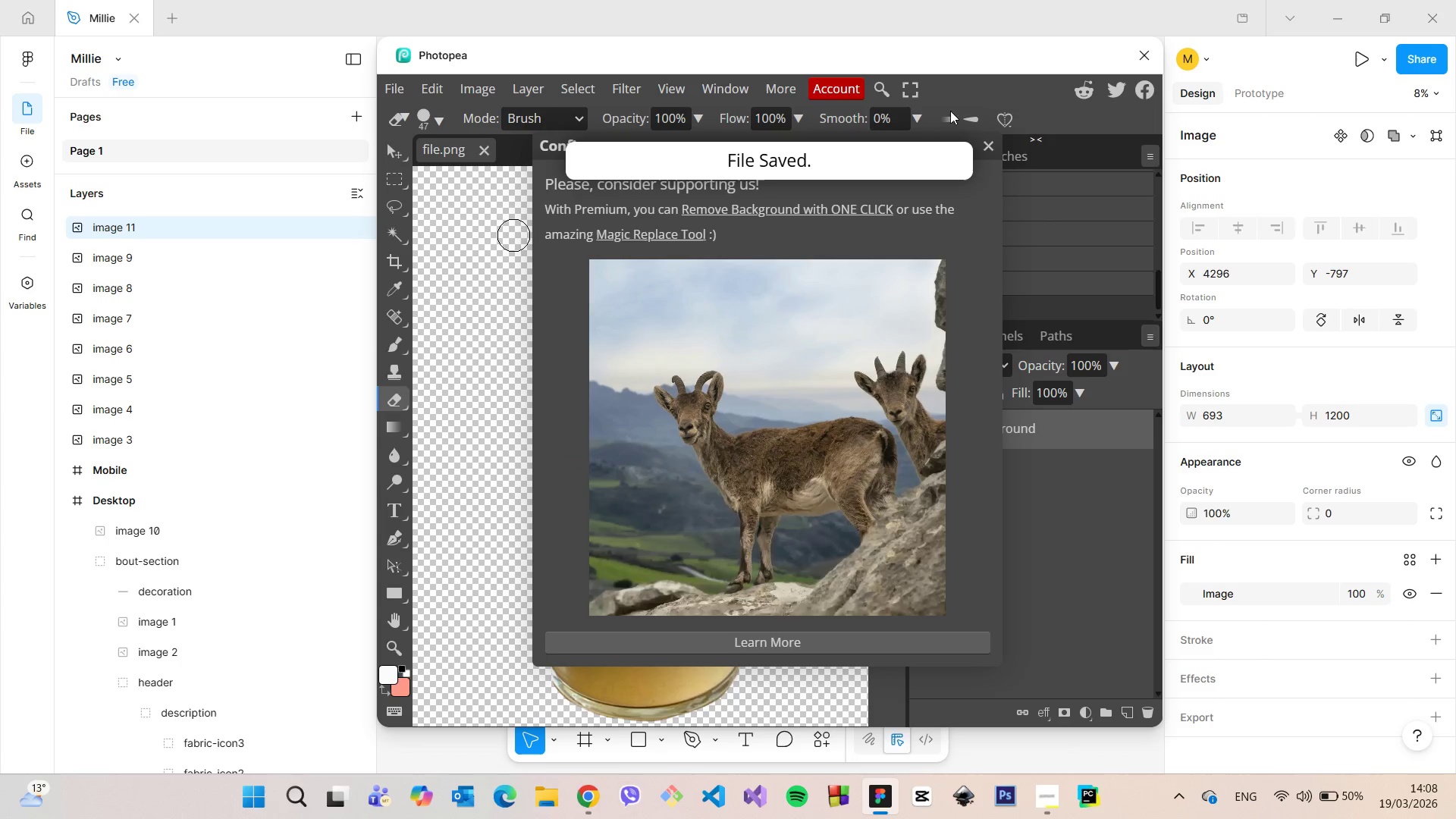 
left_click([1146, 58])
 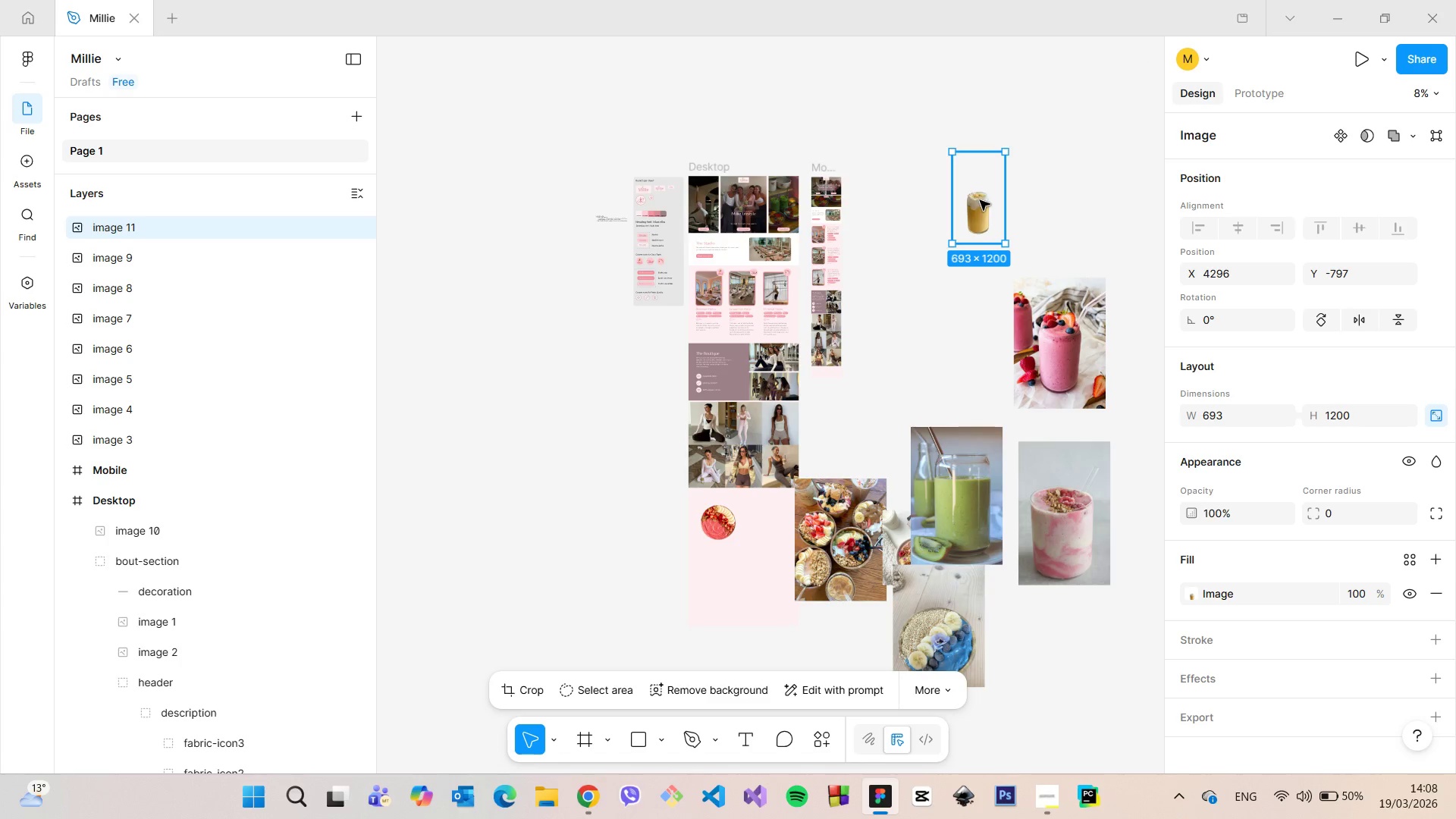 
left_click_drag(start_coordinate=[978, 223], to_coordinate=[673, 642])
 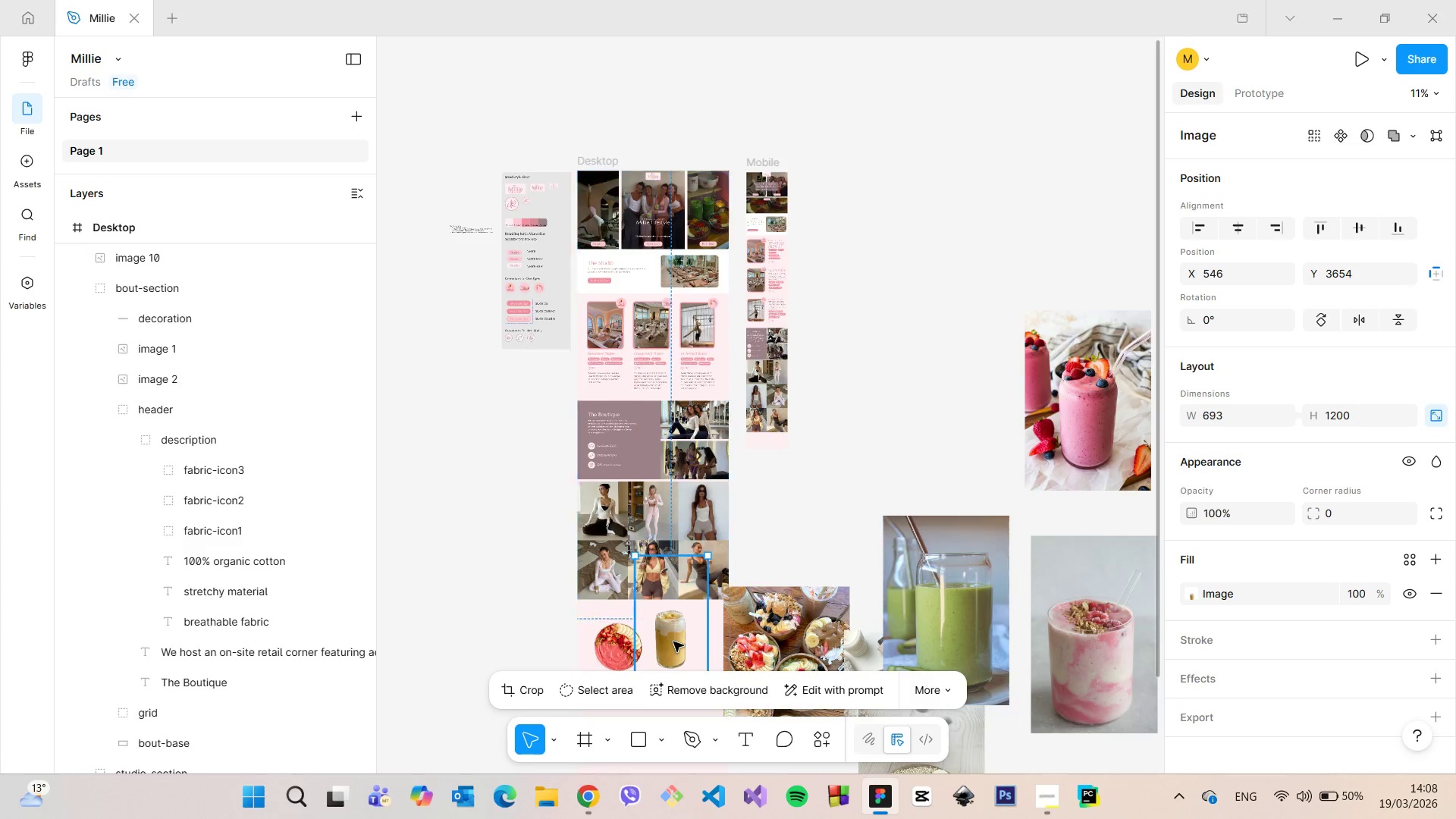 
scroll: coordinate [679, 629], scroll_direction: up, amount: 9.0
 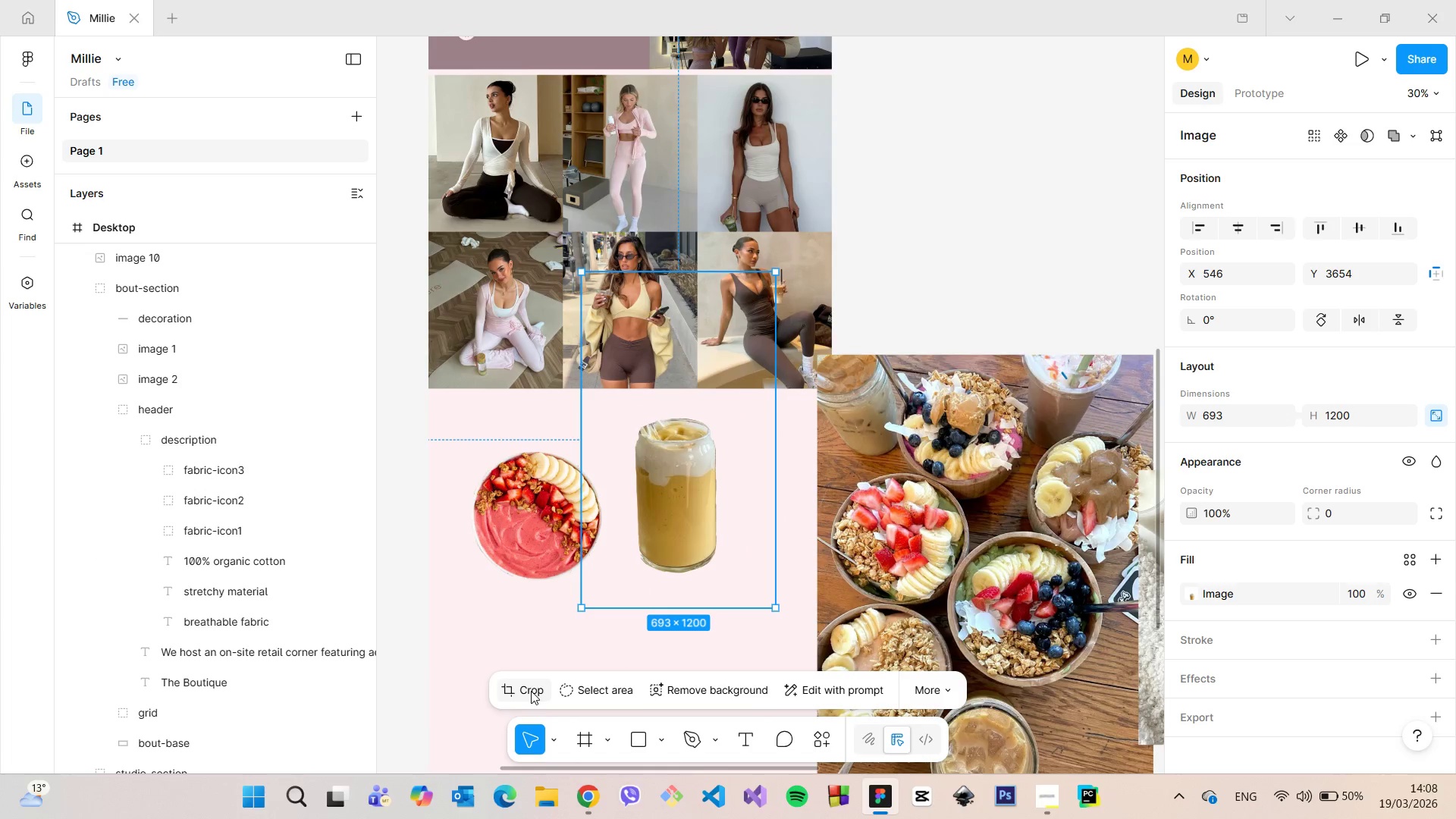 
left_click([531, 691])
 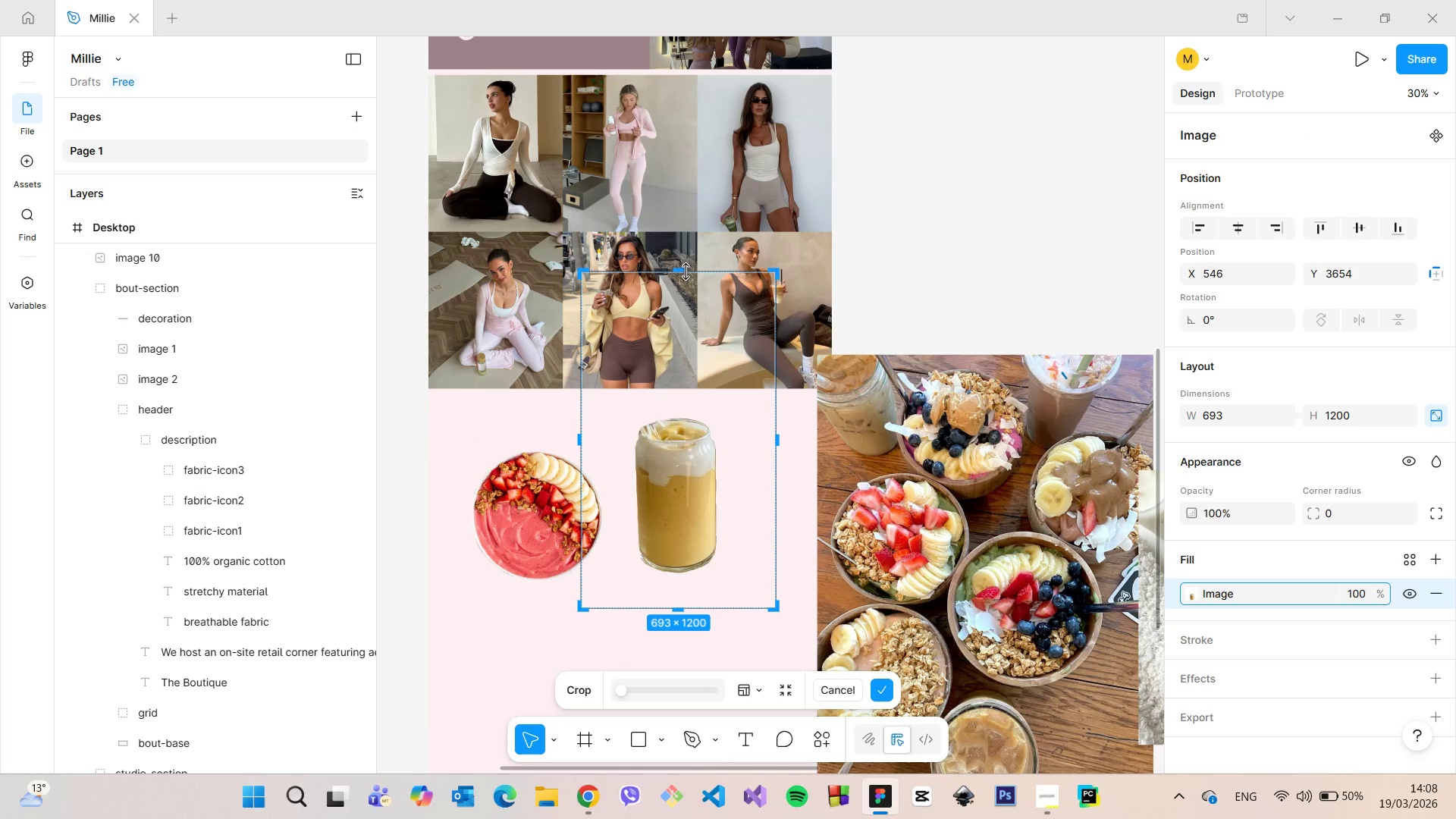 
left_click_drag(start_coordinate=[682, 275], to_coordinate=[689, 412])
 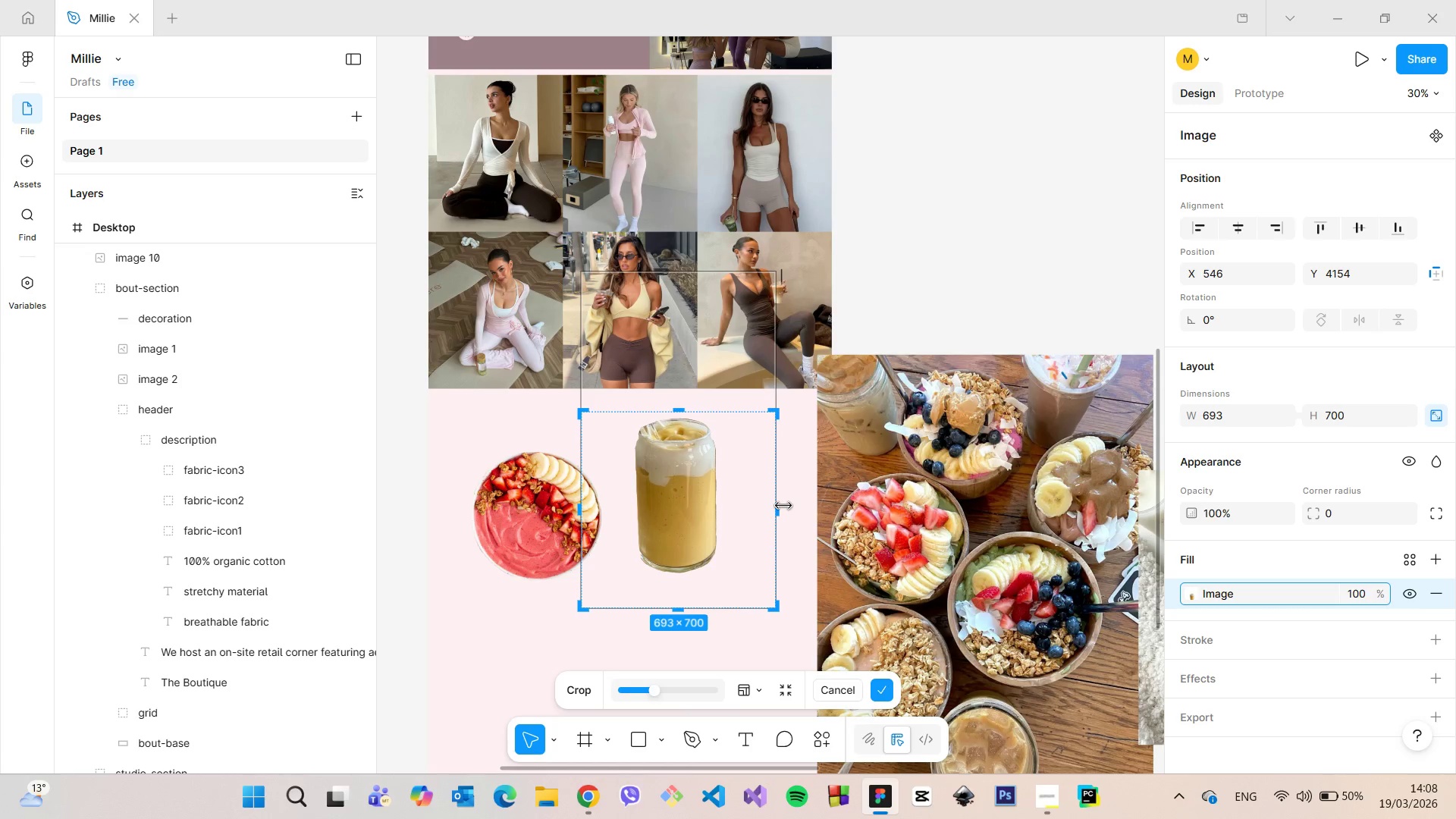 
left_click_drag(start_coordinate=[783, 506], to_coordinate=[723, 505])
 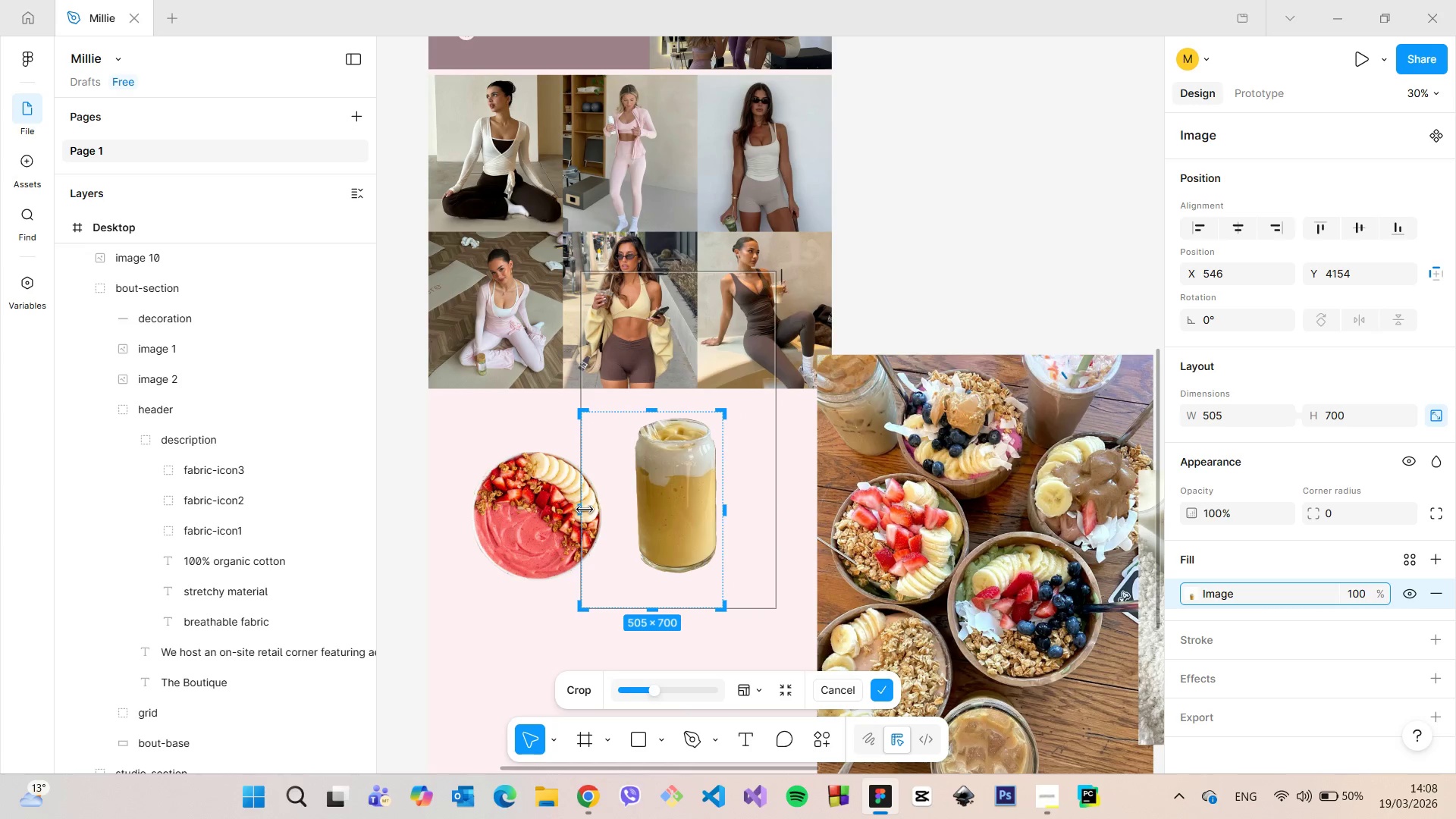 
left_click_drag(start_coordinate=[585, 509], to_coordinate=[627, 509])
 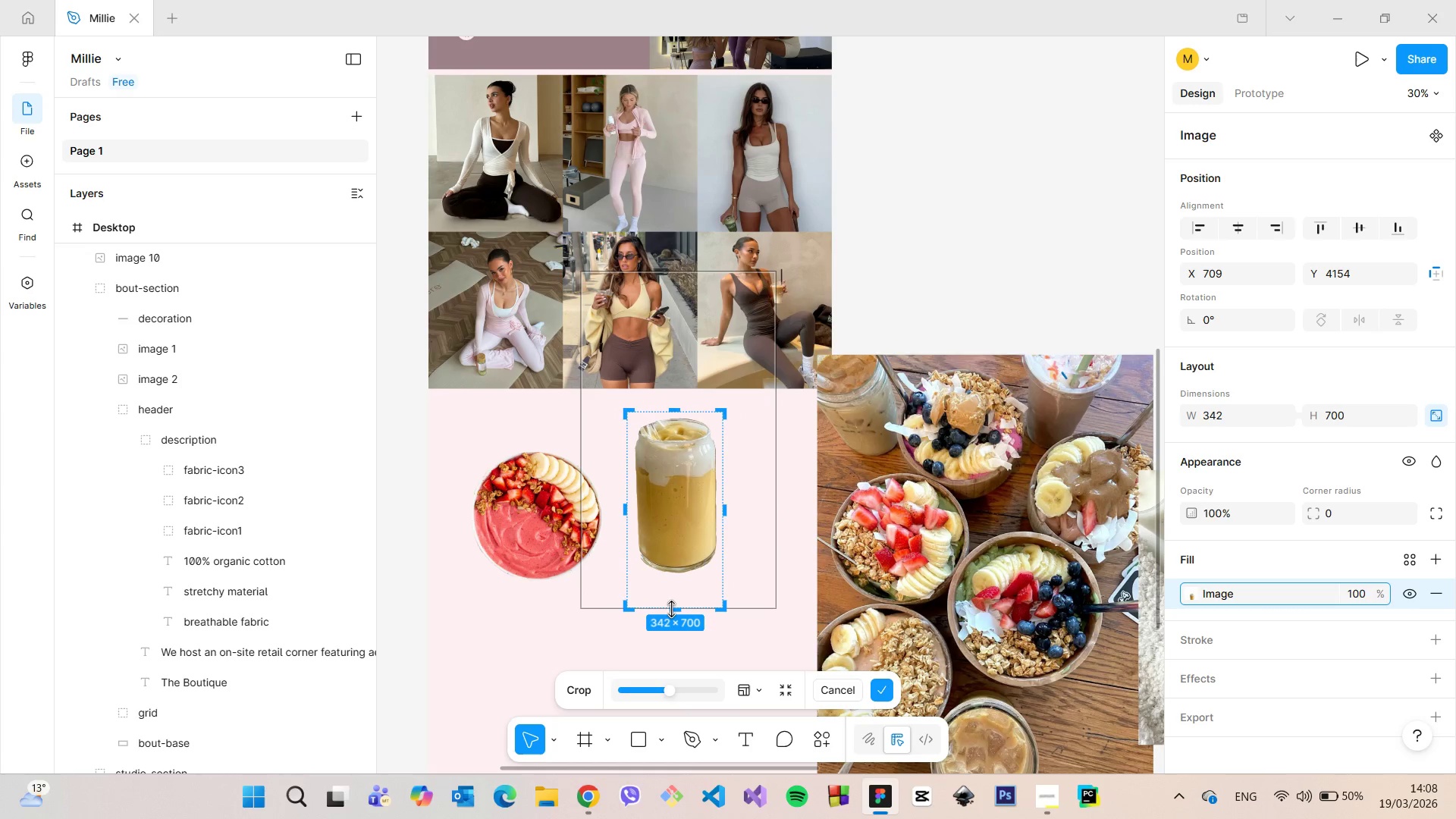 
left_click_drag(start_coordinate=[671, 609], to_coordinate=[673, 577])
 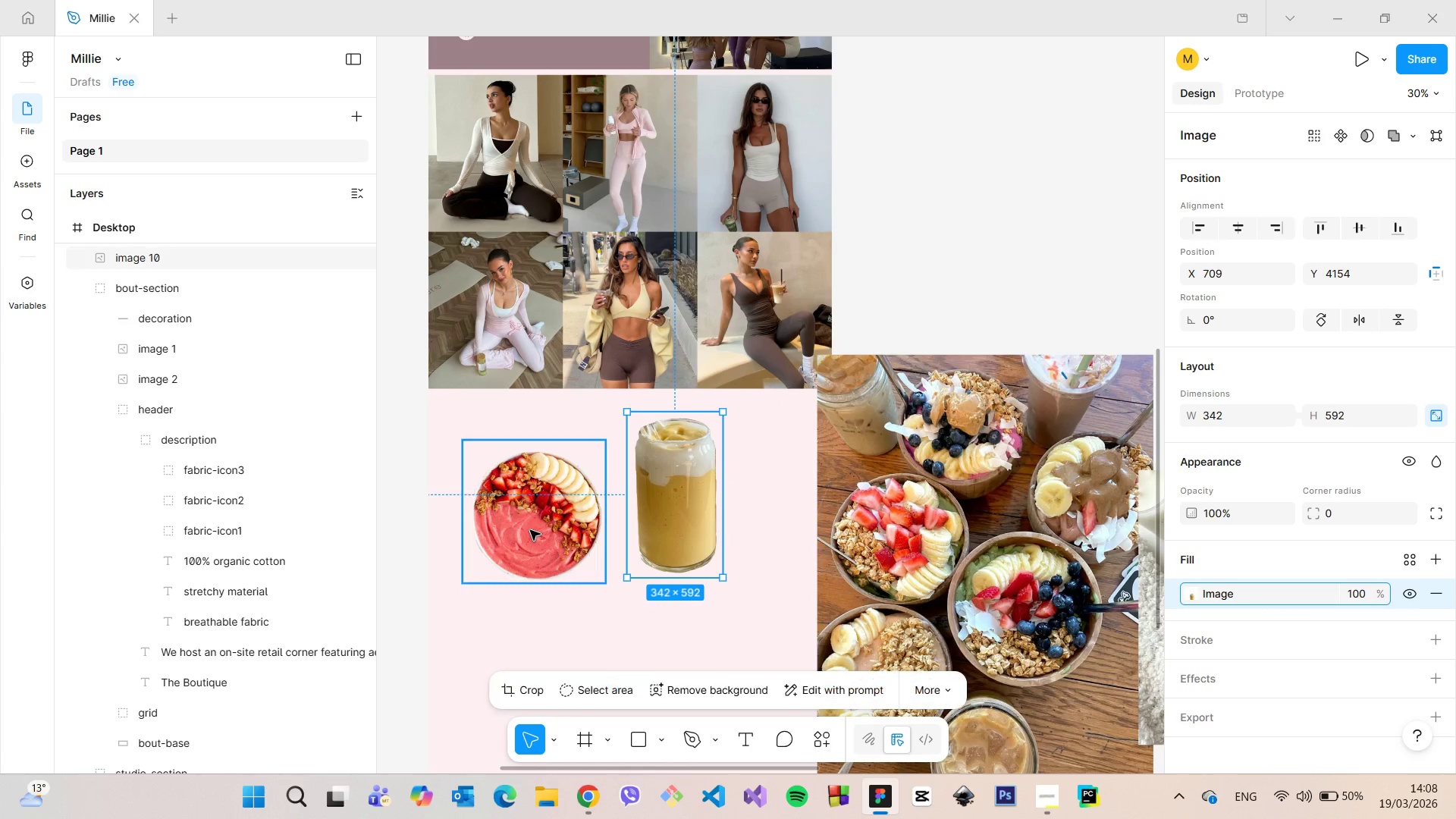 
double_click([530, 530])
 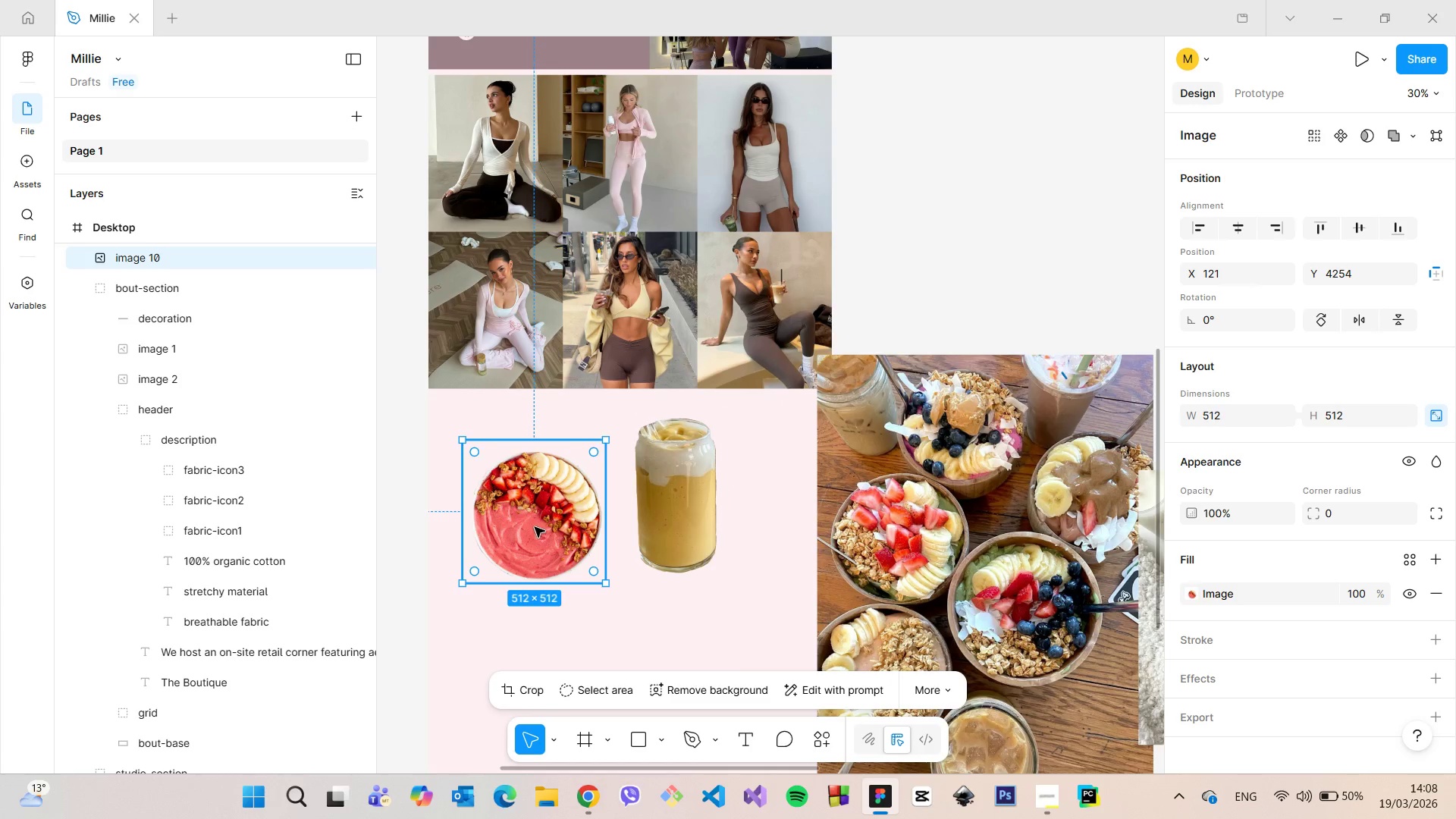 
scroll: coordinate [535, 527], scroll_direction: up, amount: 5.0
 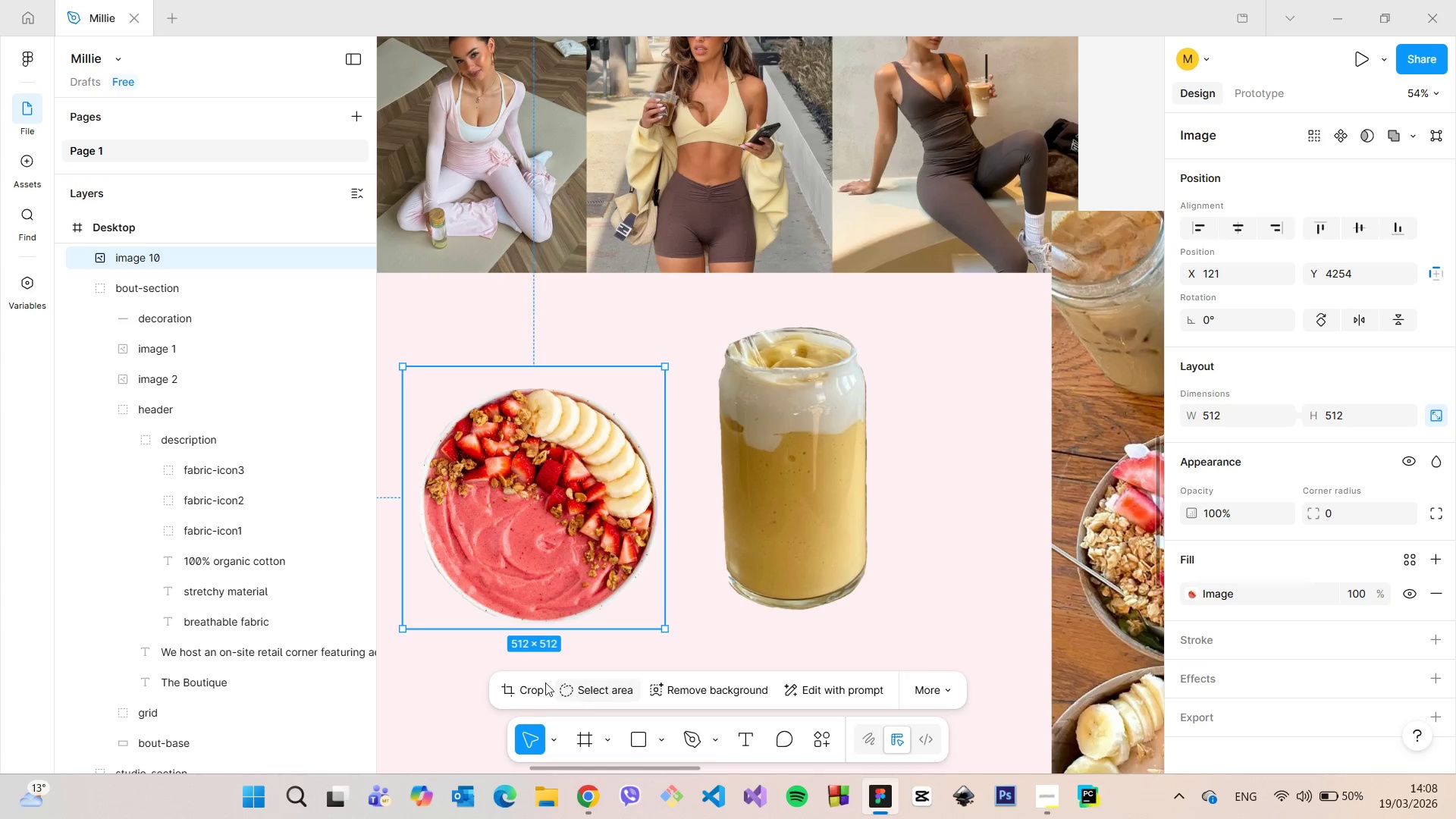 
left_click([543, 682])
 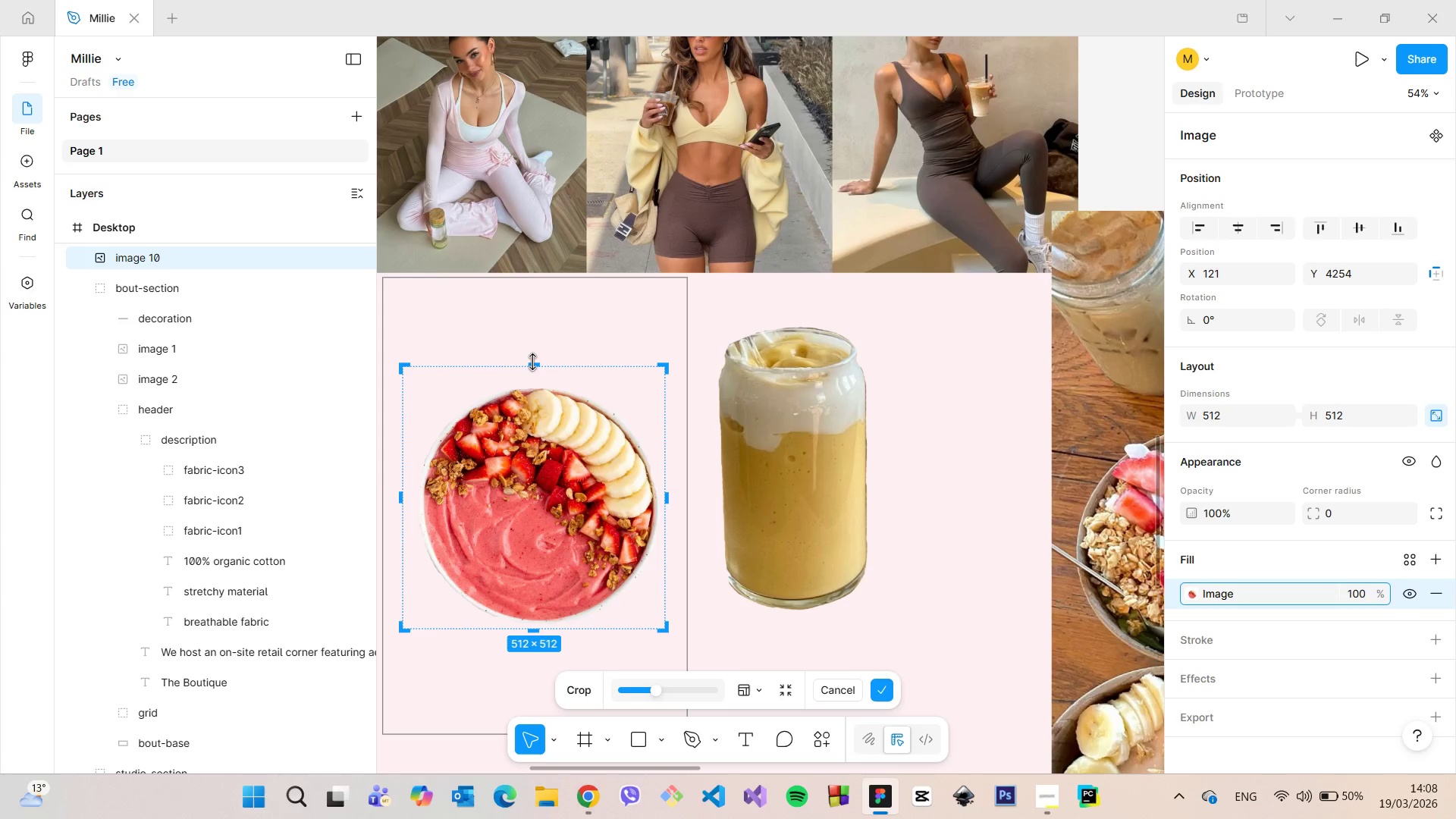 
left_click_drag(start_coordinate=[533, 362], to_coordinate=[534, 380])
 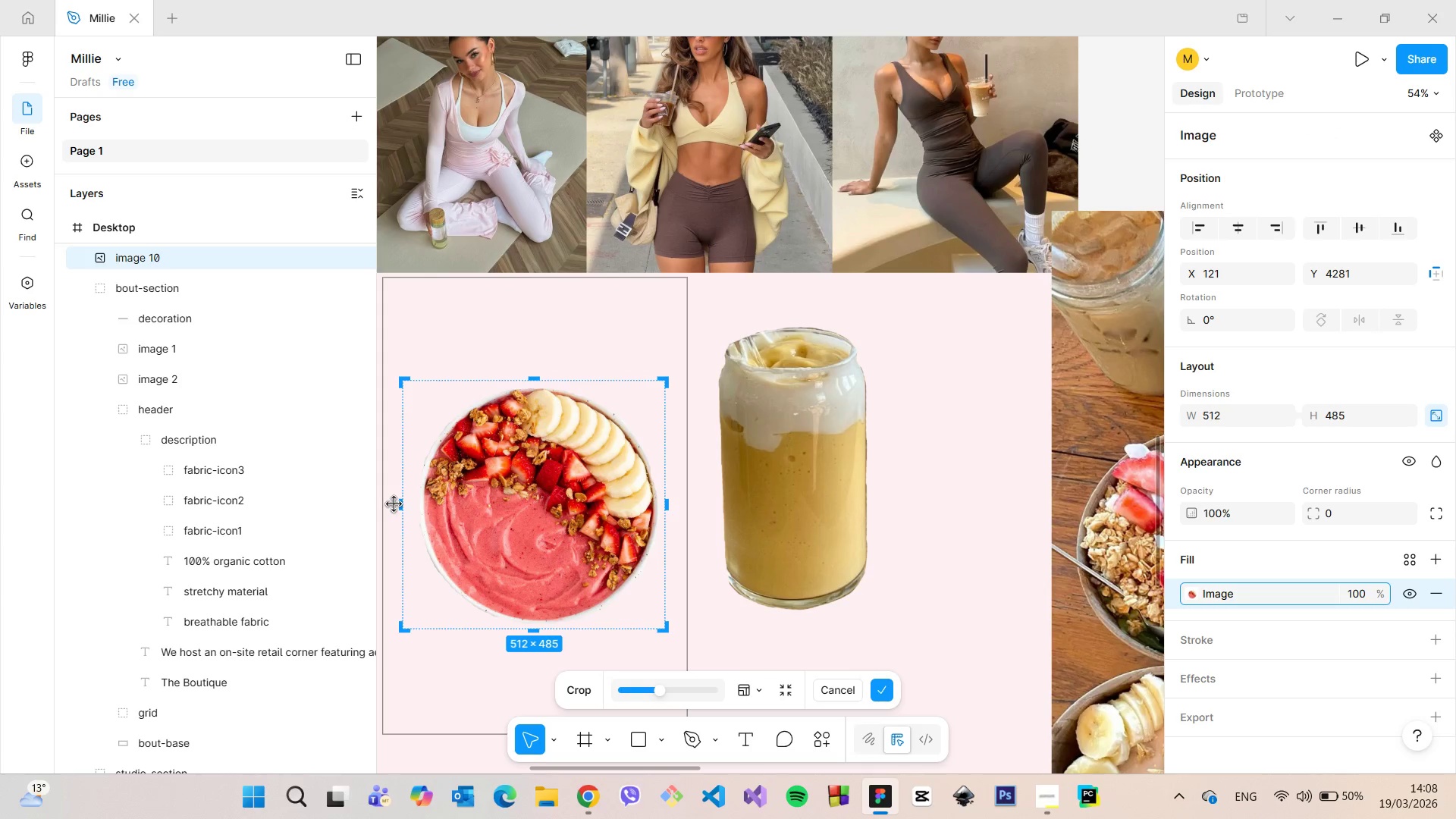 
left_click_drag(start_coordinate=[399, 504], to_coordinate=[413, 503])
 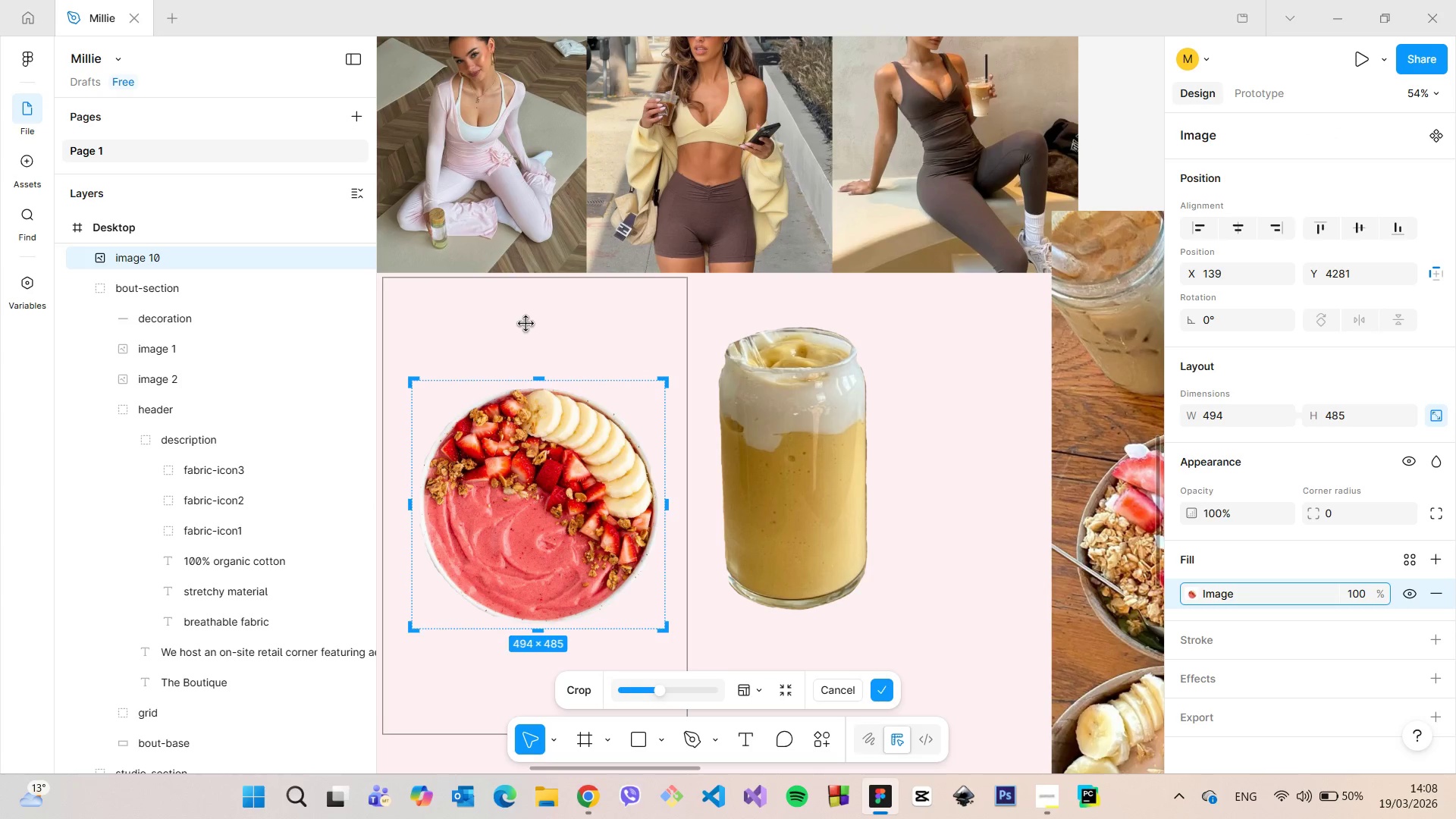 
left_click([526, 324])
 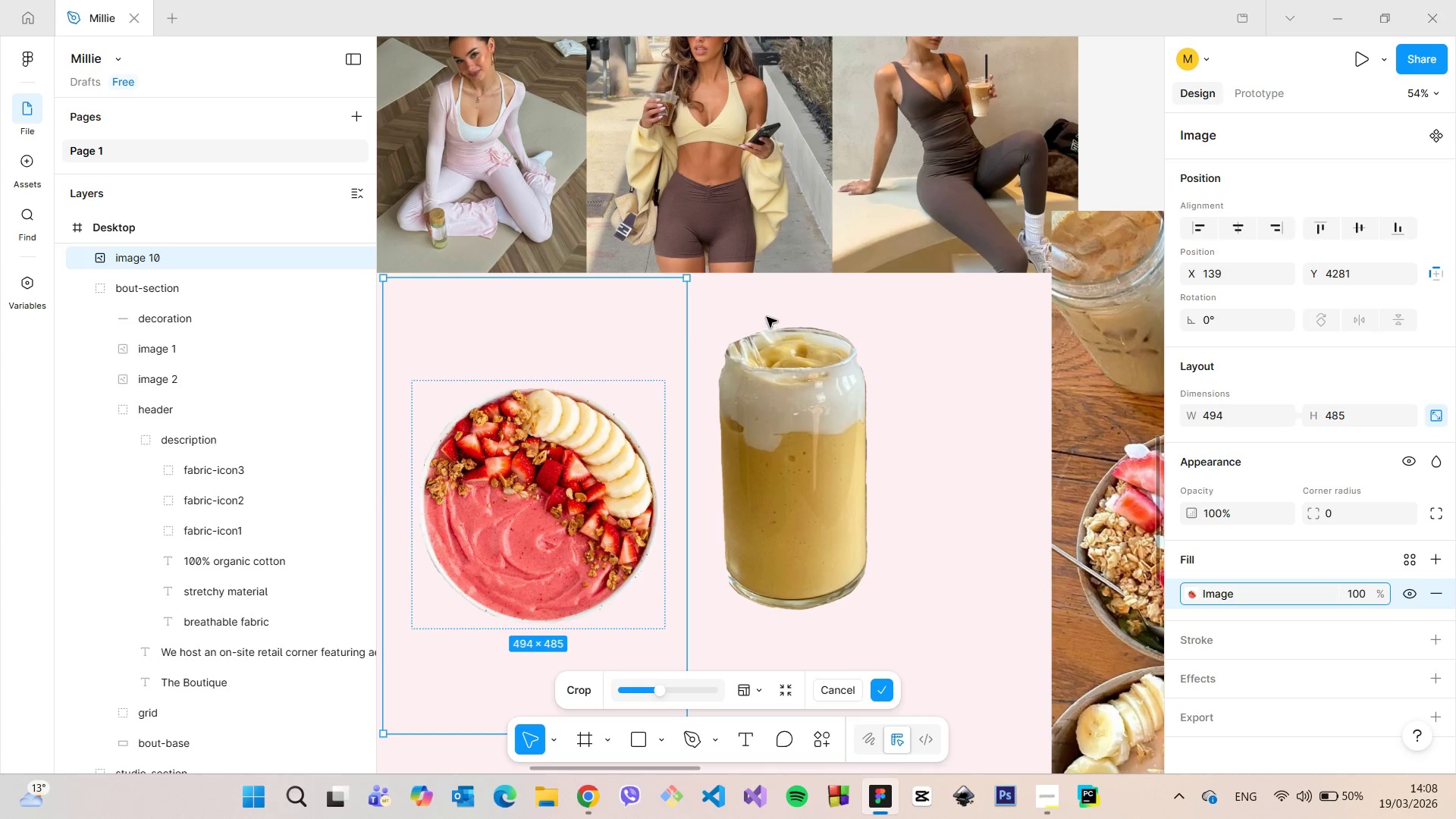 
left_click([756, 306])
 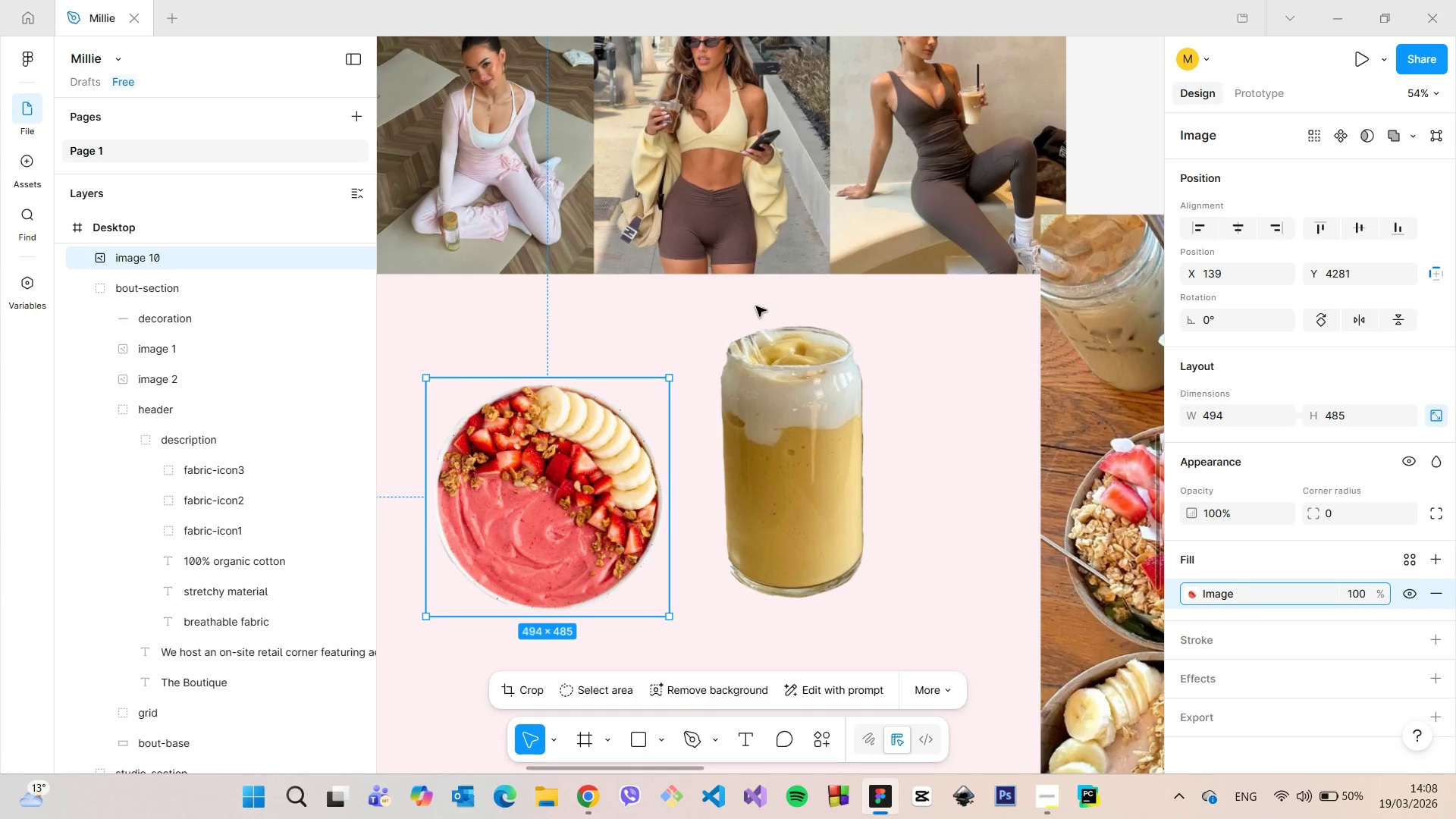 
scroll: coordinate [980, 374], scroll_direction: down, amount: 11.0
 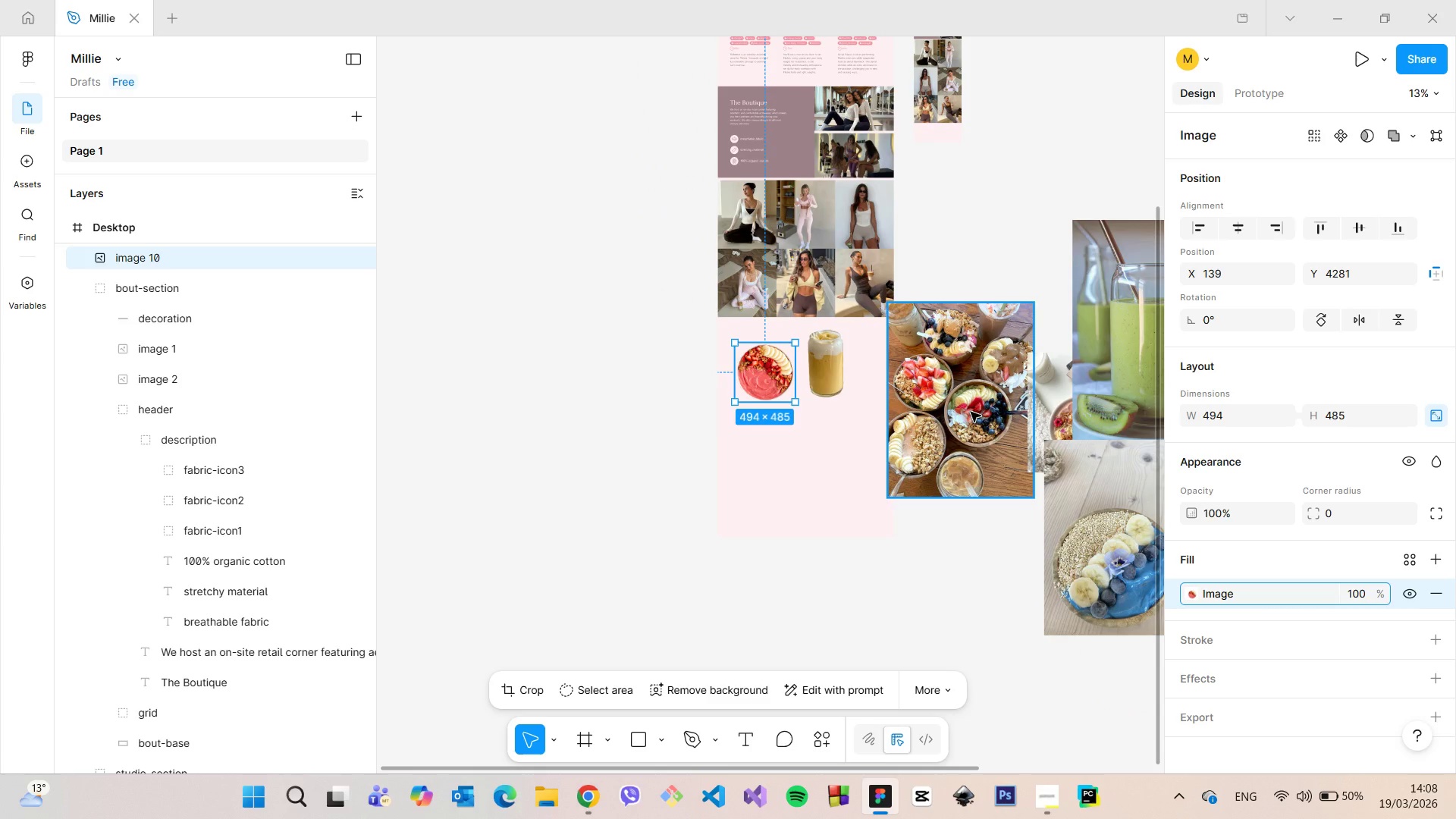 
left_click([971, 412])
 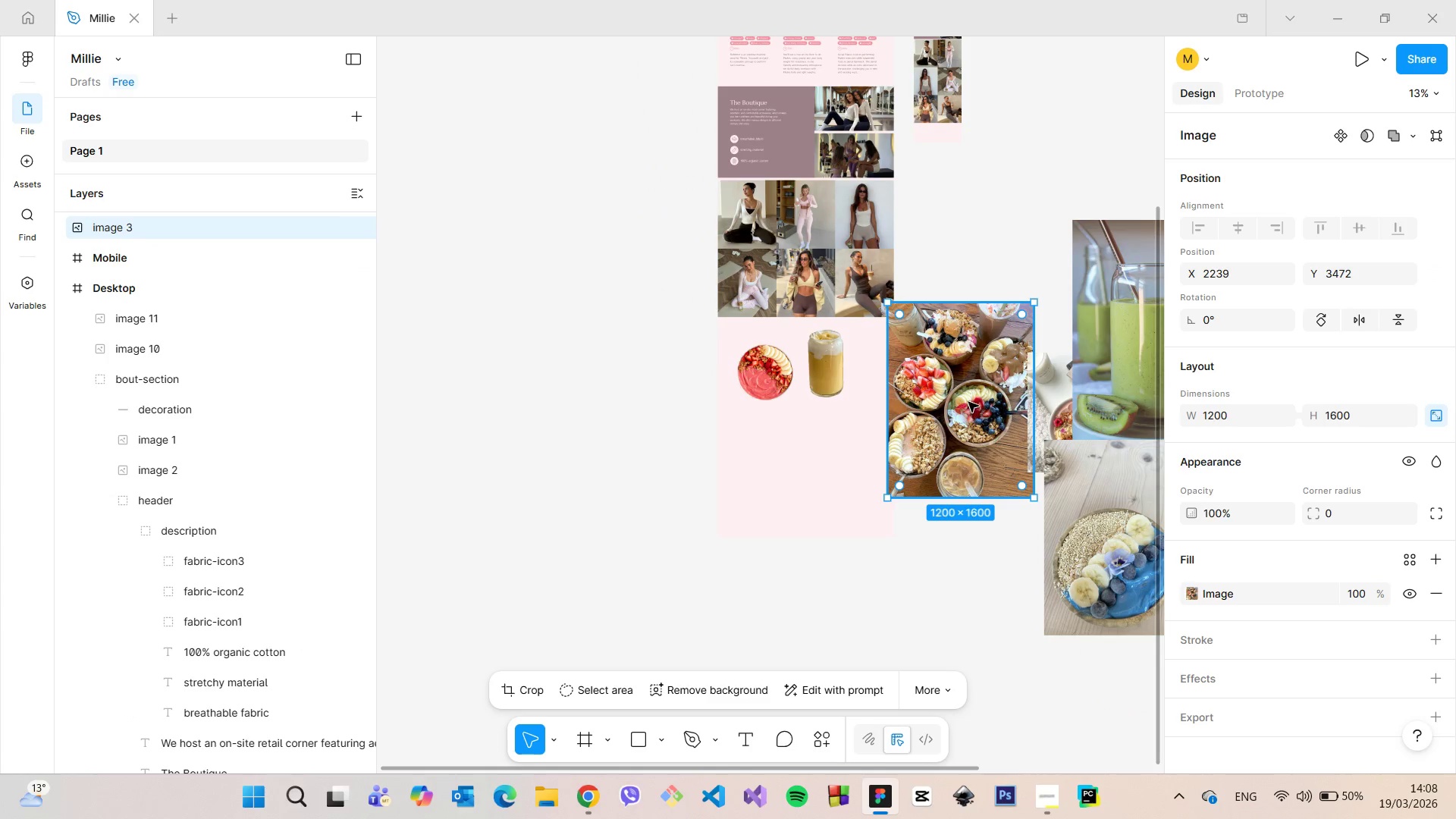 
left_click_drag(start_coordinate=[968, 402], to_coordinate=[984, 290])
 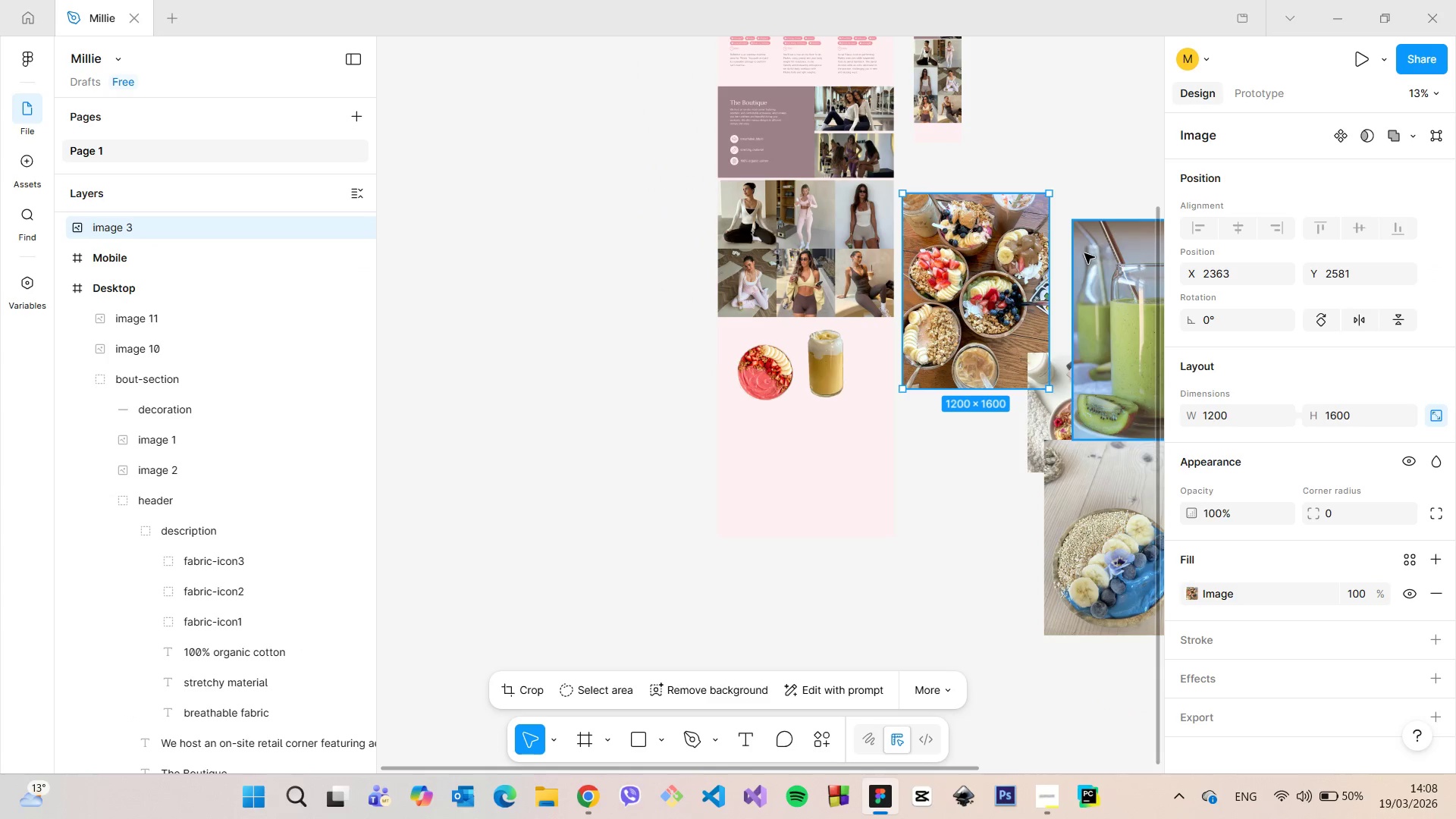 
scroll: coordinate [1081, 249], scroll_direction: down, amount: 7.0
 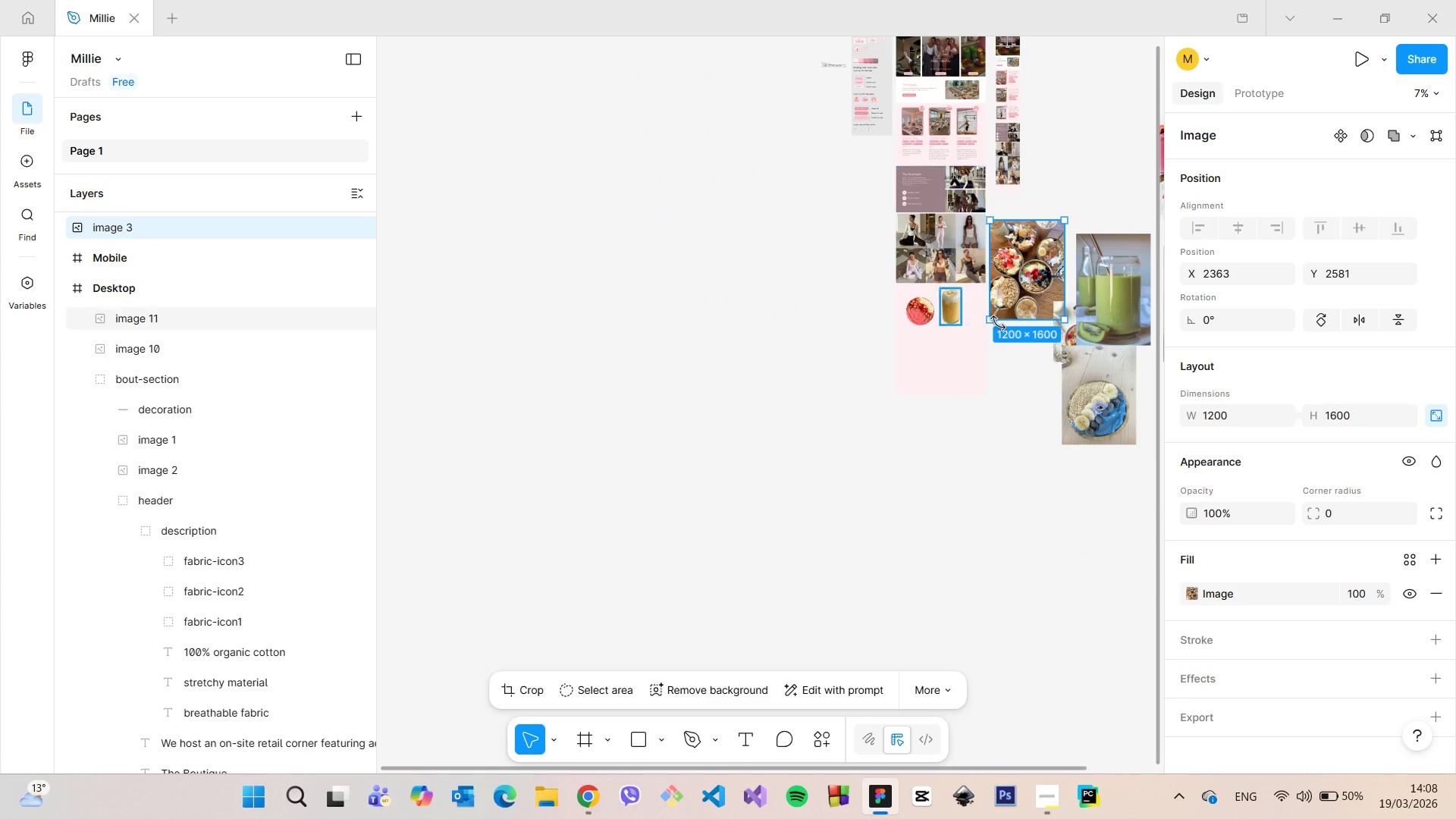 
left_click([1122, 287])
 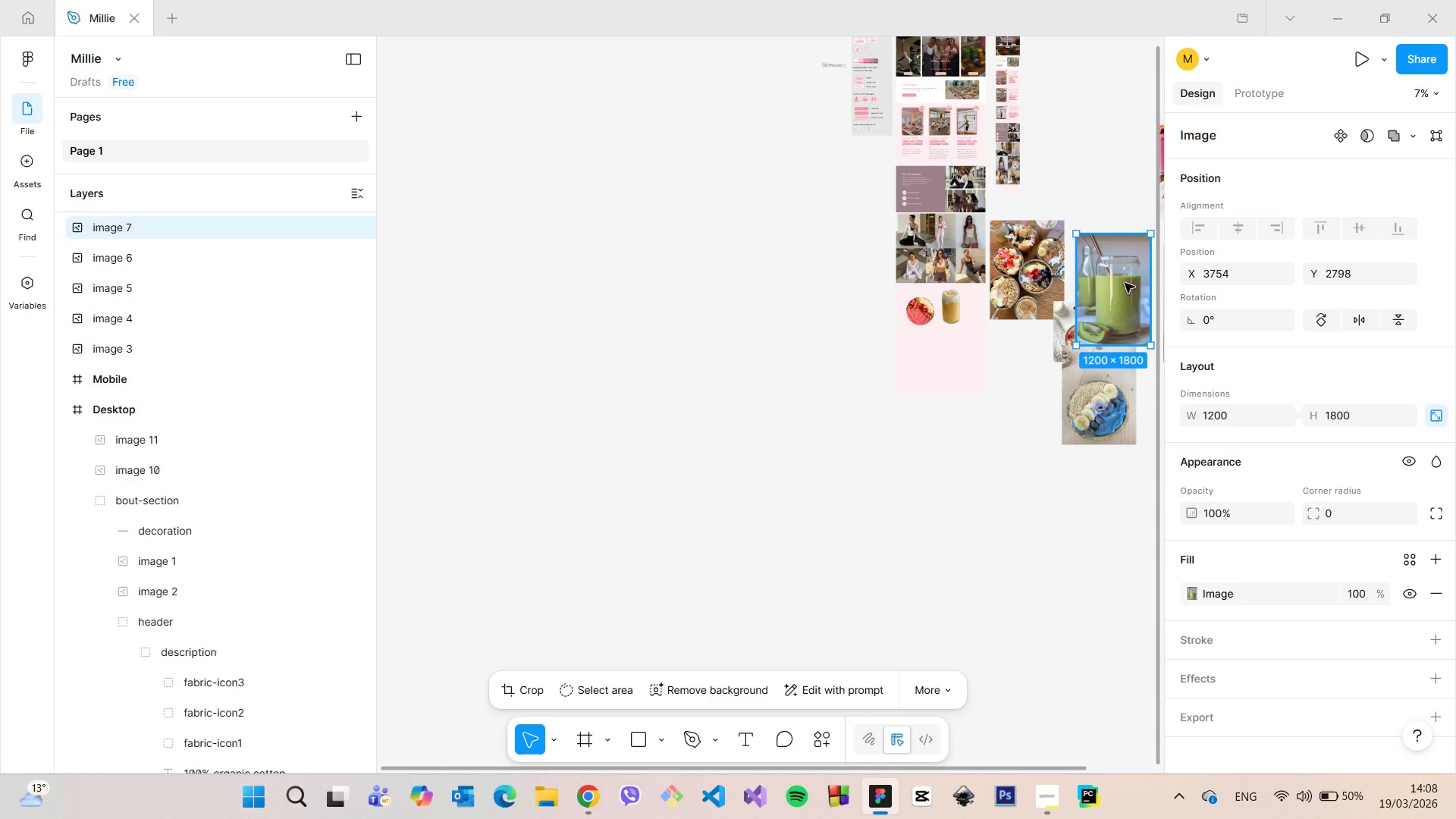 
right_click([1125, 283])
 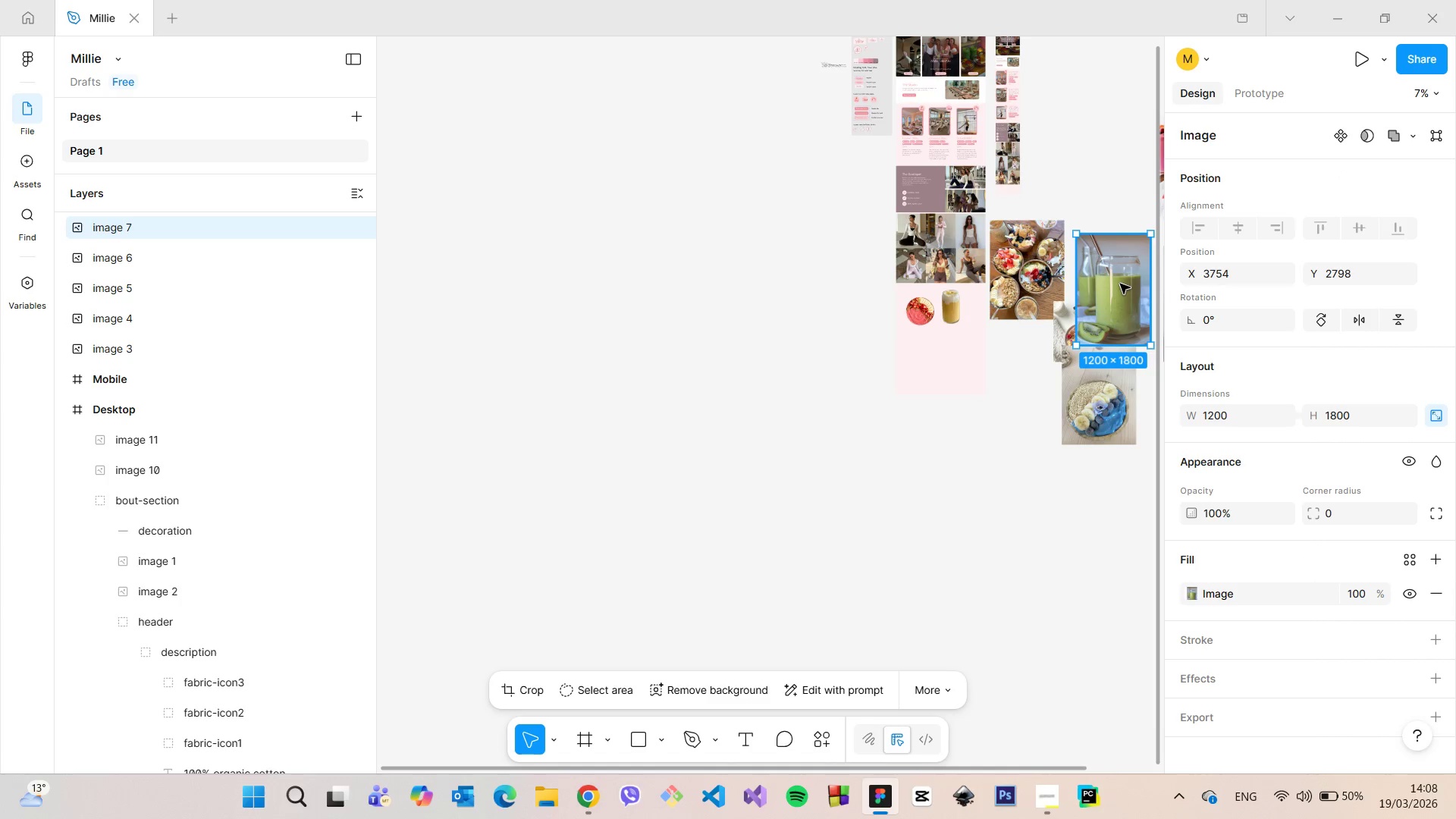 
left_click_drag(start_coordinate=[1120, 284], to_coordinate=[998, 487])
 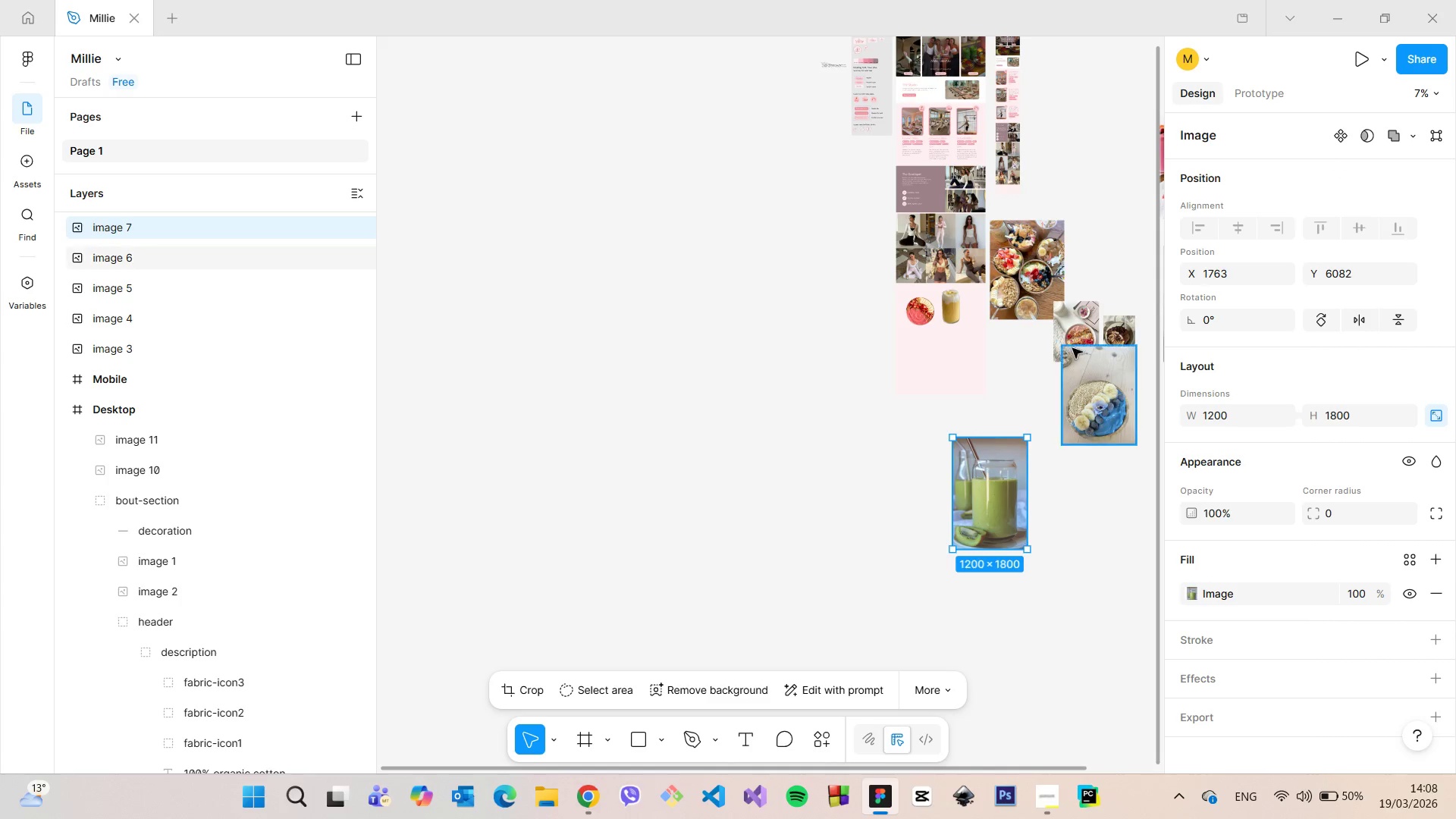 
scroll: coordinate [1072, 347], scroll_direction: down, amount: 5.0
 